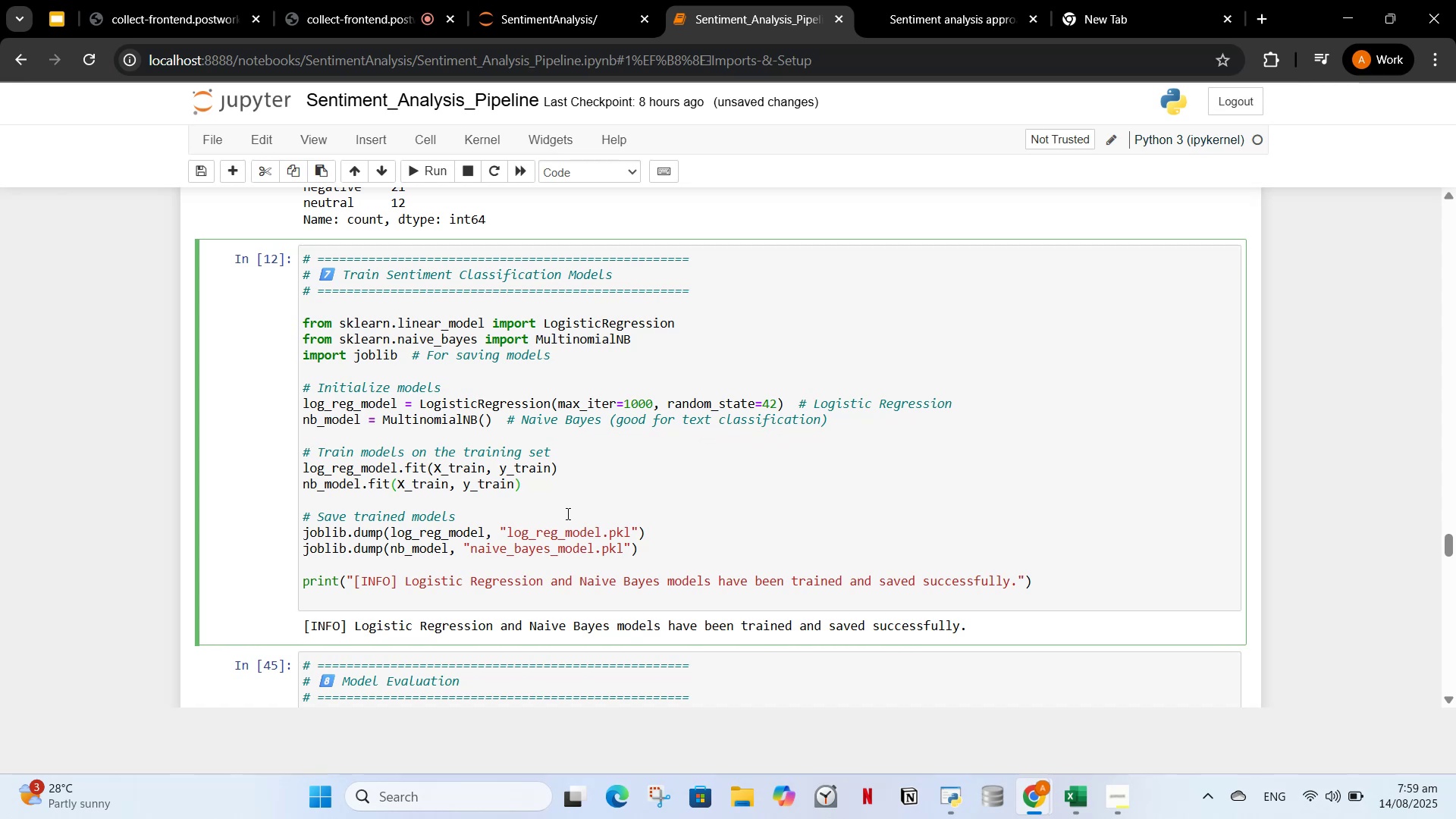 
scroll: coordinate [603, 563], scroll_direction: down, amount: 9.0
 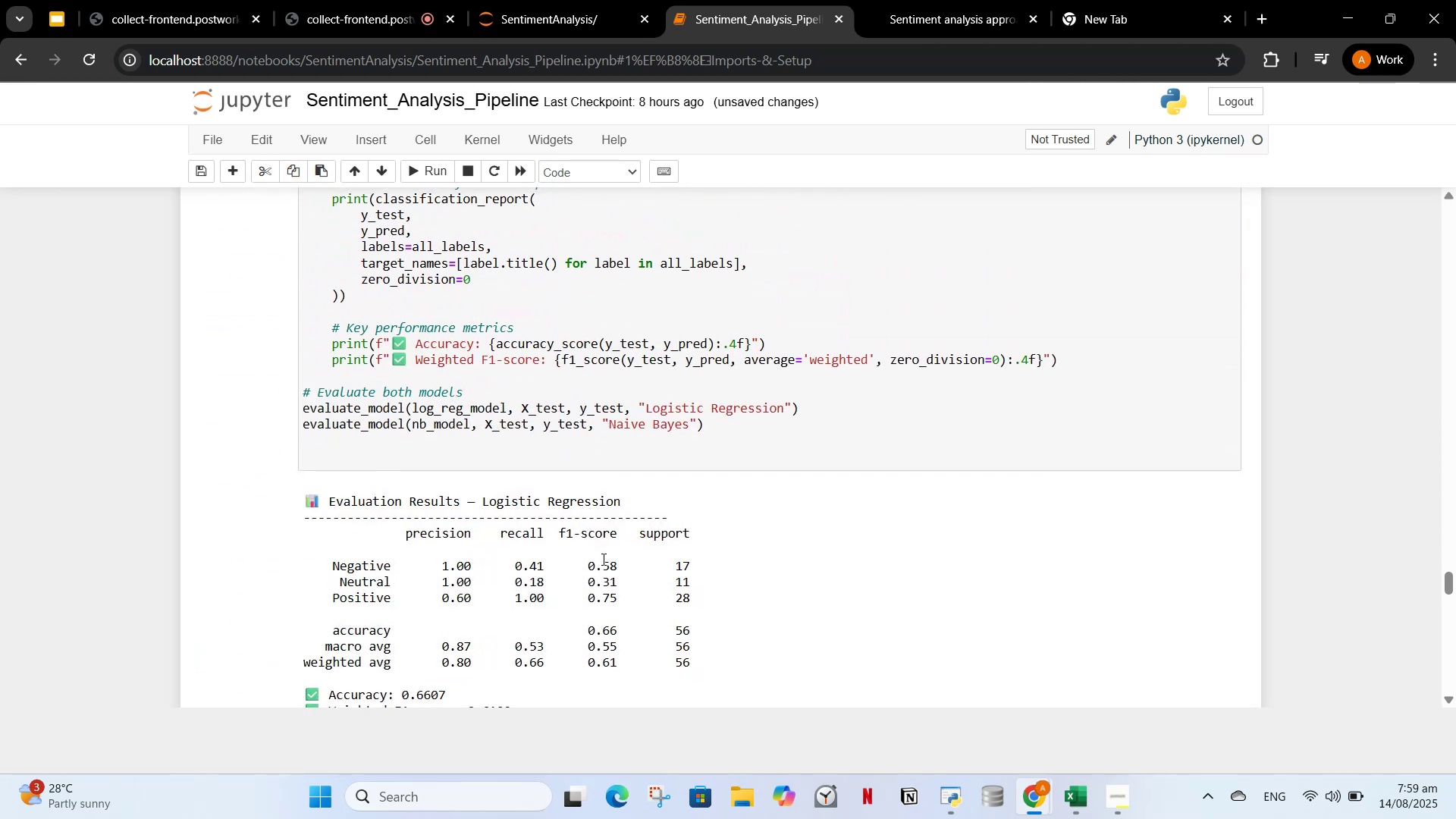 
scroll: coordinate [613, 557], scroll_direction: up, amount: 2.0
 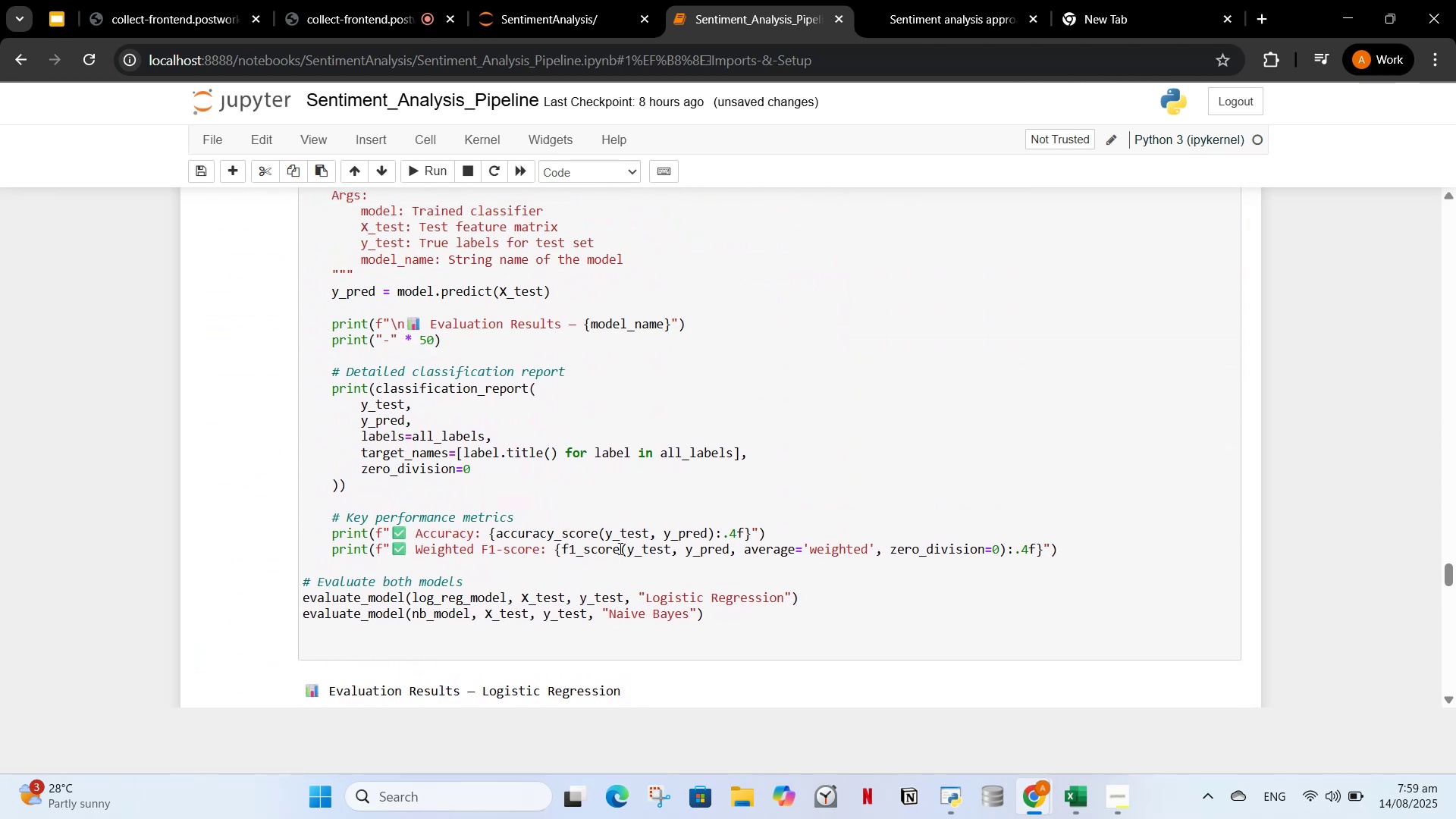 
left_click([627, 529])
 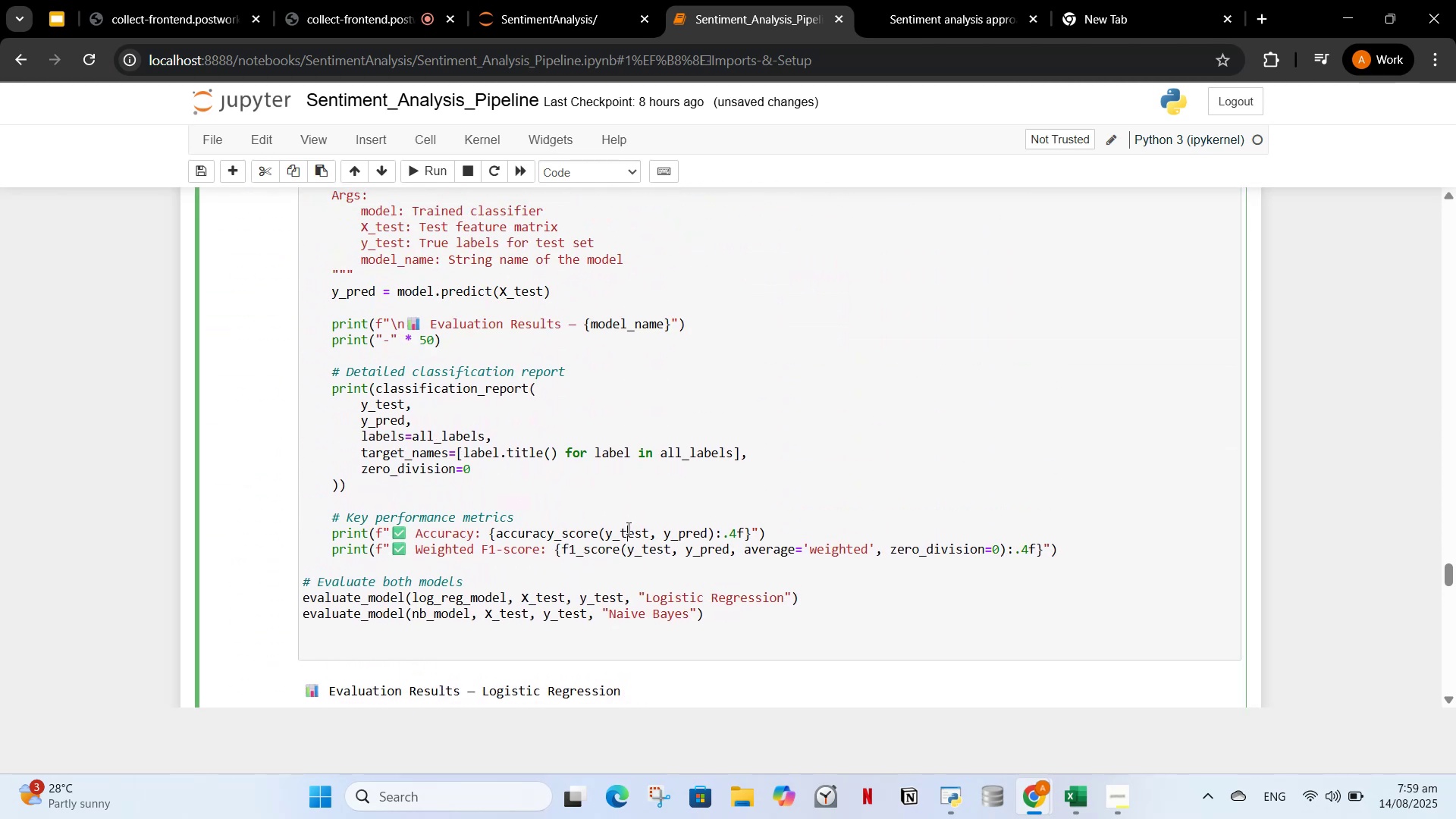 
key(Control+A)
 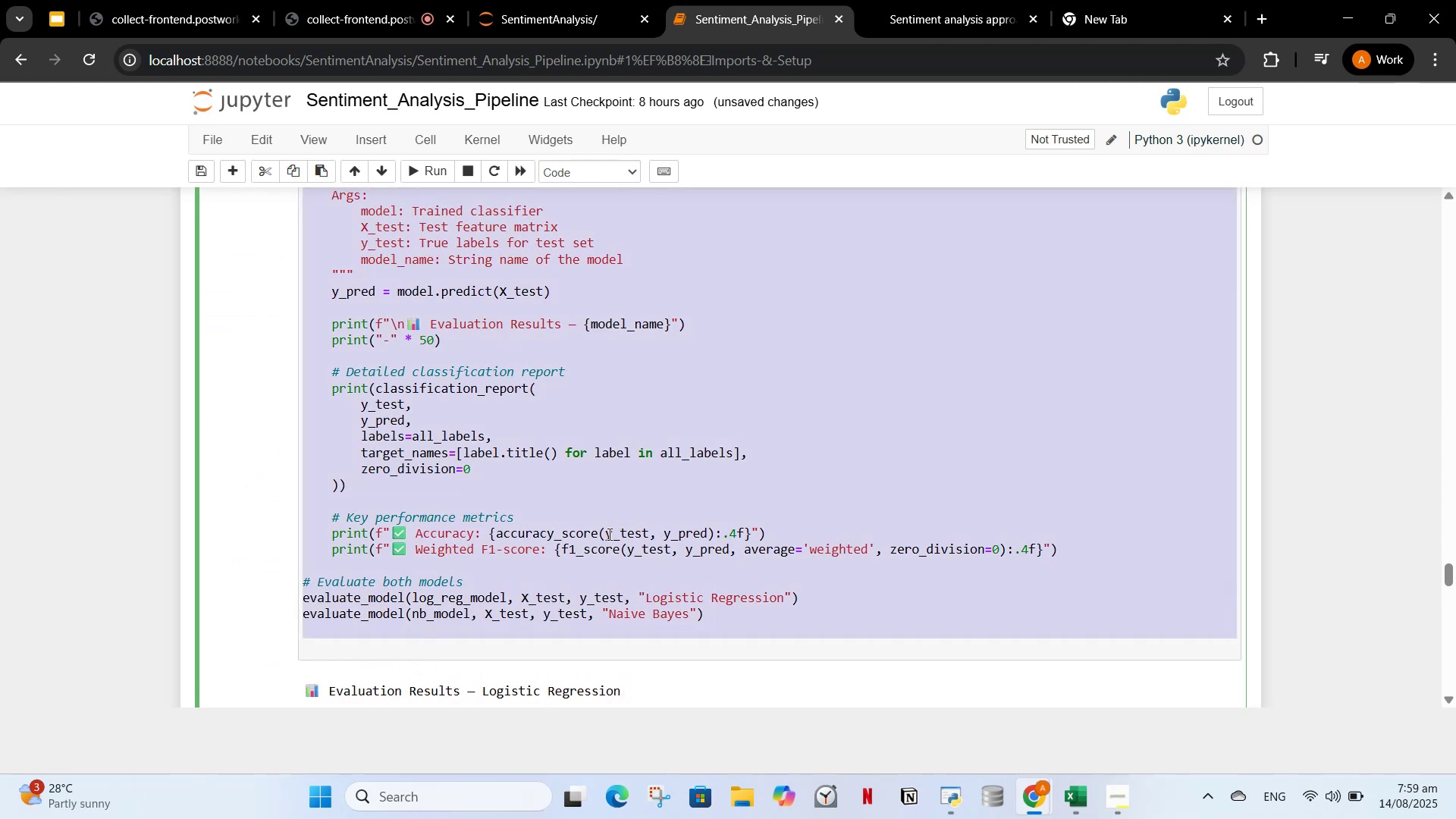 
key(Control+C)
 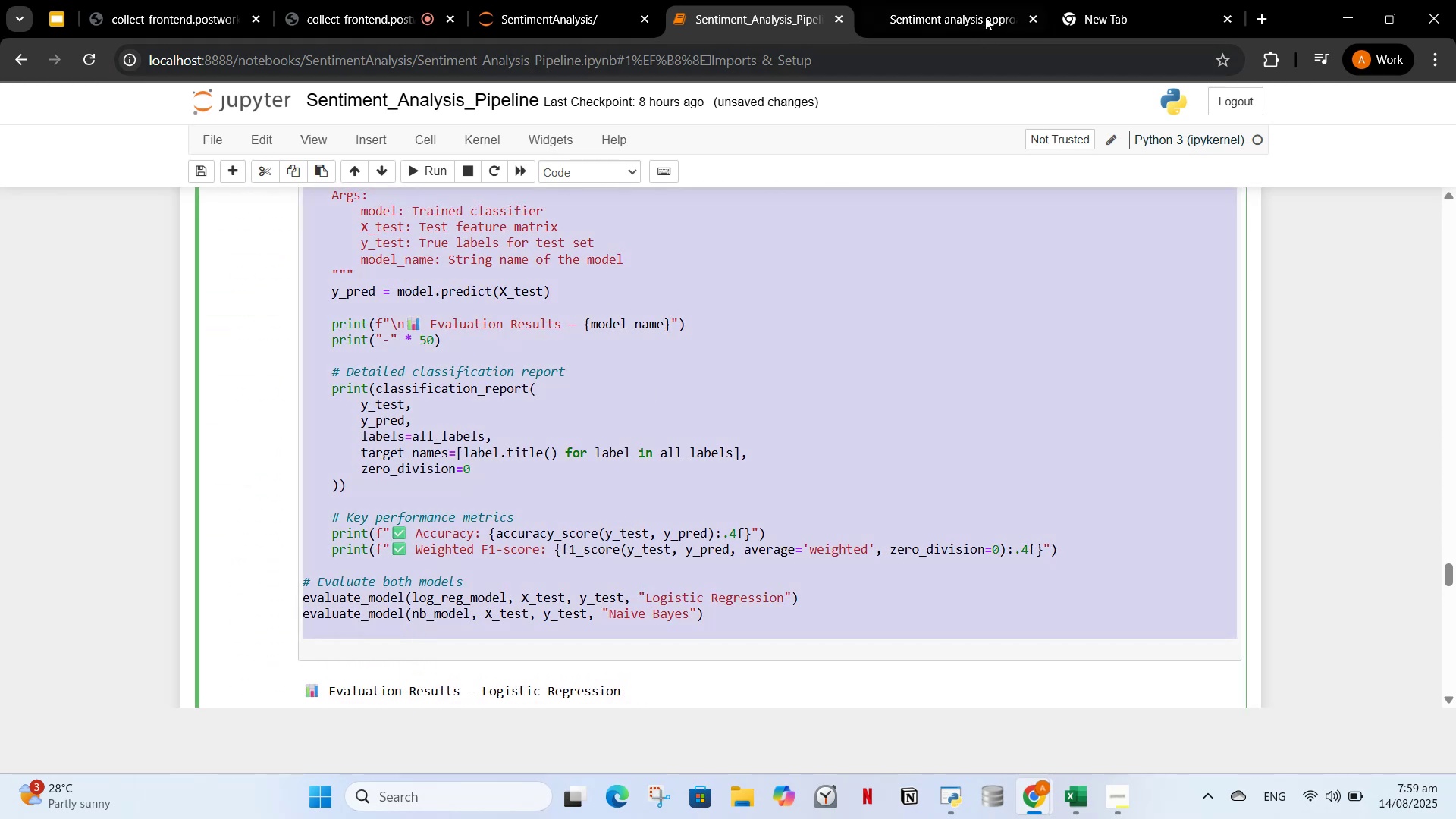 
left_click([978, 4])
 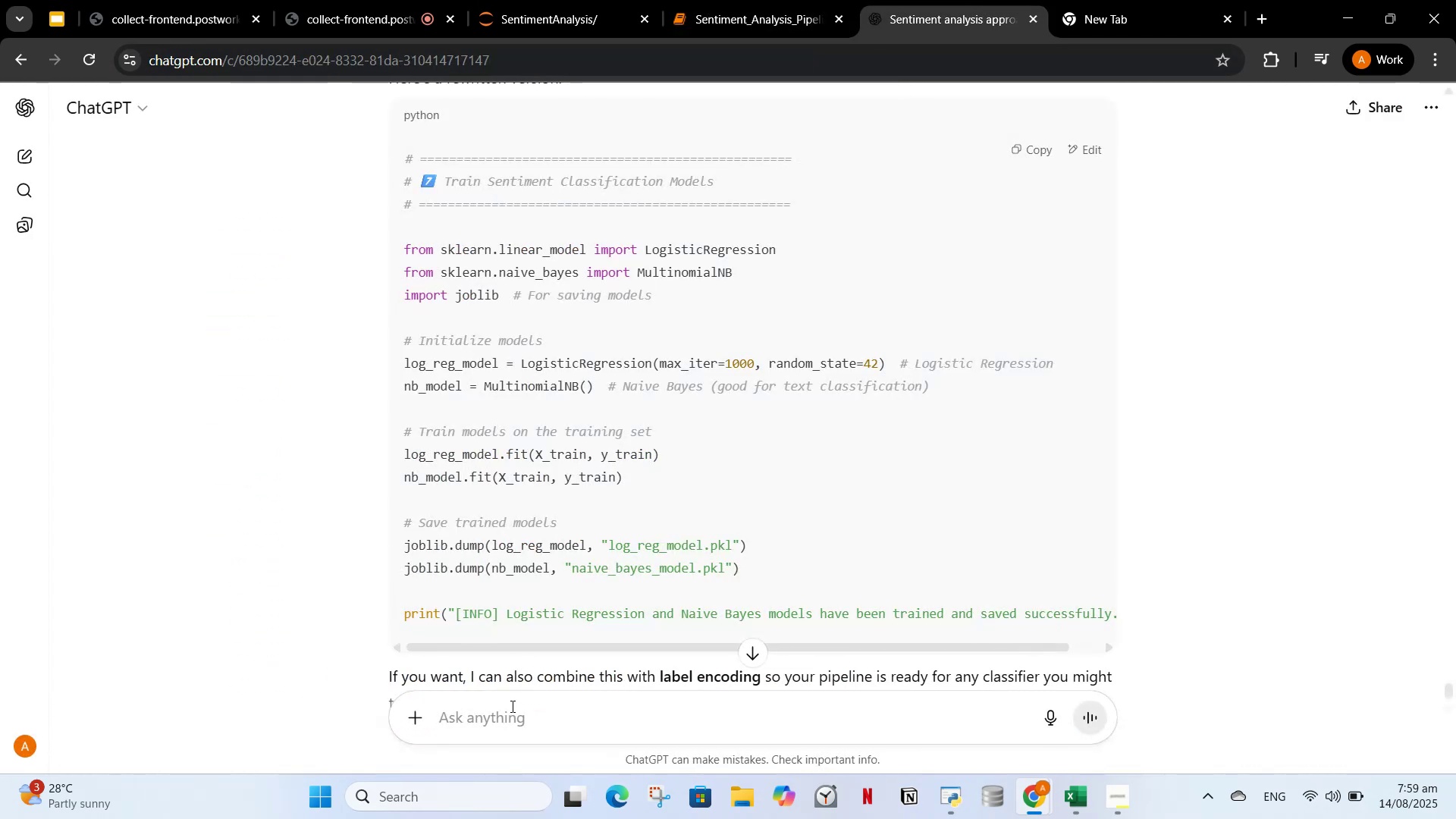 
left_click([510, 708])
 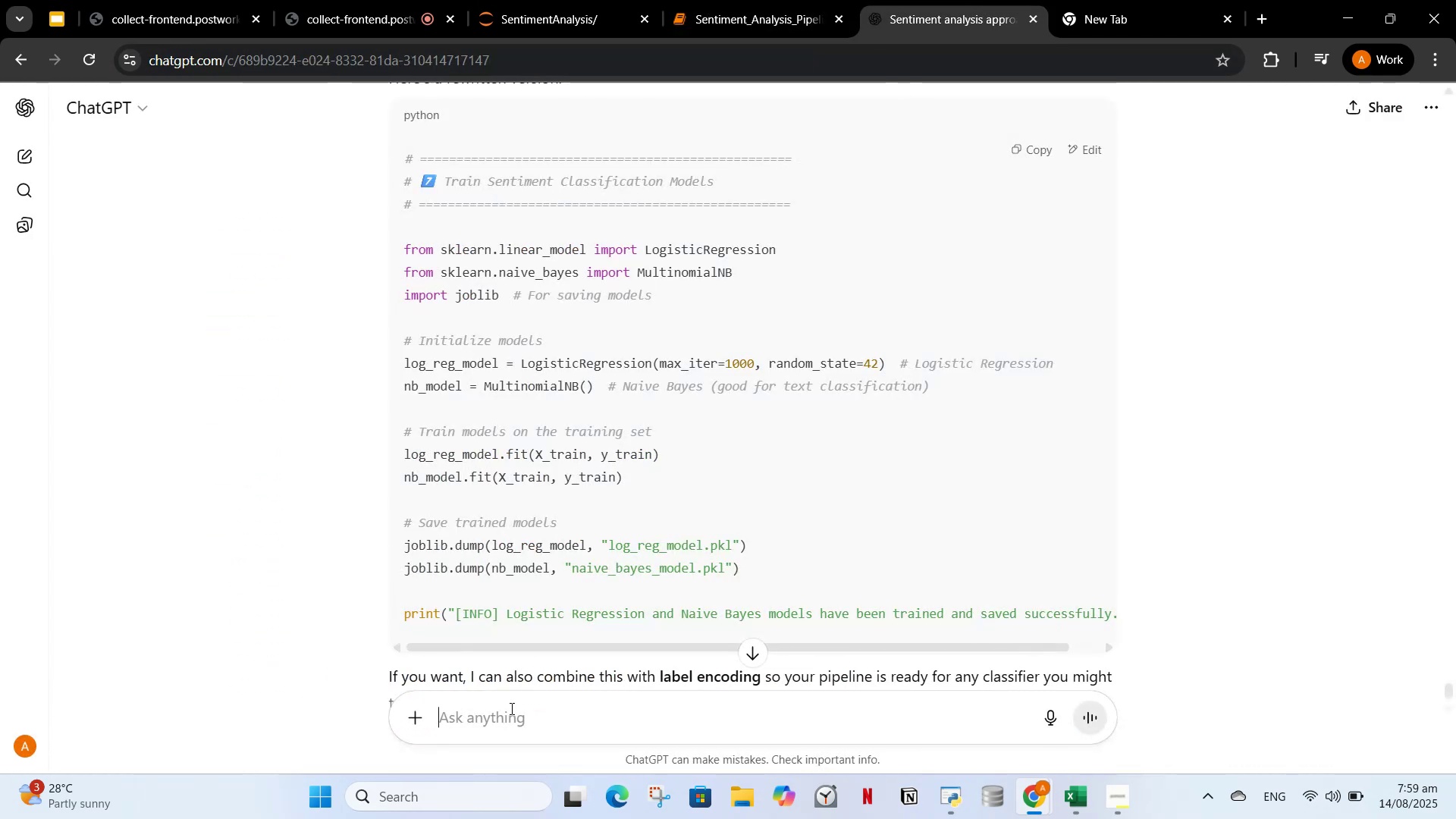 
key(Control+V)
 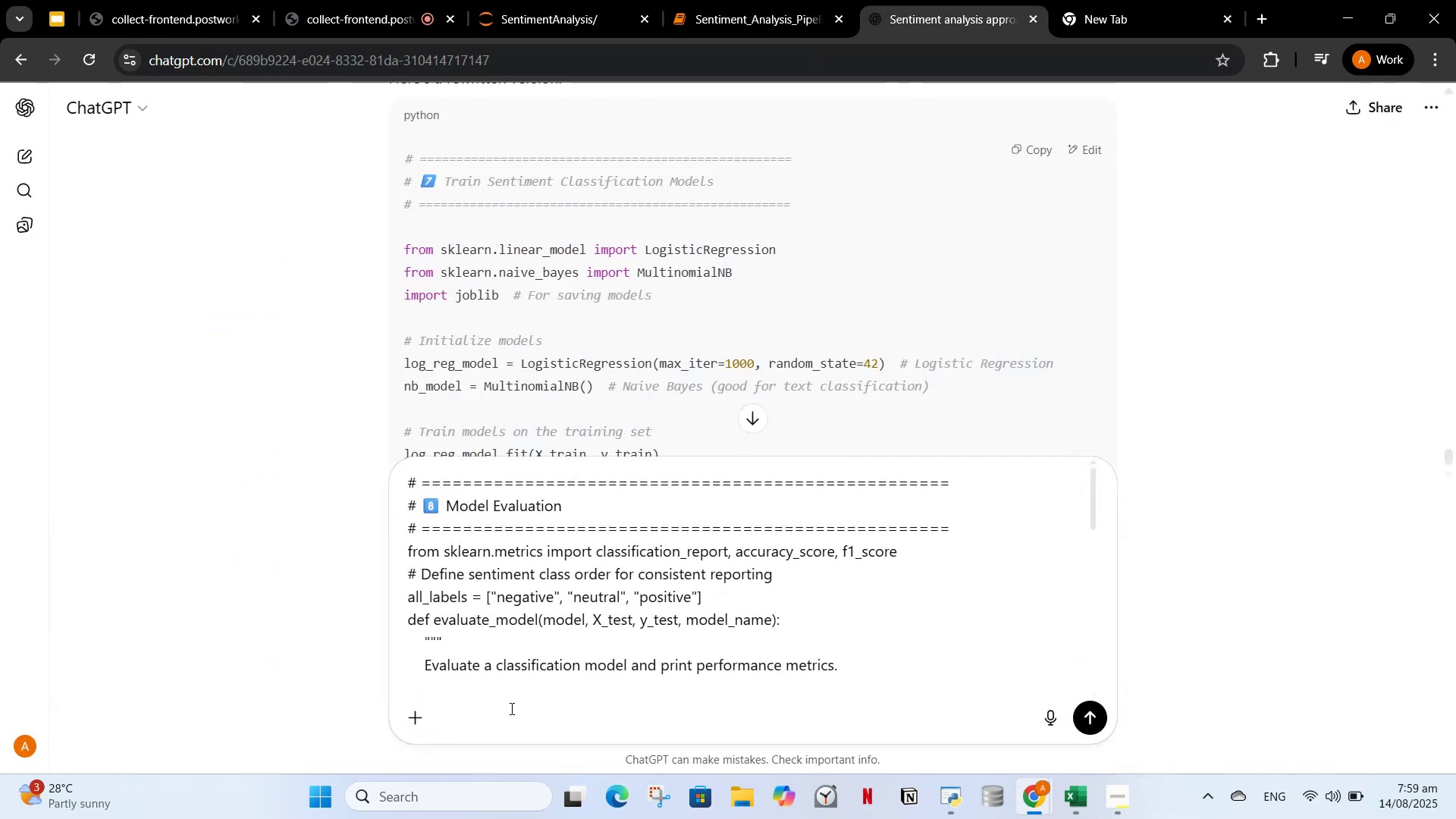 
type(, o)
key(Backspace)
type(now this is the nexc)
key(Backspace)
type(t cell)
 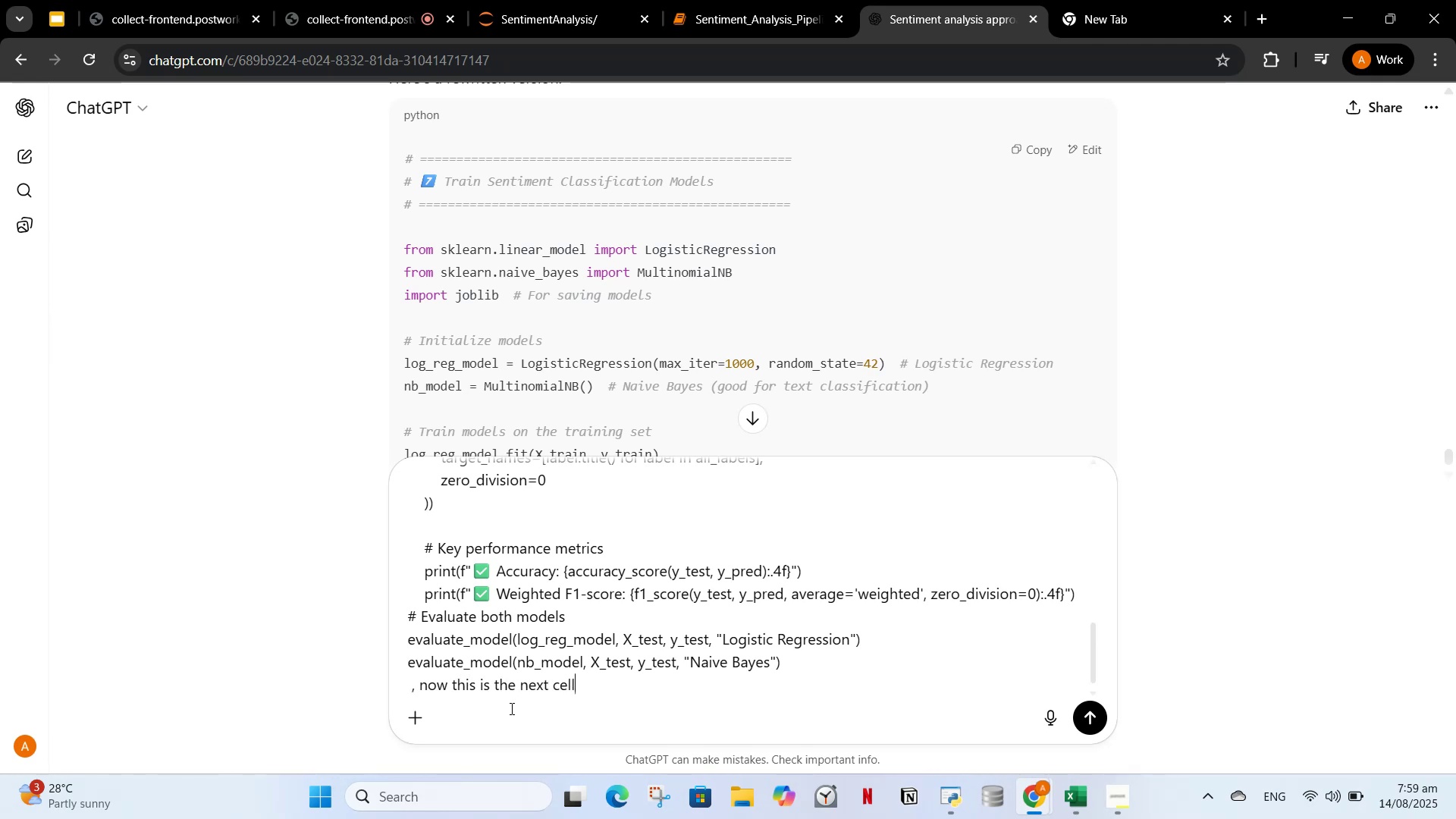 
key(Enter)
 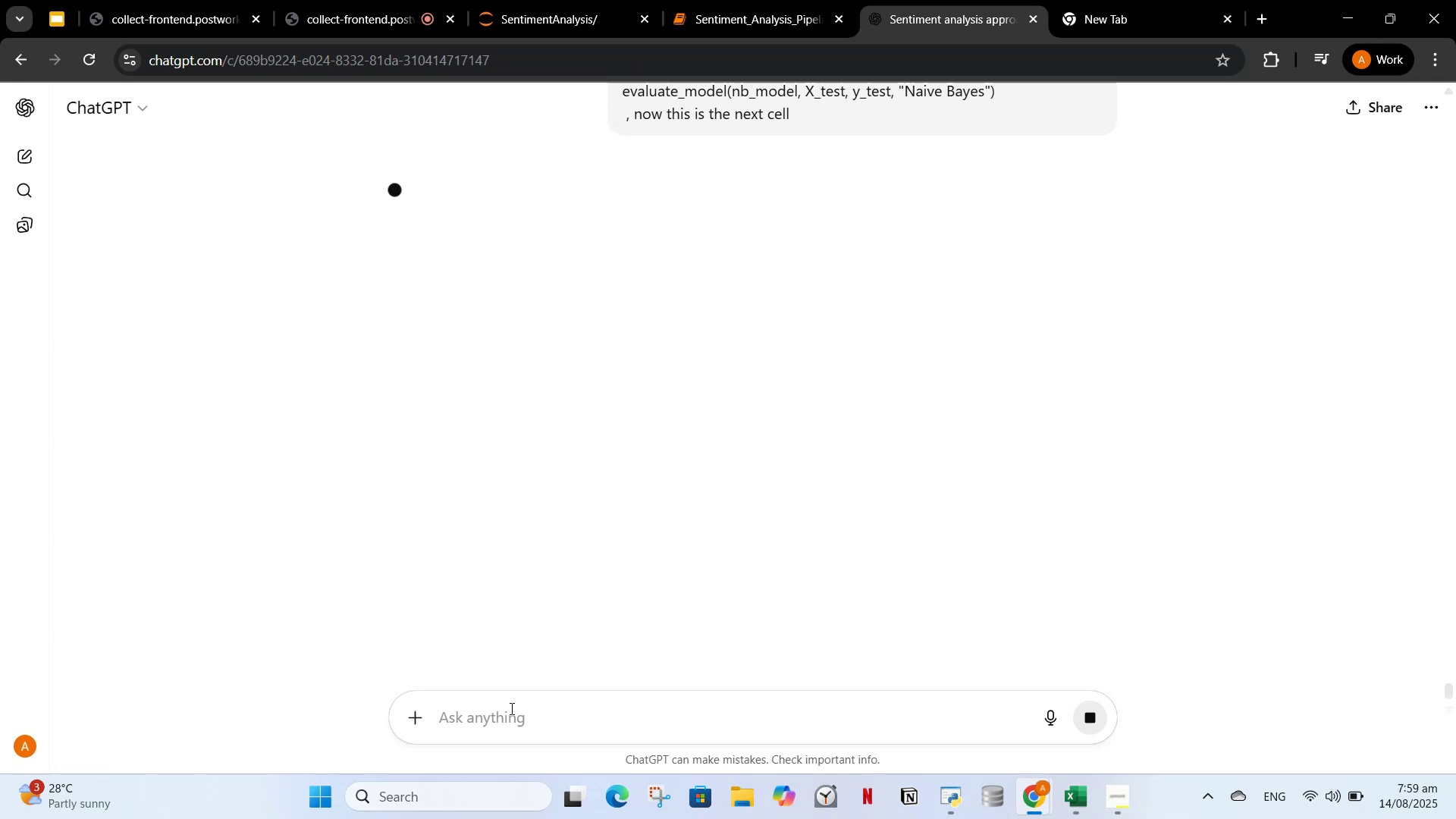 
wait(5.67)
 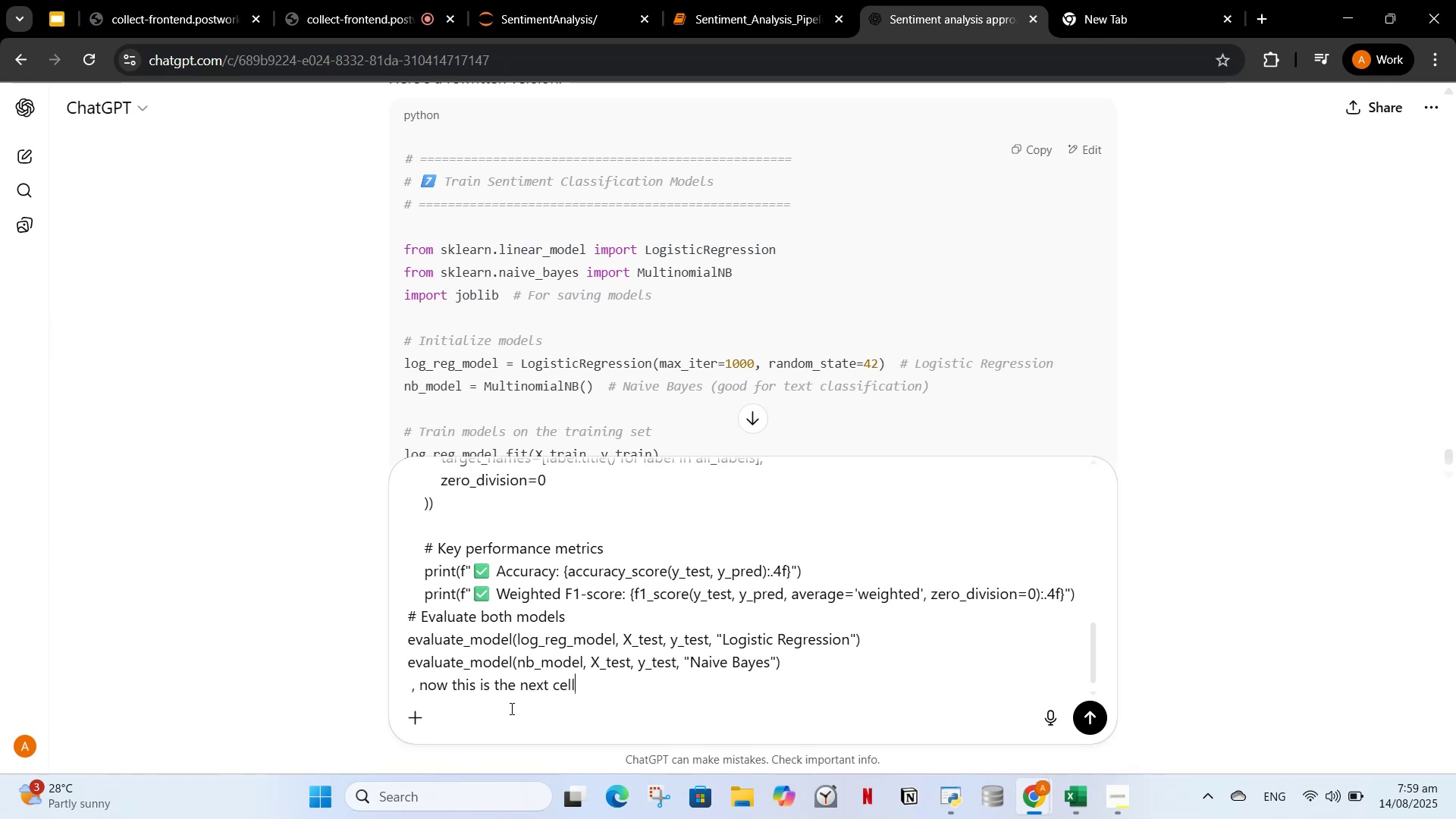 
left_click([366, 2])
 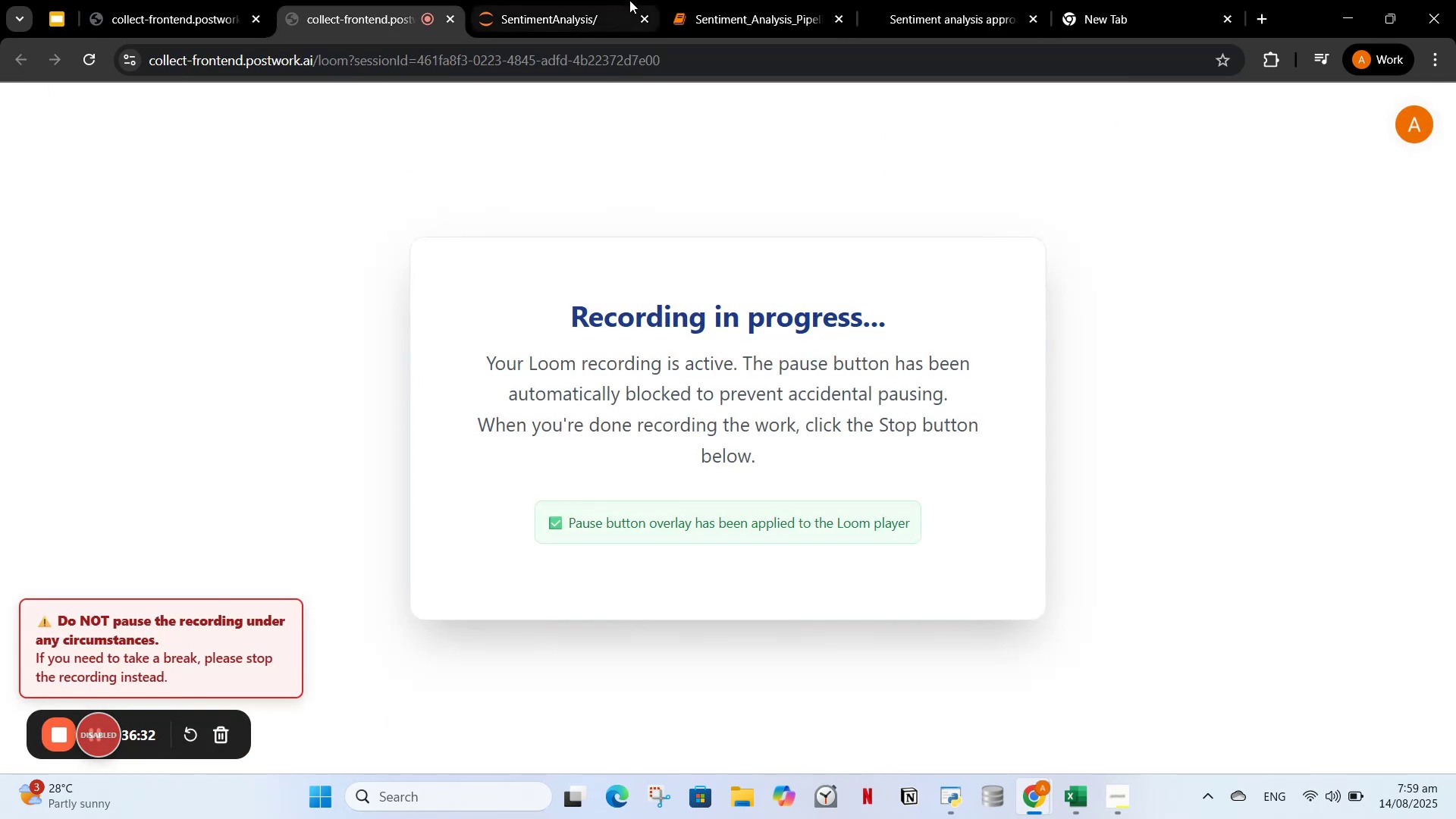 
left_click([719, 13])
 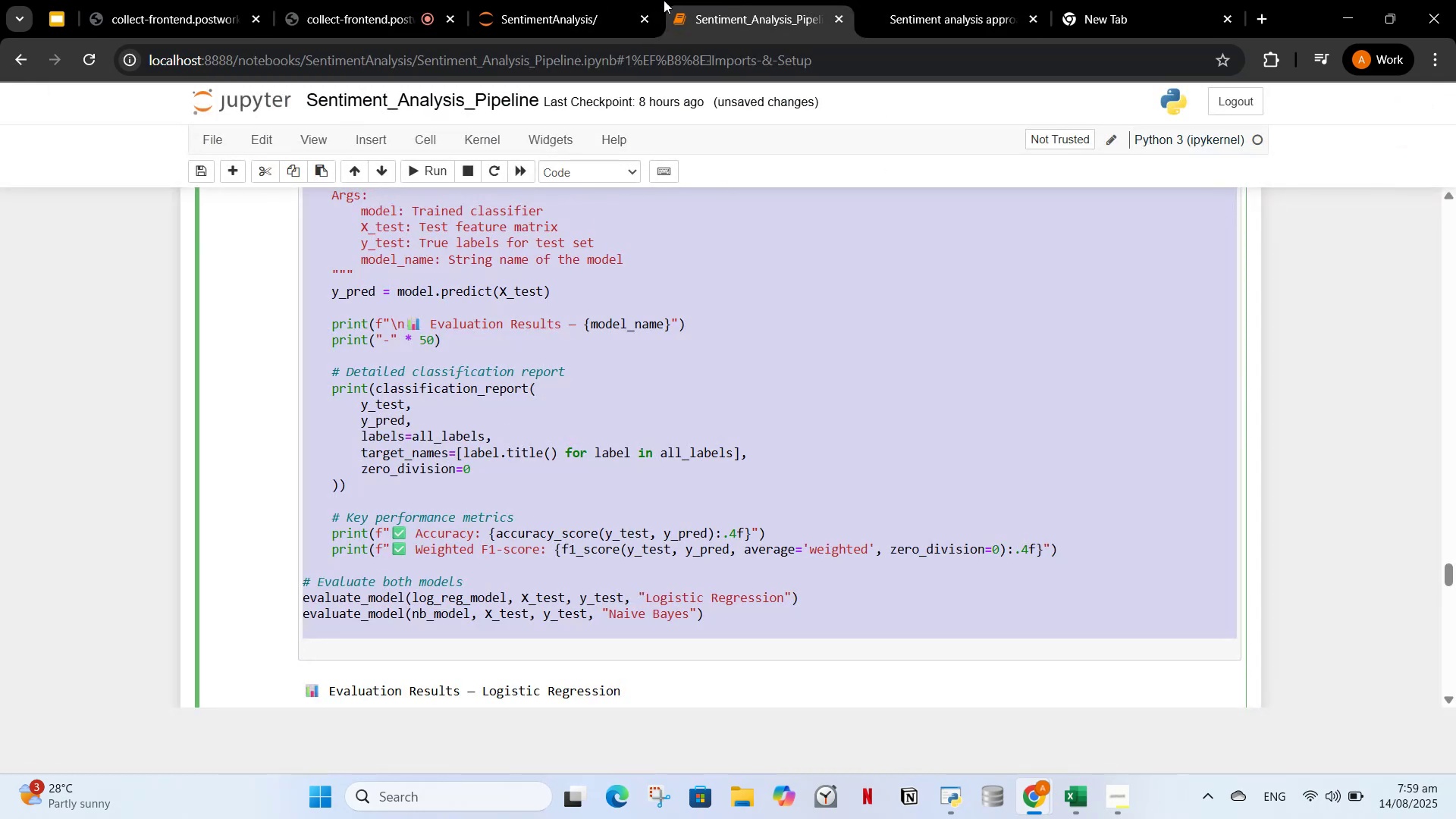 
left_click([914, 16])
 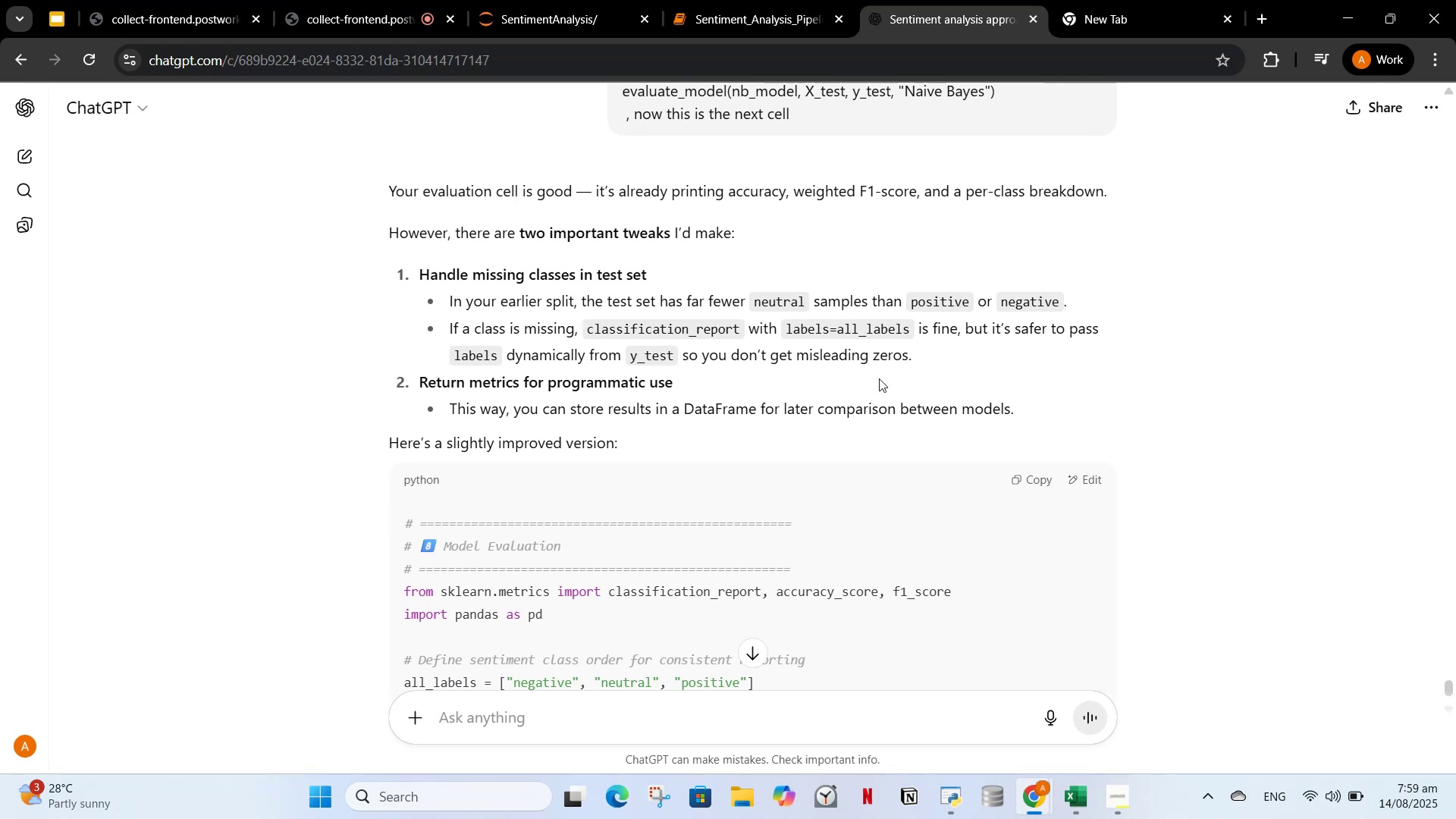 
wait(6.02)
 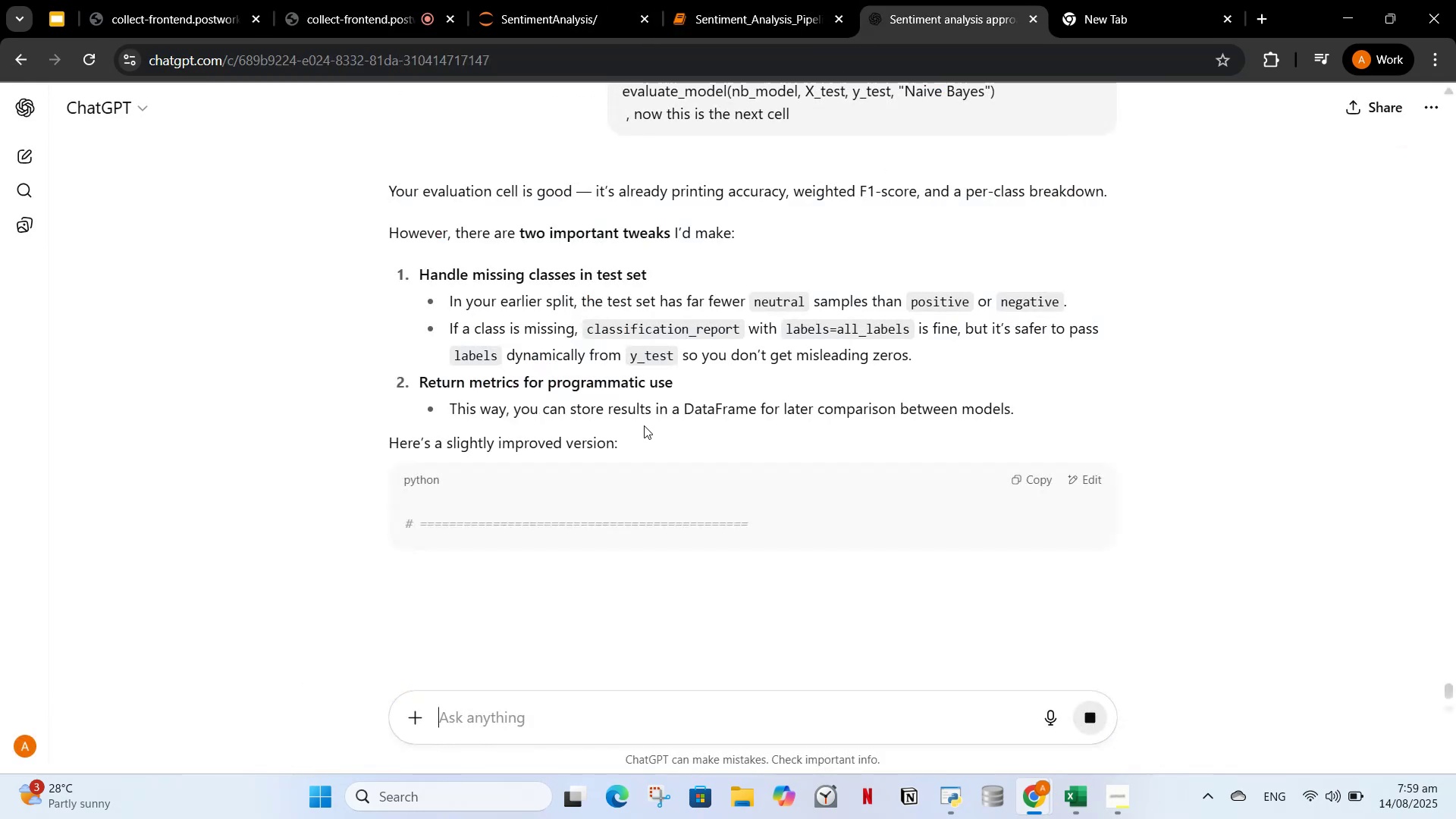 
scroll: coordinate [705, 343], scroll_direction: down, amount: 13.0
 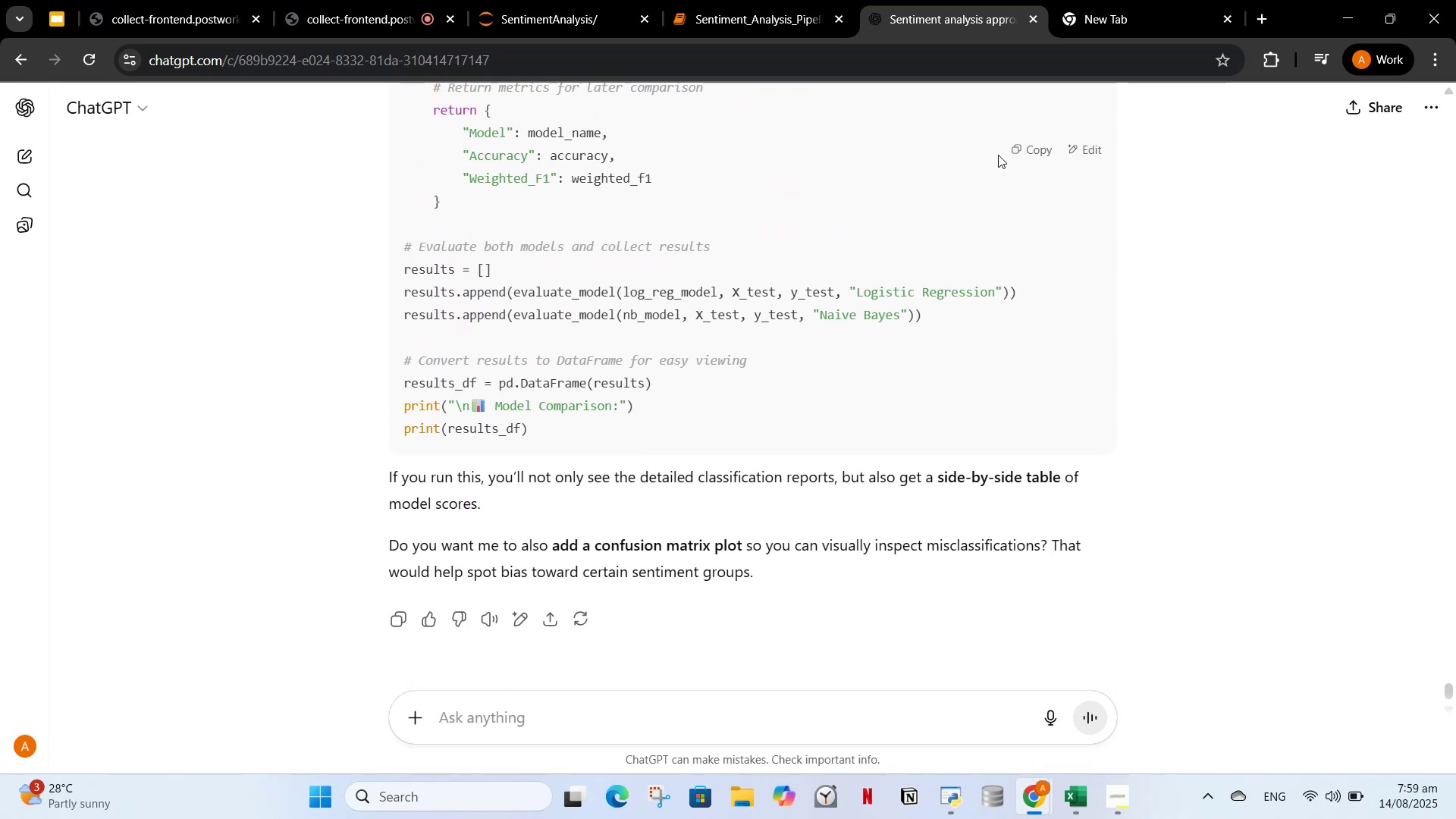 
left_click([1017, 151])
 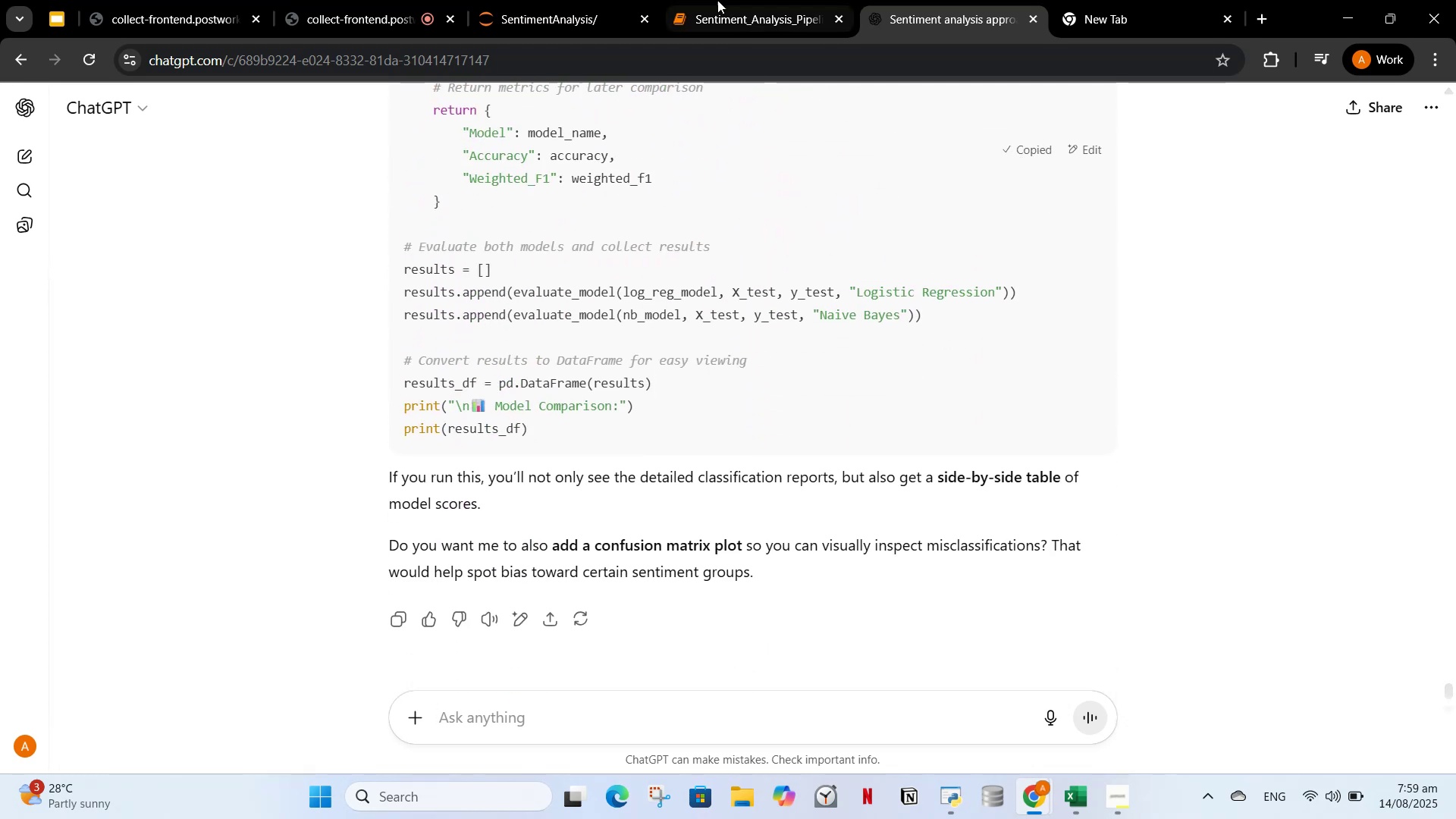 
left_click([771, 0])
 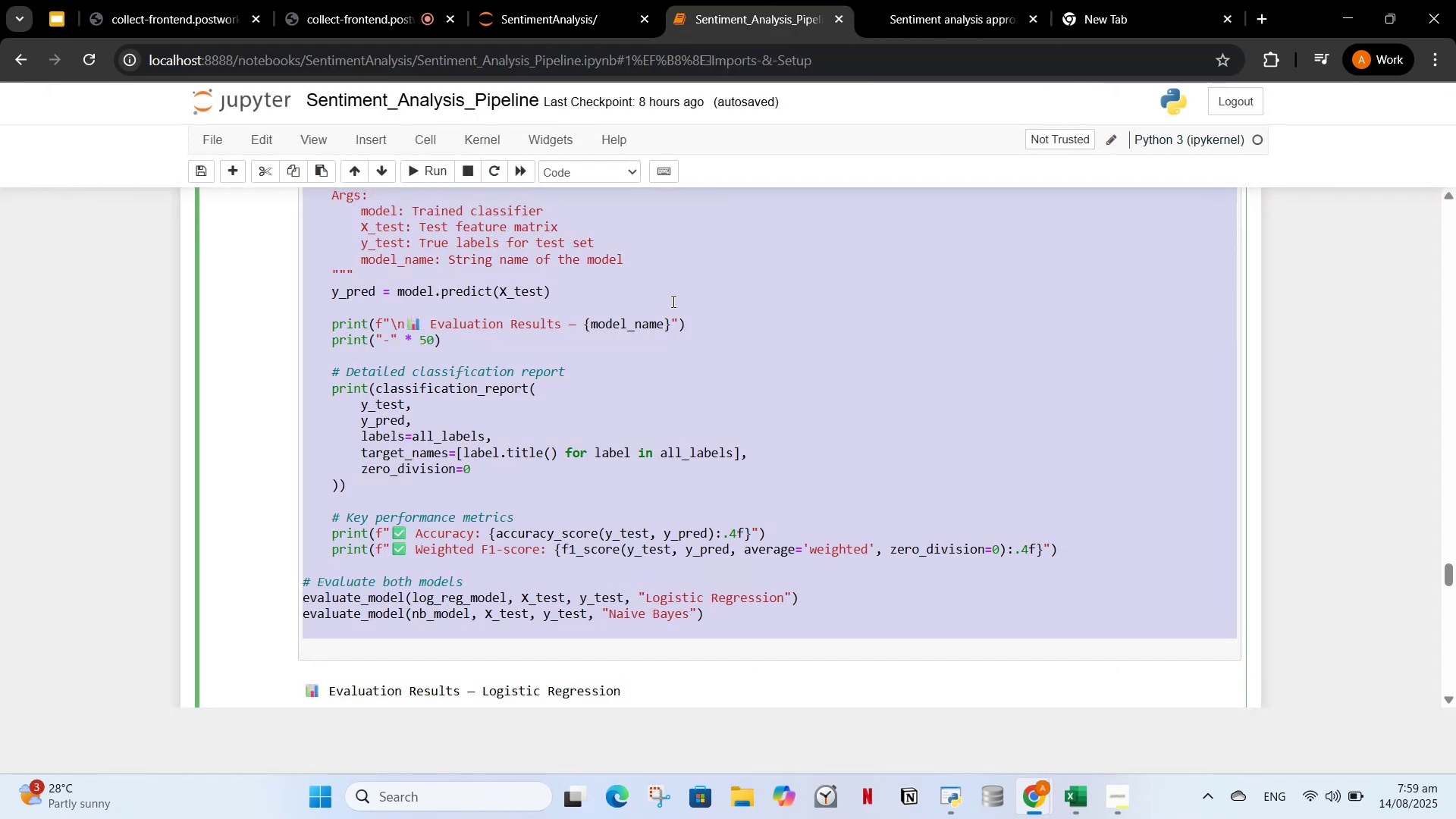 
key(Control+V)
 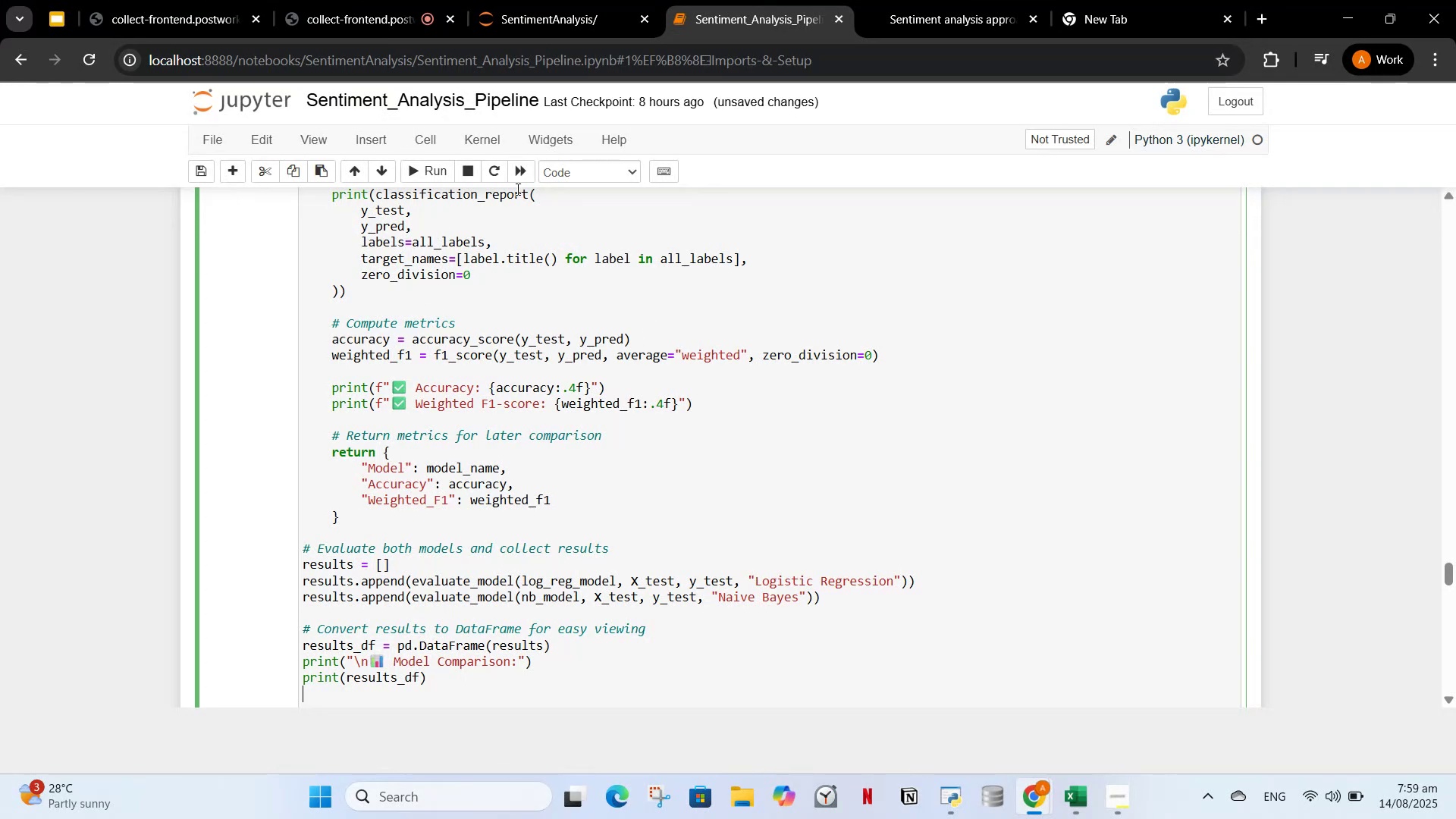 
left_click([406, 176])
 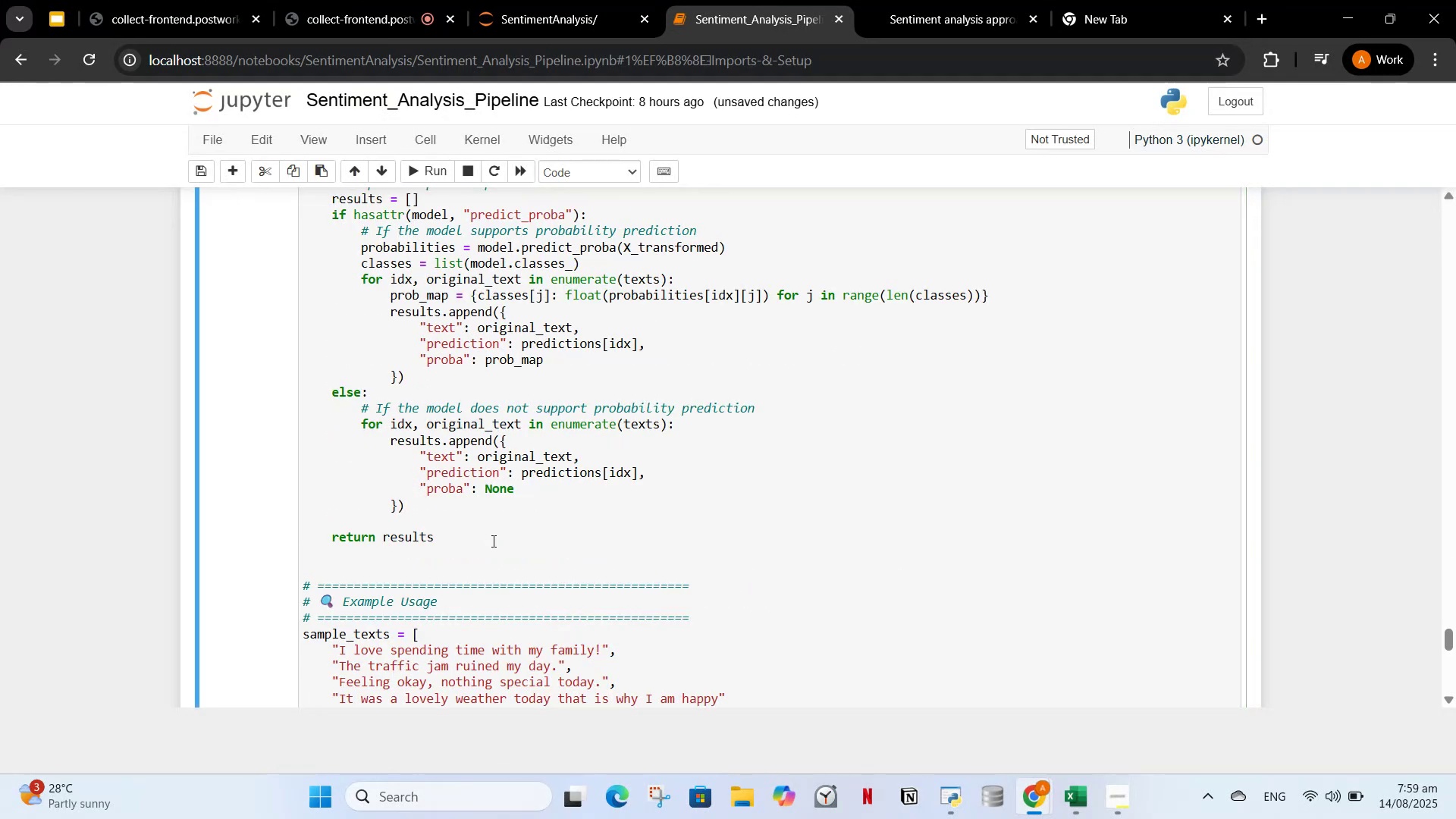 
scroll: coordinate [507, 513], scroll_direction: down, amount: 4.0
 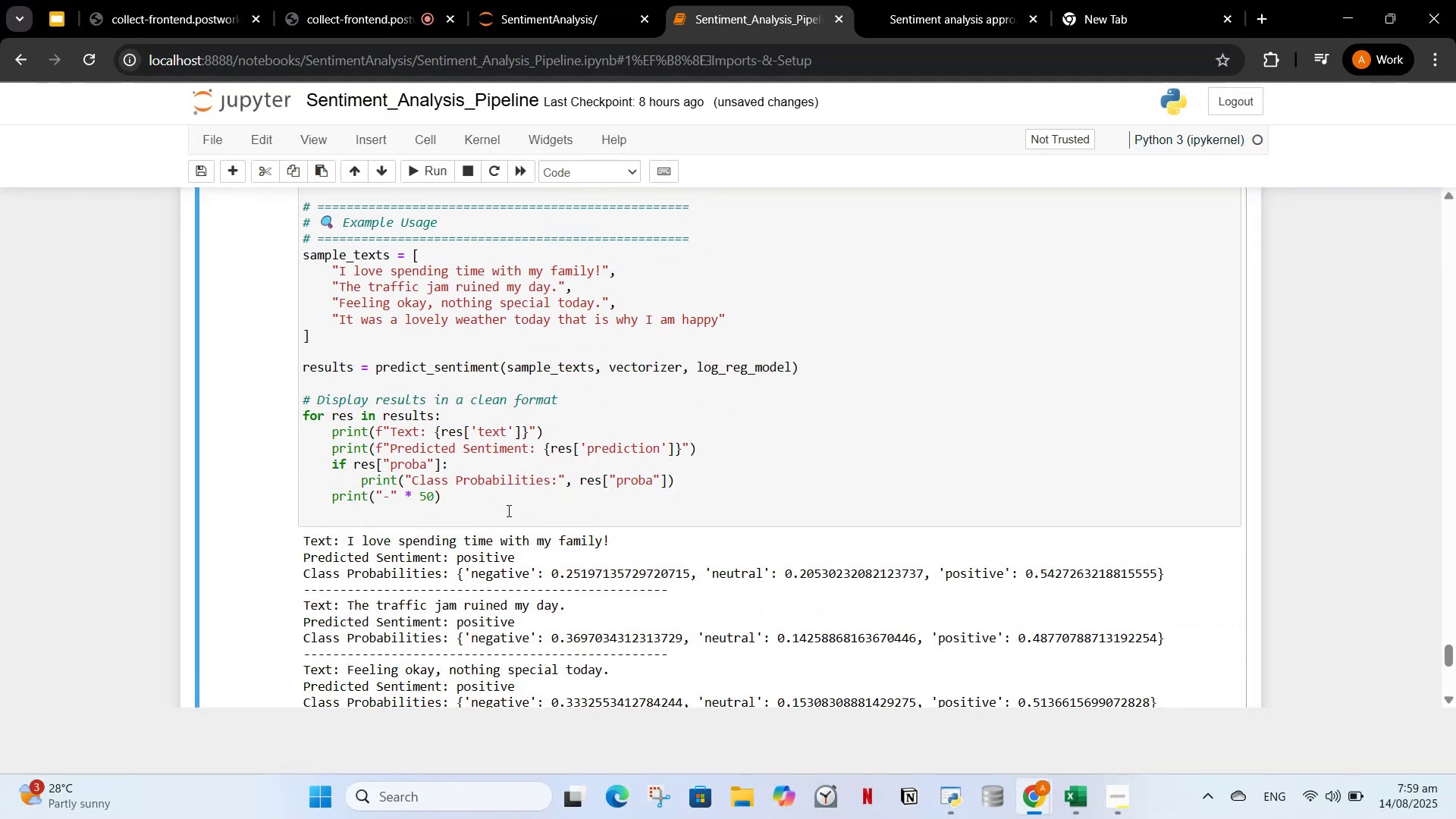 
scroll: coordinate [610, 625], scroll_direction: up, amount: 9.0
 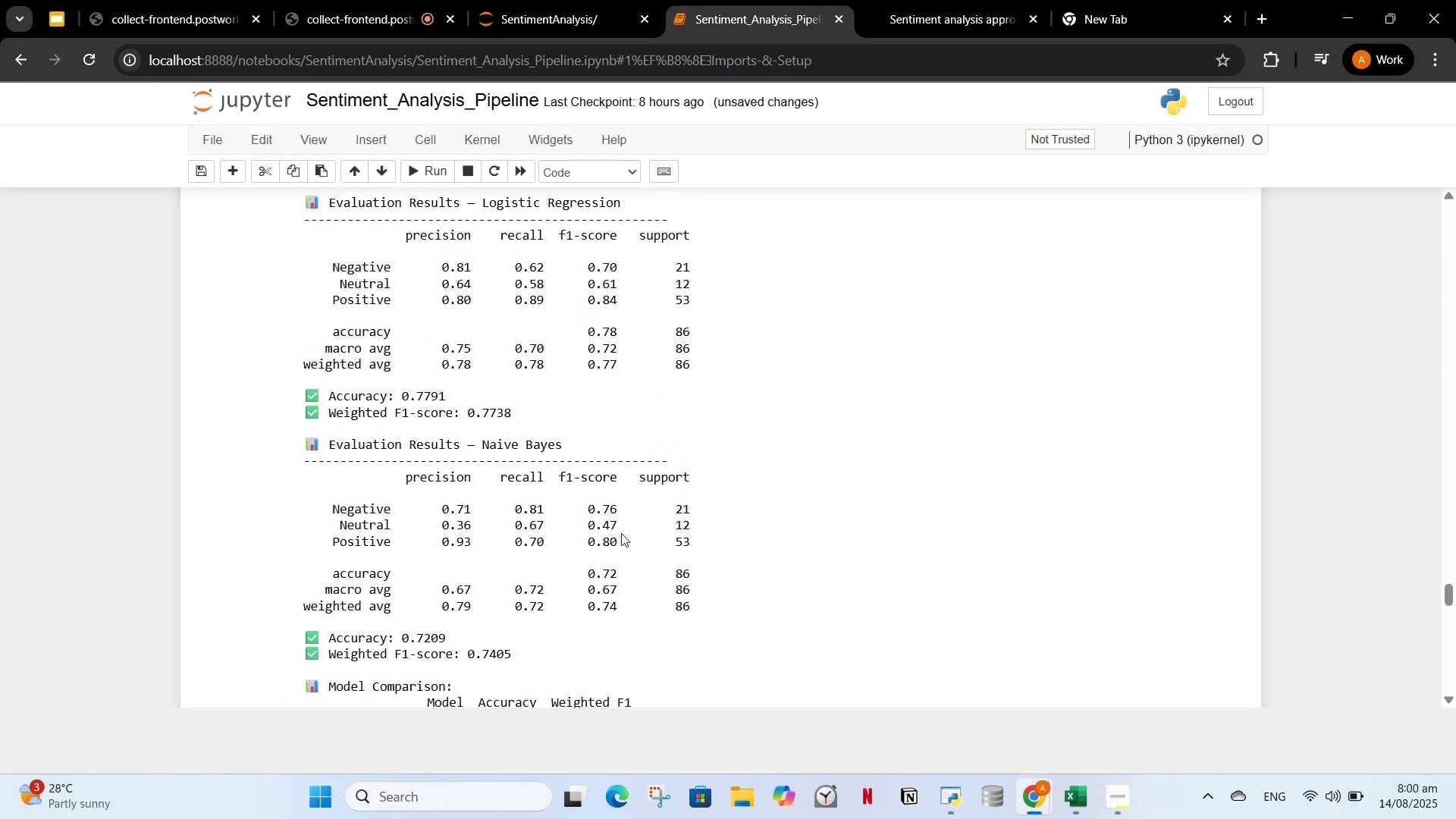 
scroll: coordinate [557, 602], scroll_direction: down, amount: 1.0
 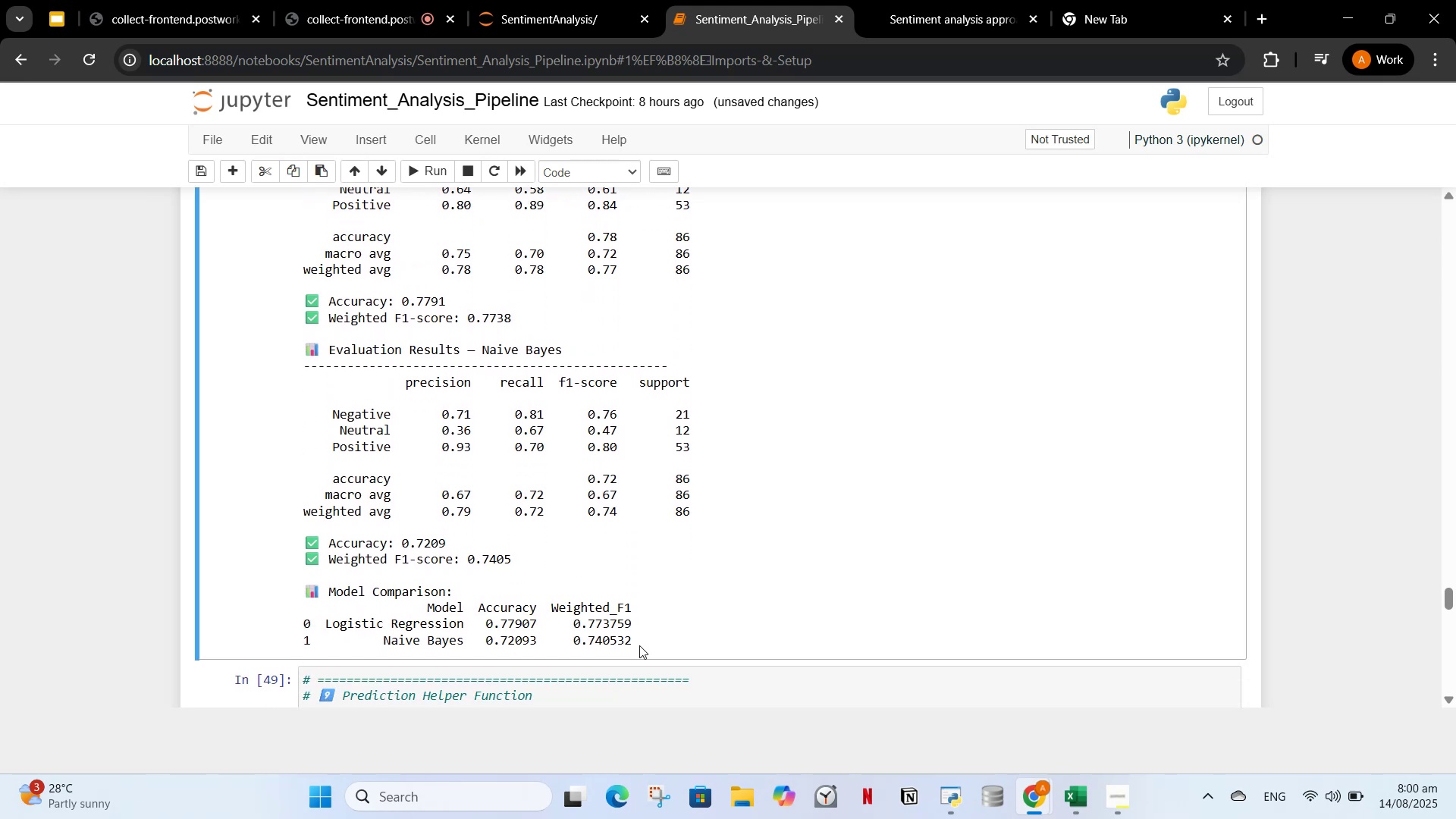 
left_click_drag(start_coordinate=[644, 645], to_coordinate=[303, 388])
 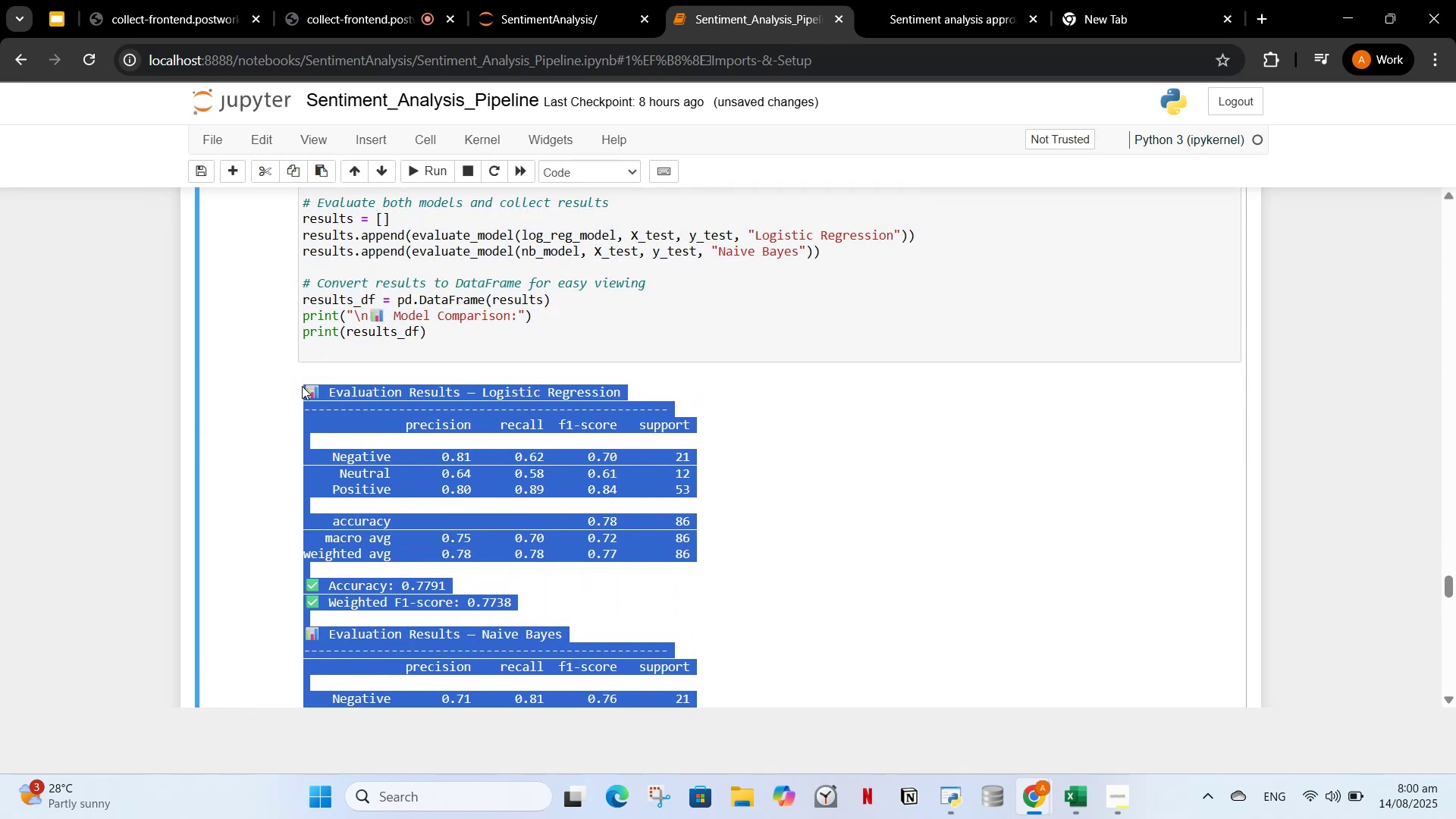 
key(Control+C)
 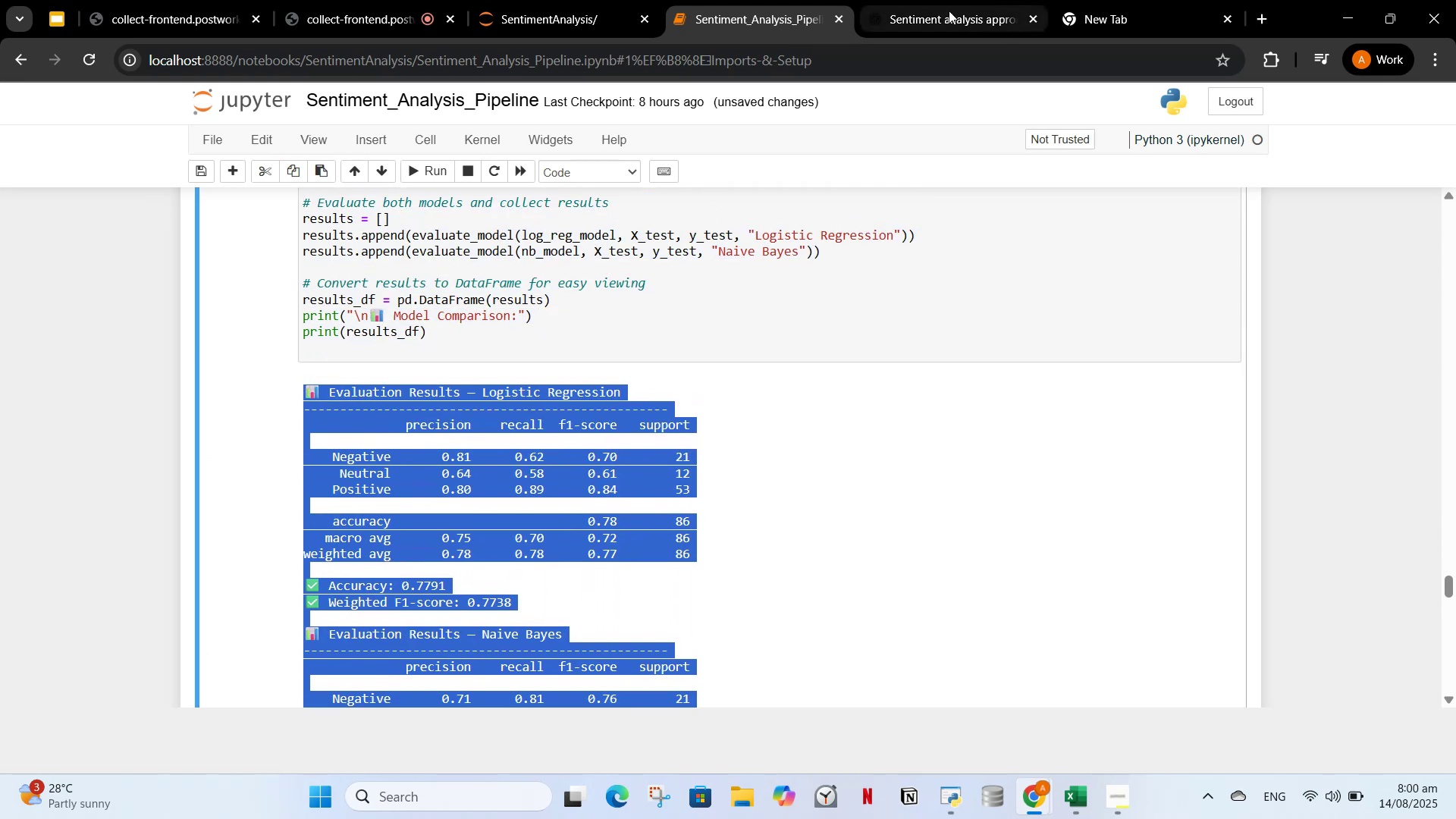 
left_click_drag(start_coordinate=[886, 9], to_coordinate=[890, 15])
 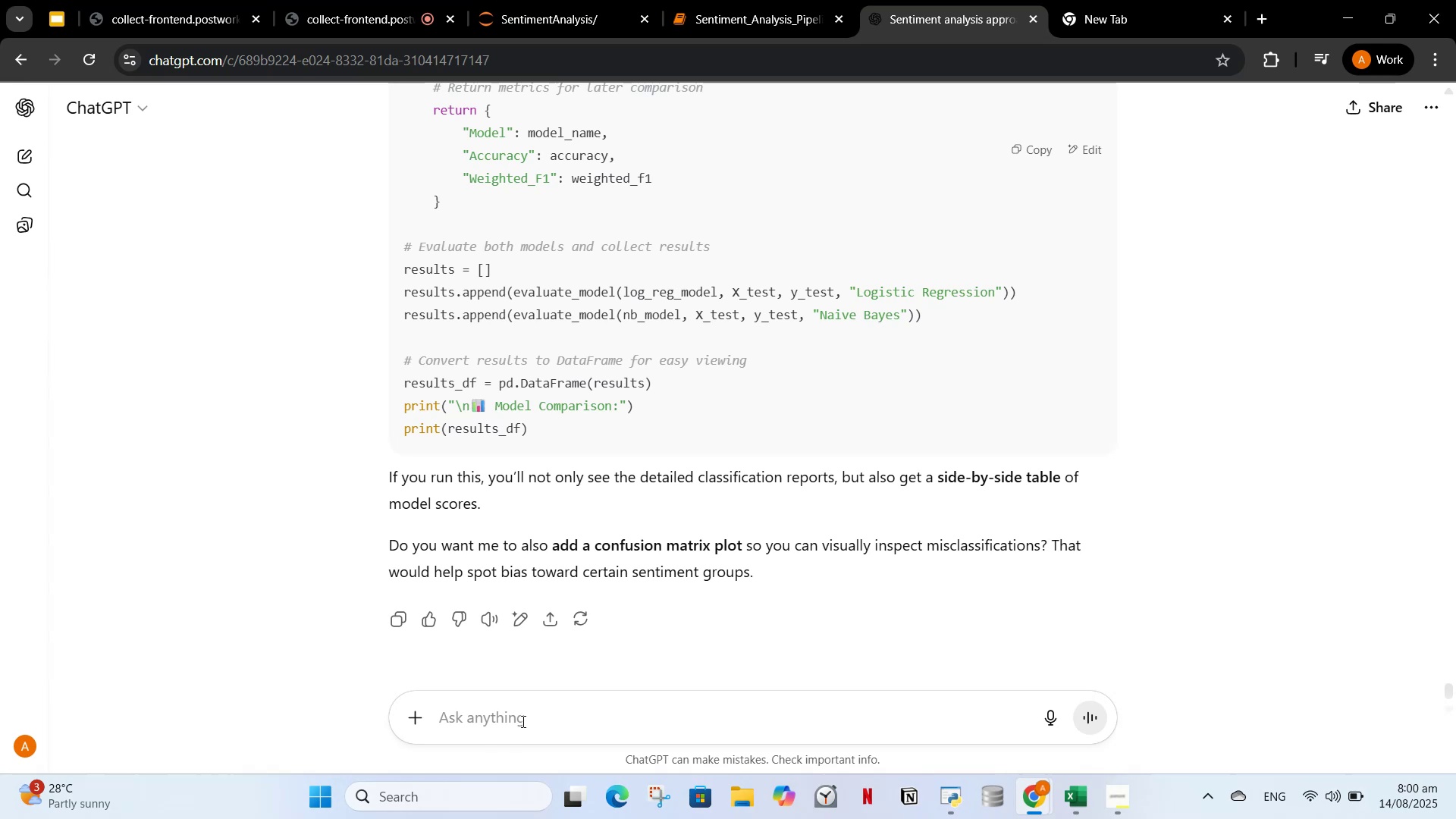 
left_click([522, 712])
 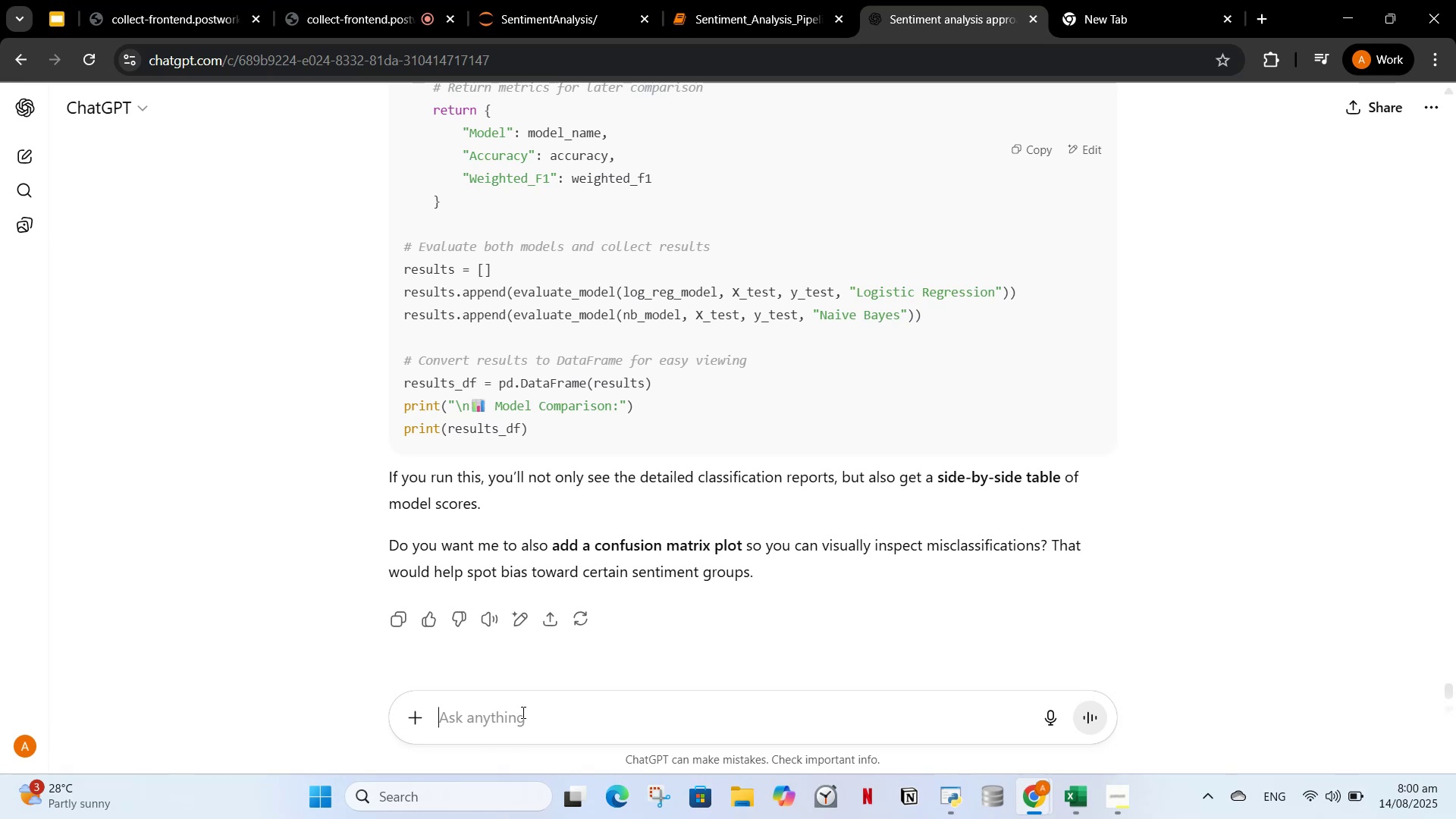 
key(Control+V)
 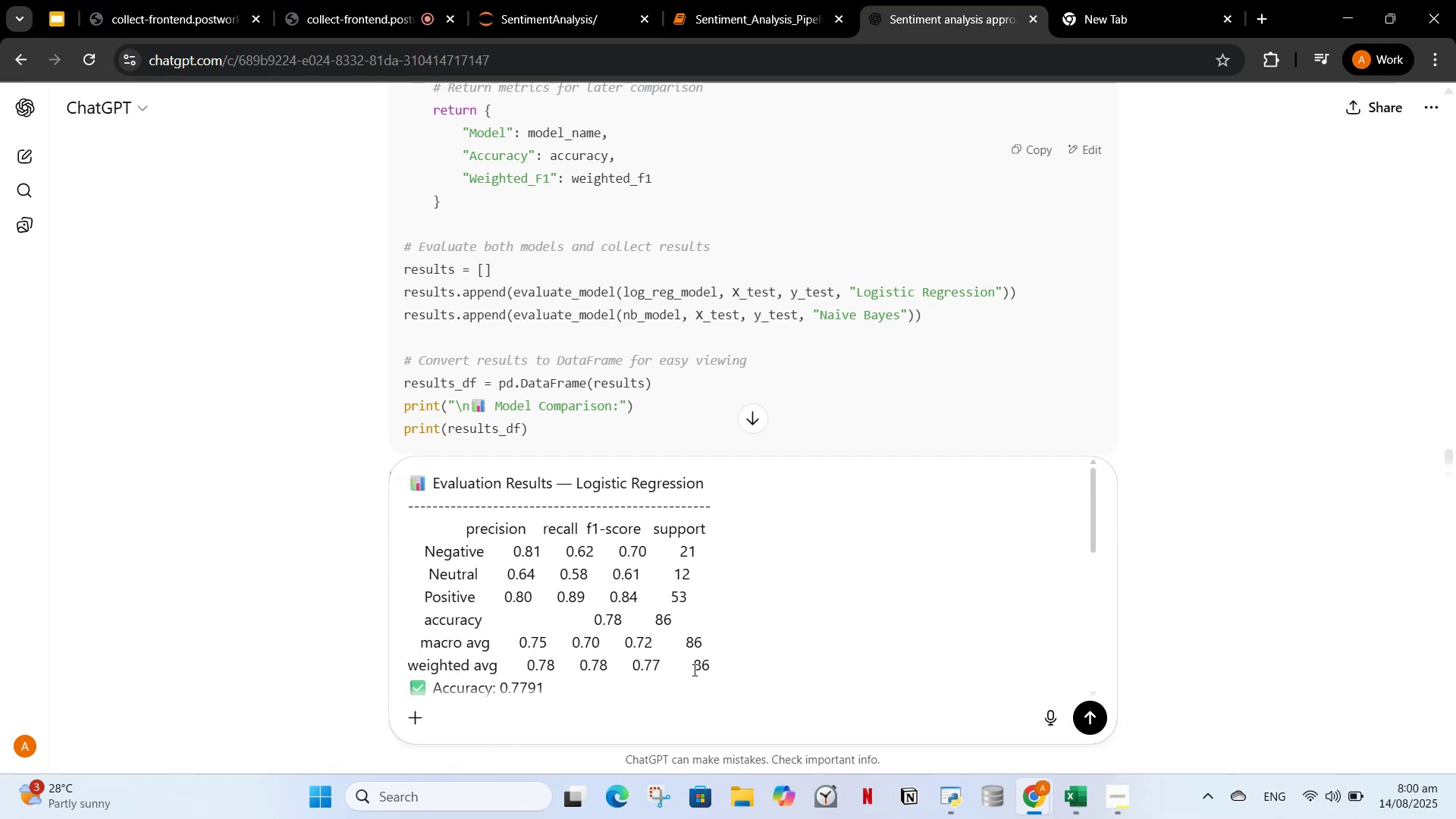 
key(Enter)
 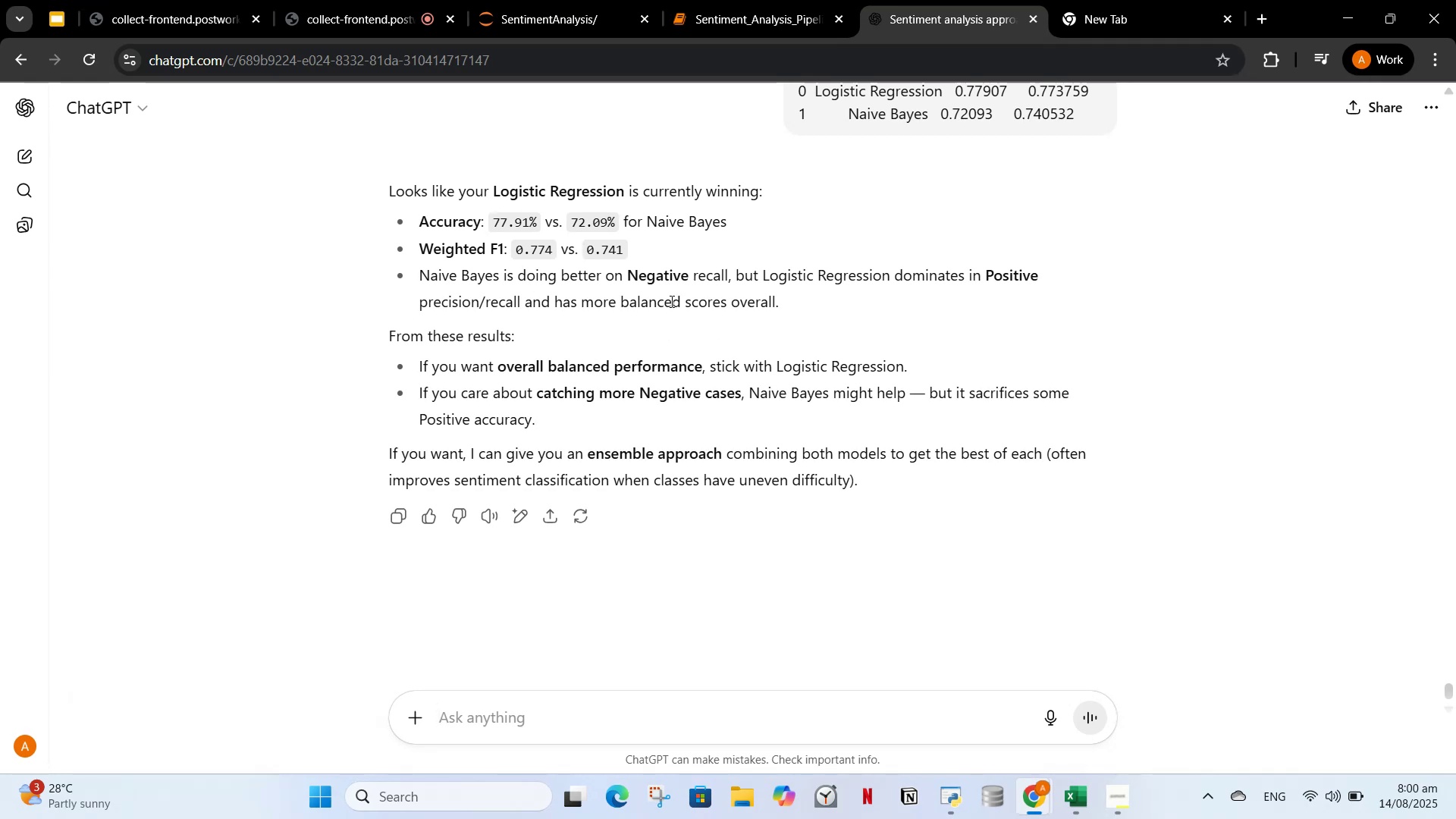 
wait(17.36)
 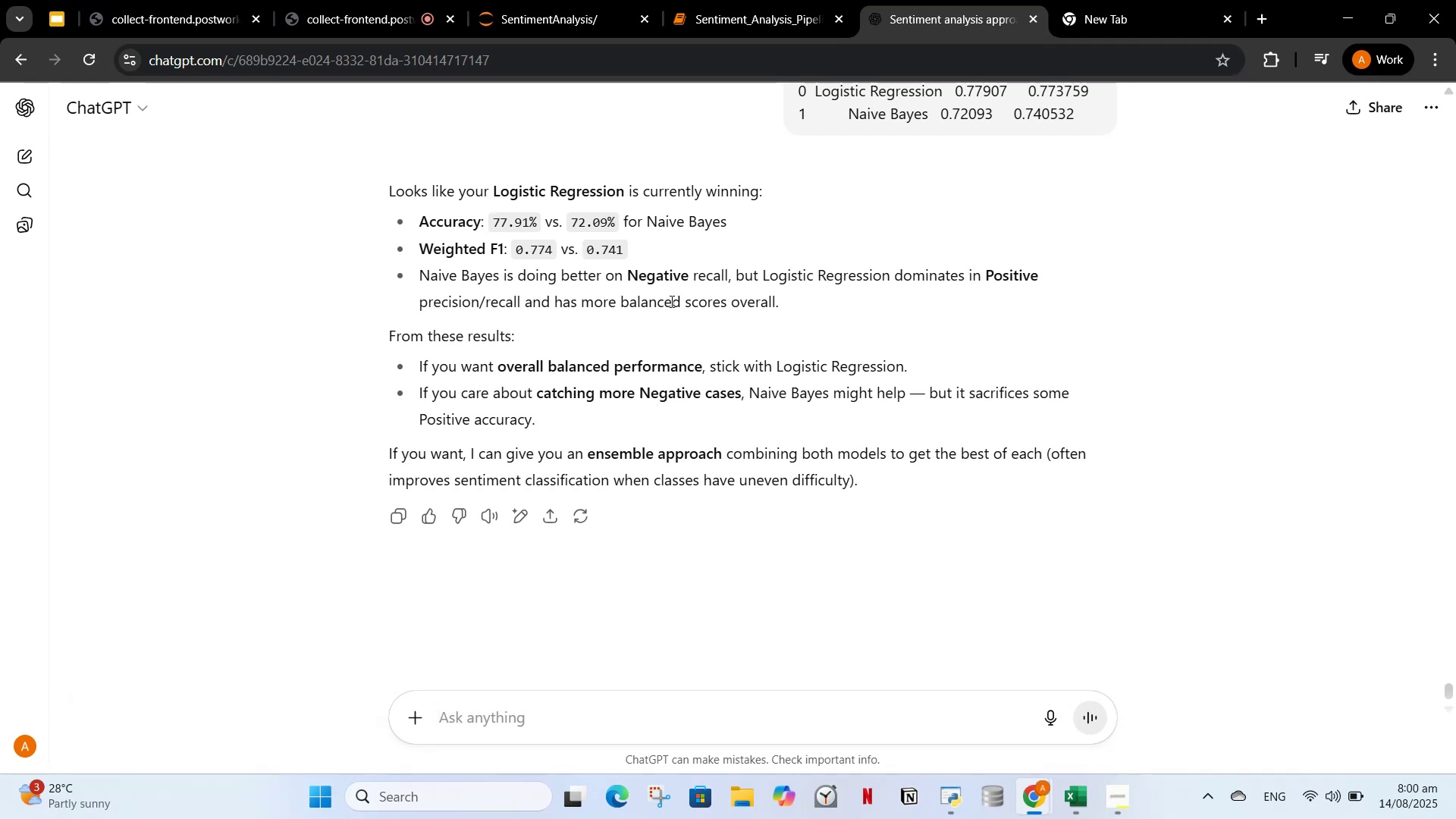 
scroll: coordinate [966, 353], scroll_direction: up, amount: 4.0
 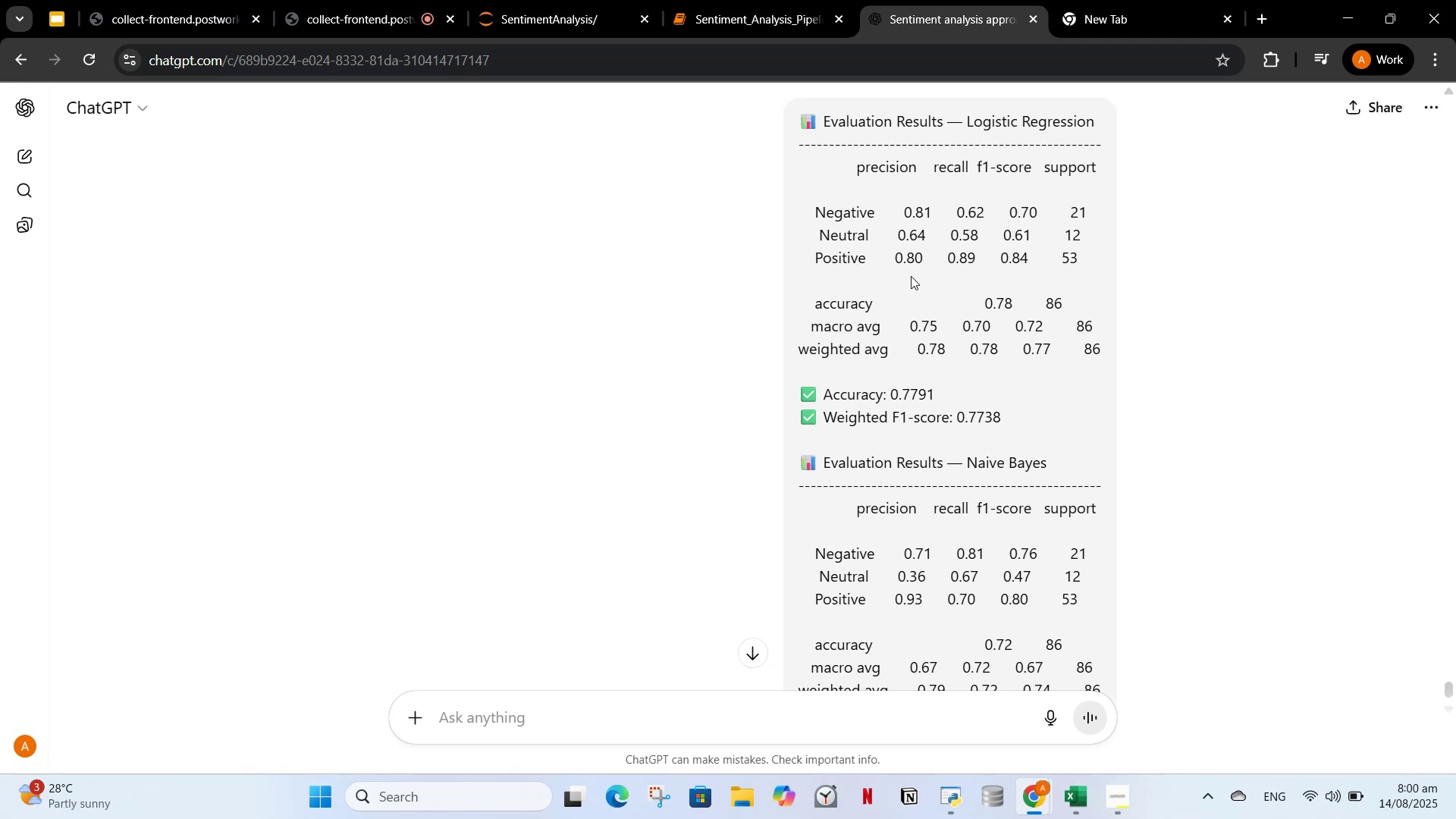 
wait(14.65)
 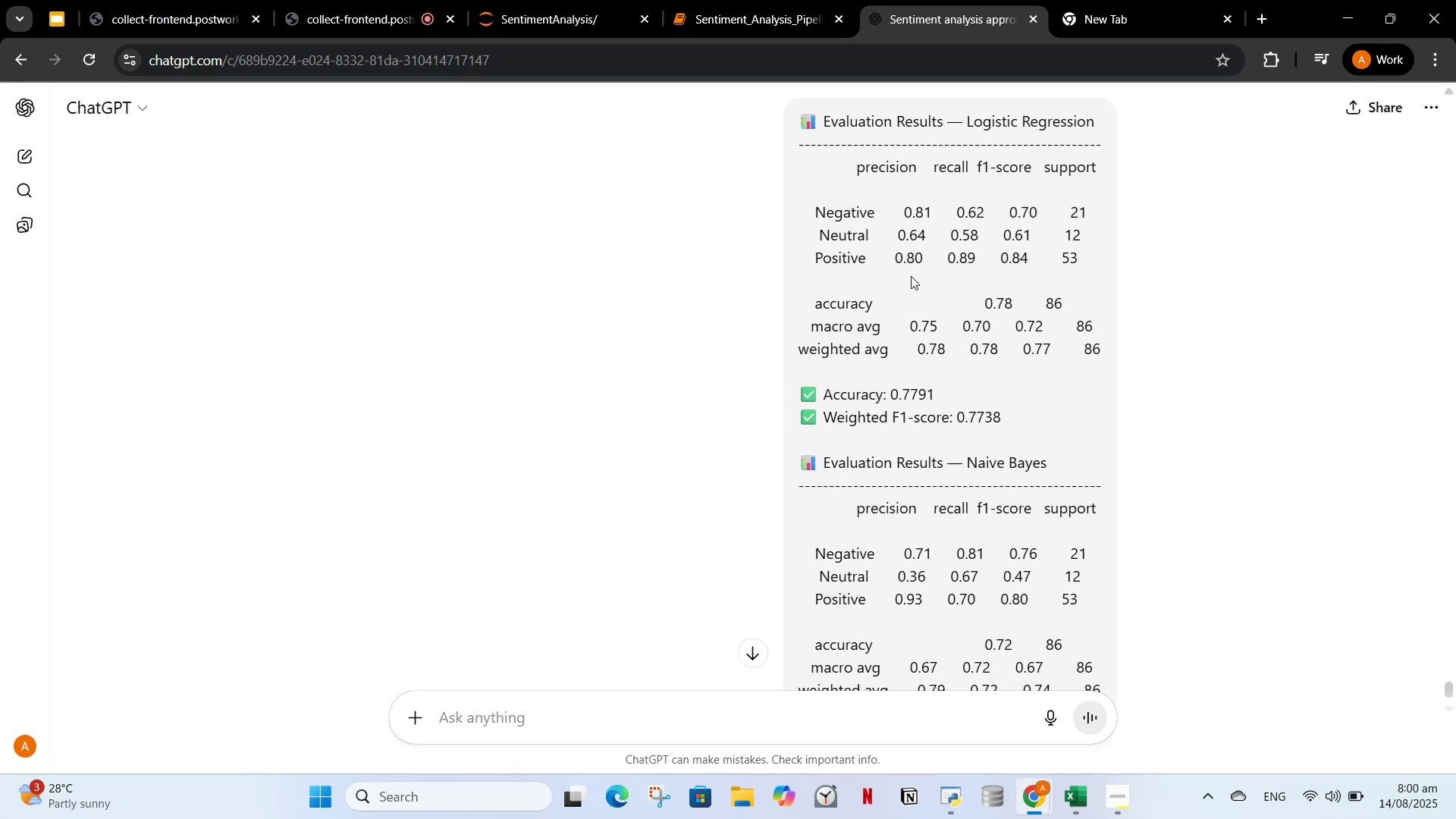 
scroll: coordinate [912, 275], scroll_direction: down, amount: 7.0
 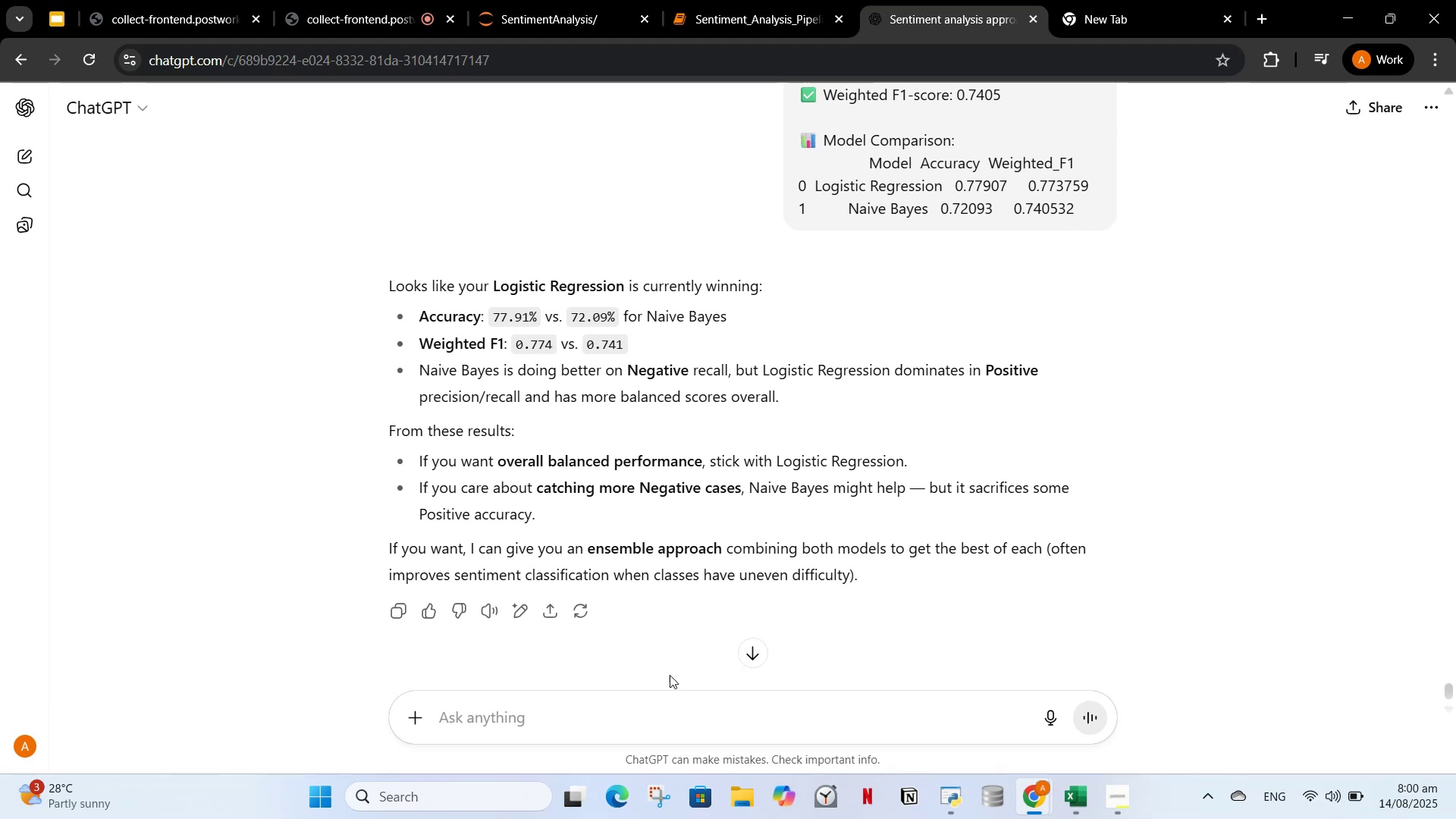 
left_click([617, 736])
 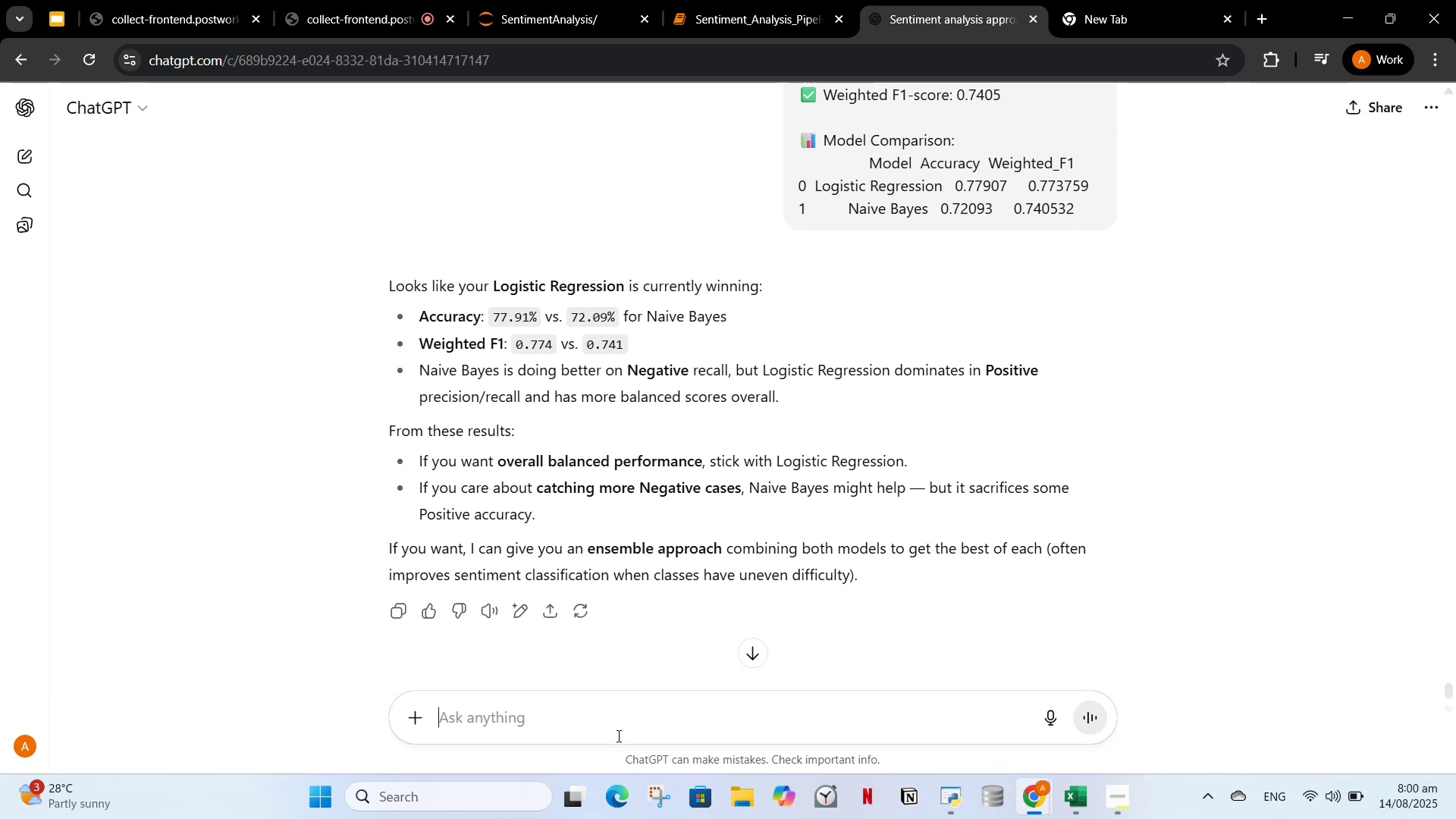 
type(is the results good to go ?)
 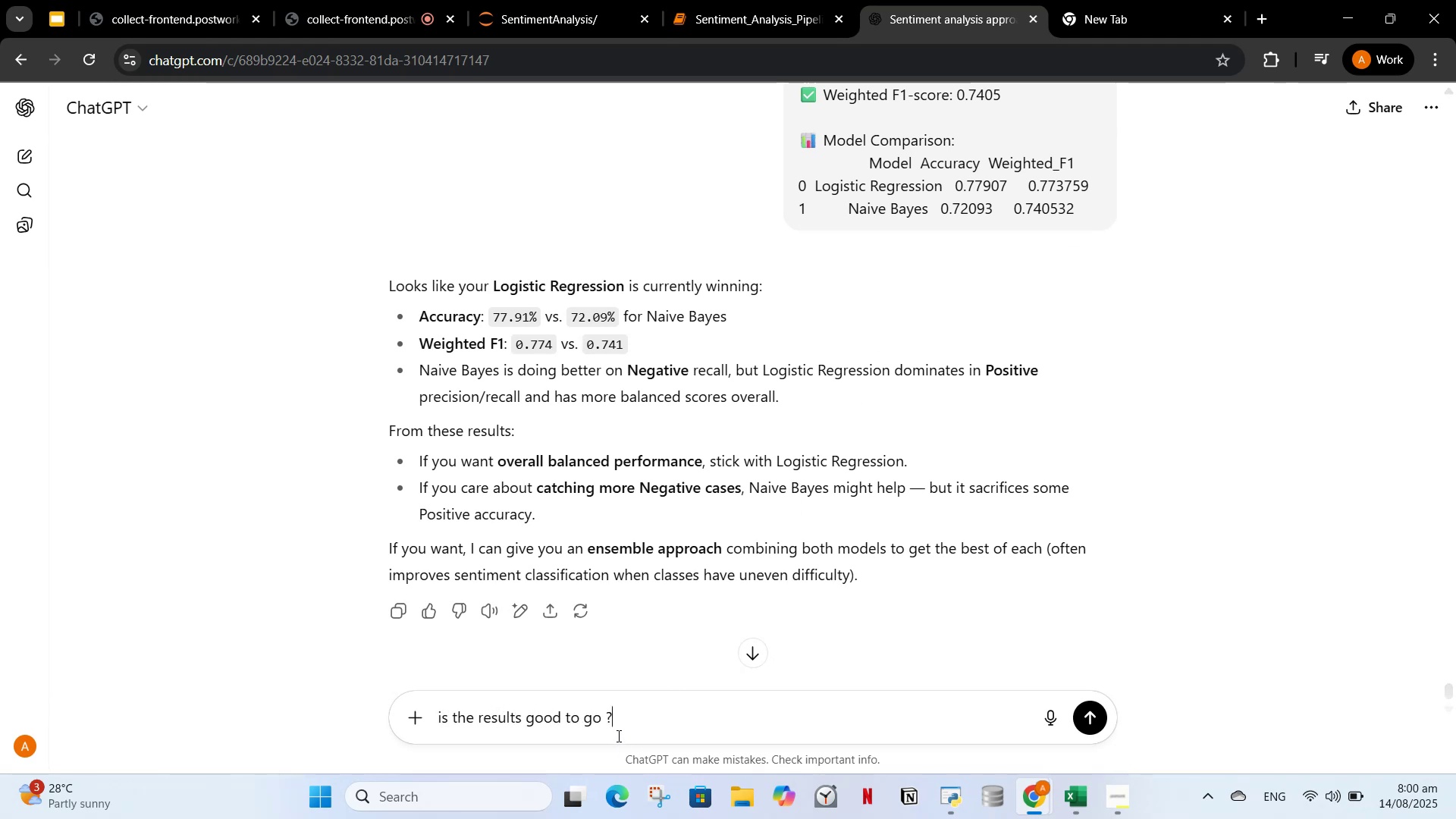 
 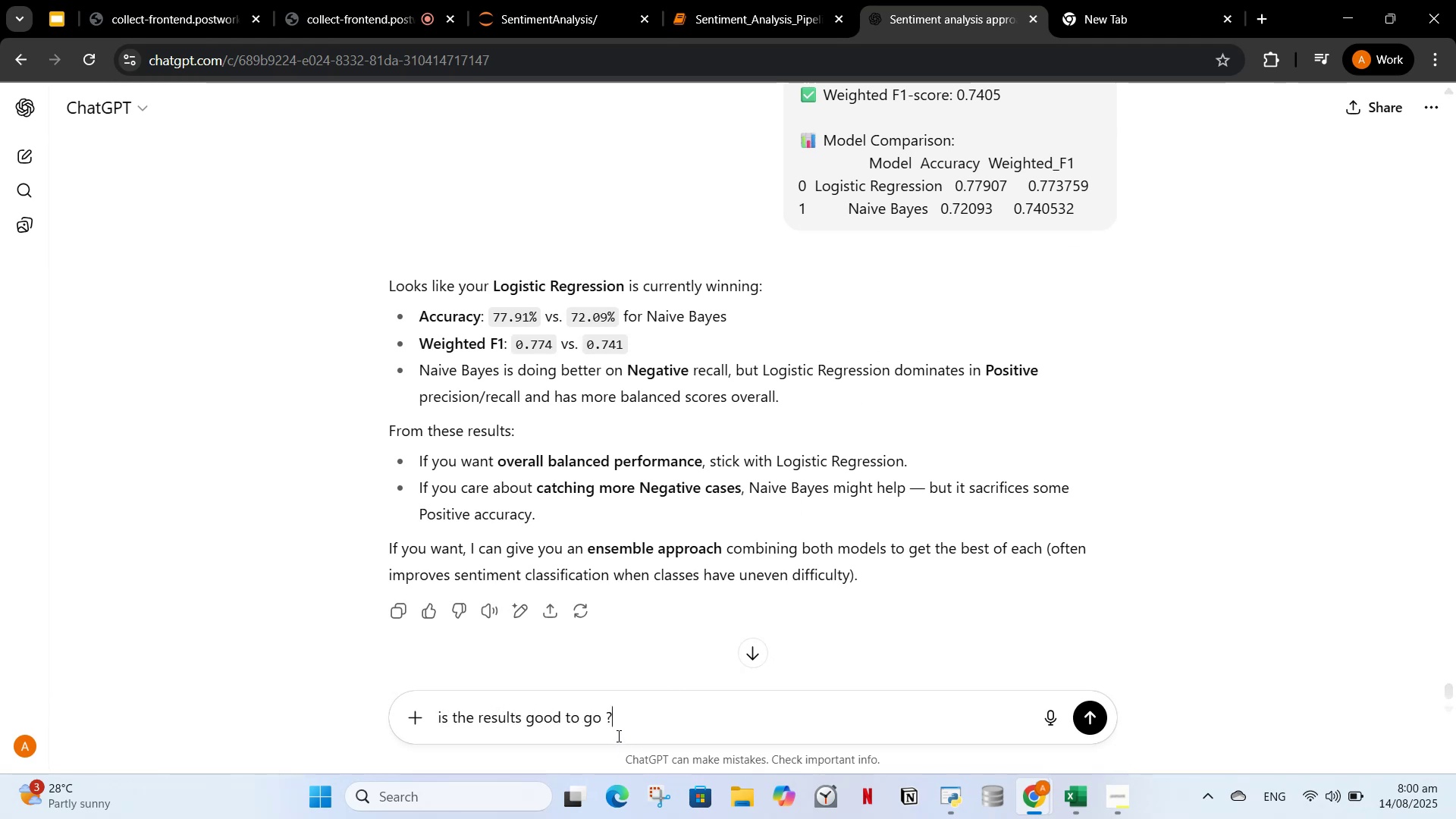 
key(Enter)
 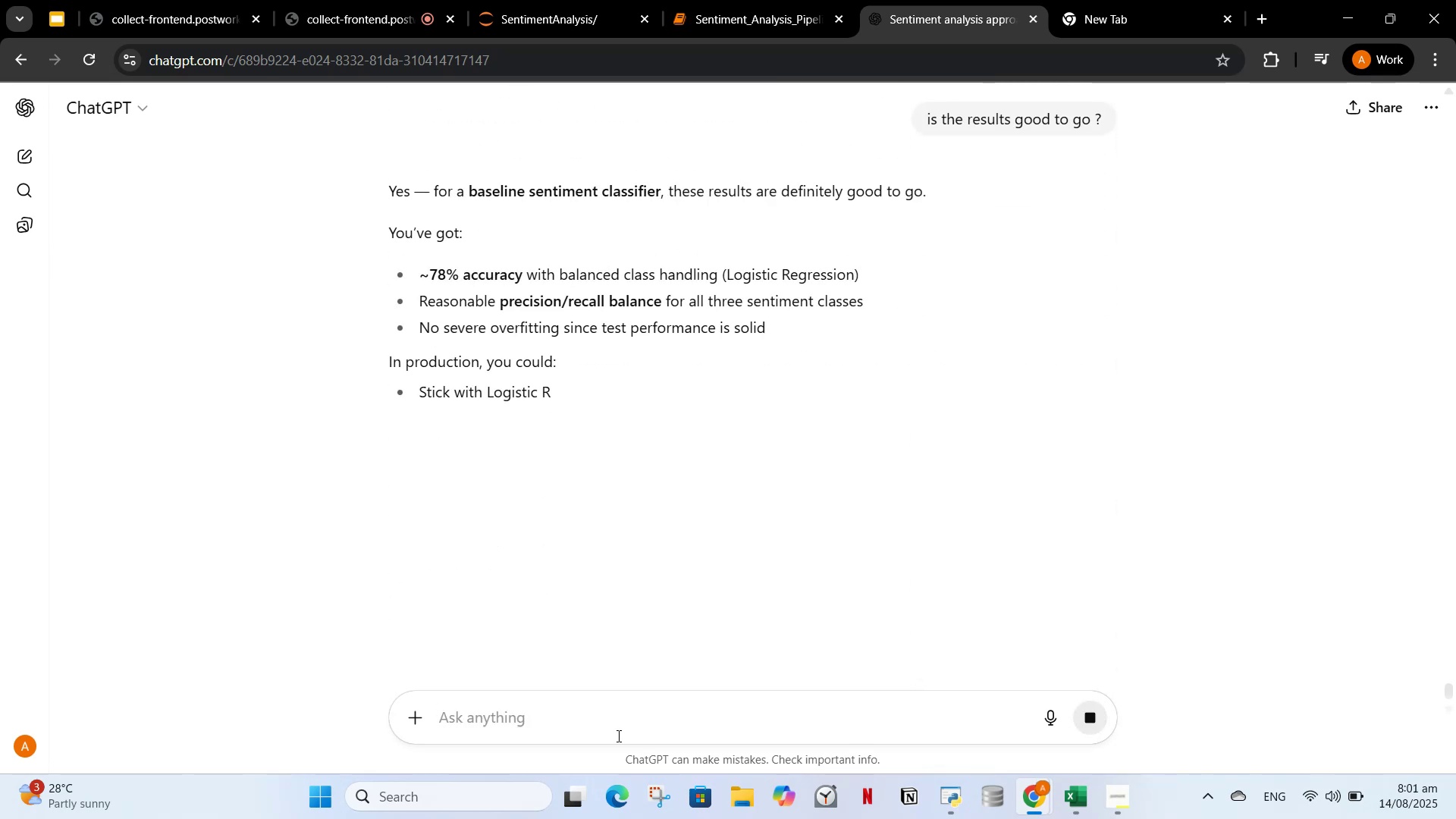 
wait(9.41)
 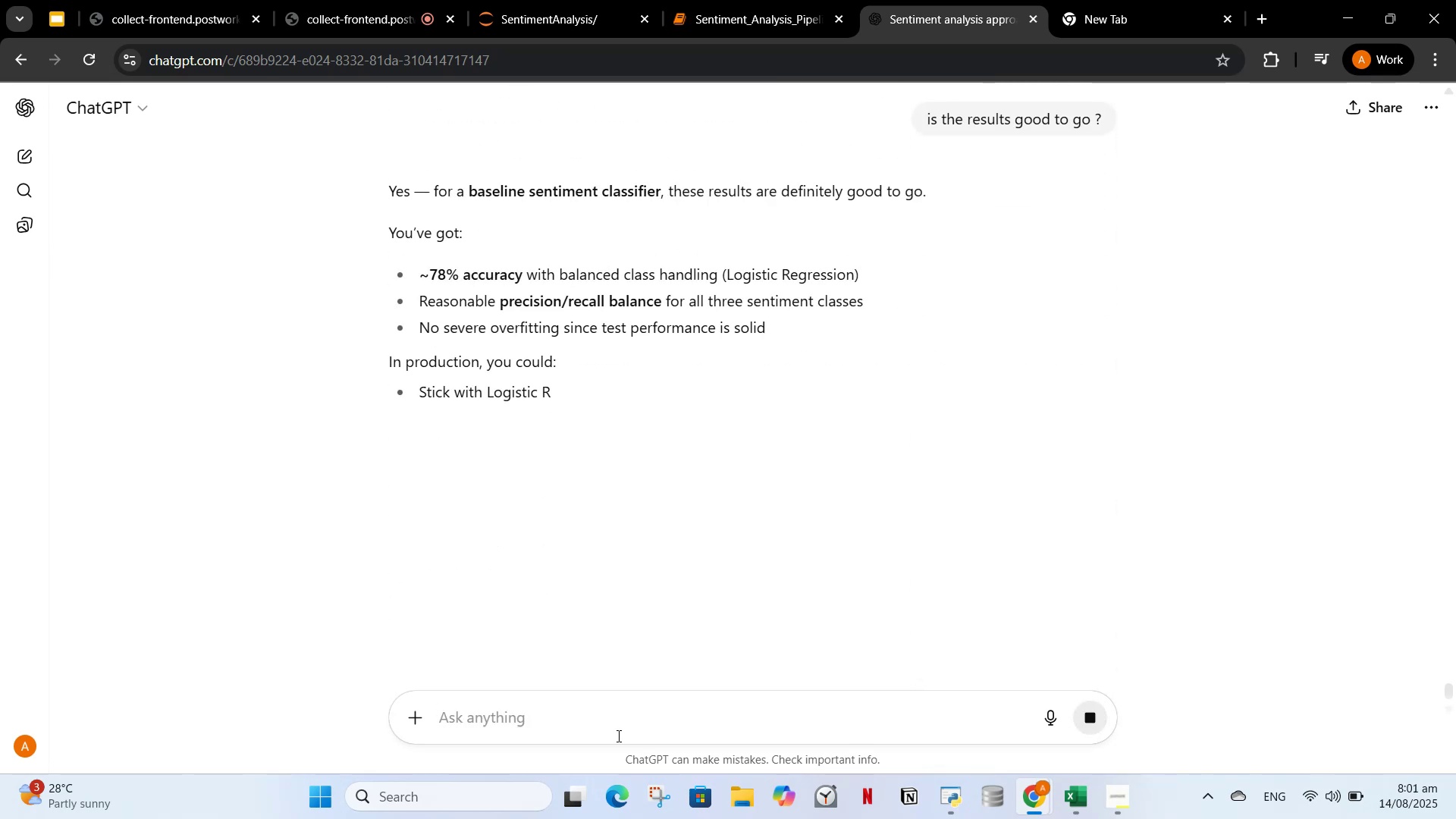 
left_click_drag(start_coordinate=[768, 13], to_coordinate=[767, 20])
 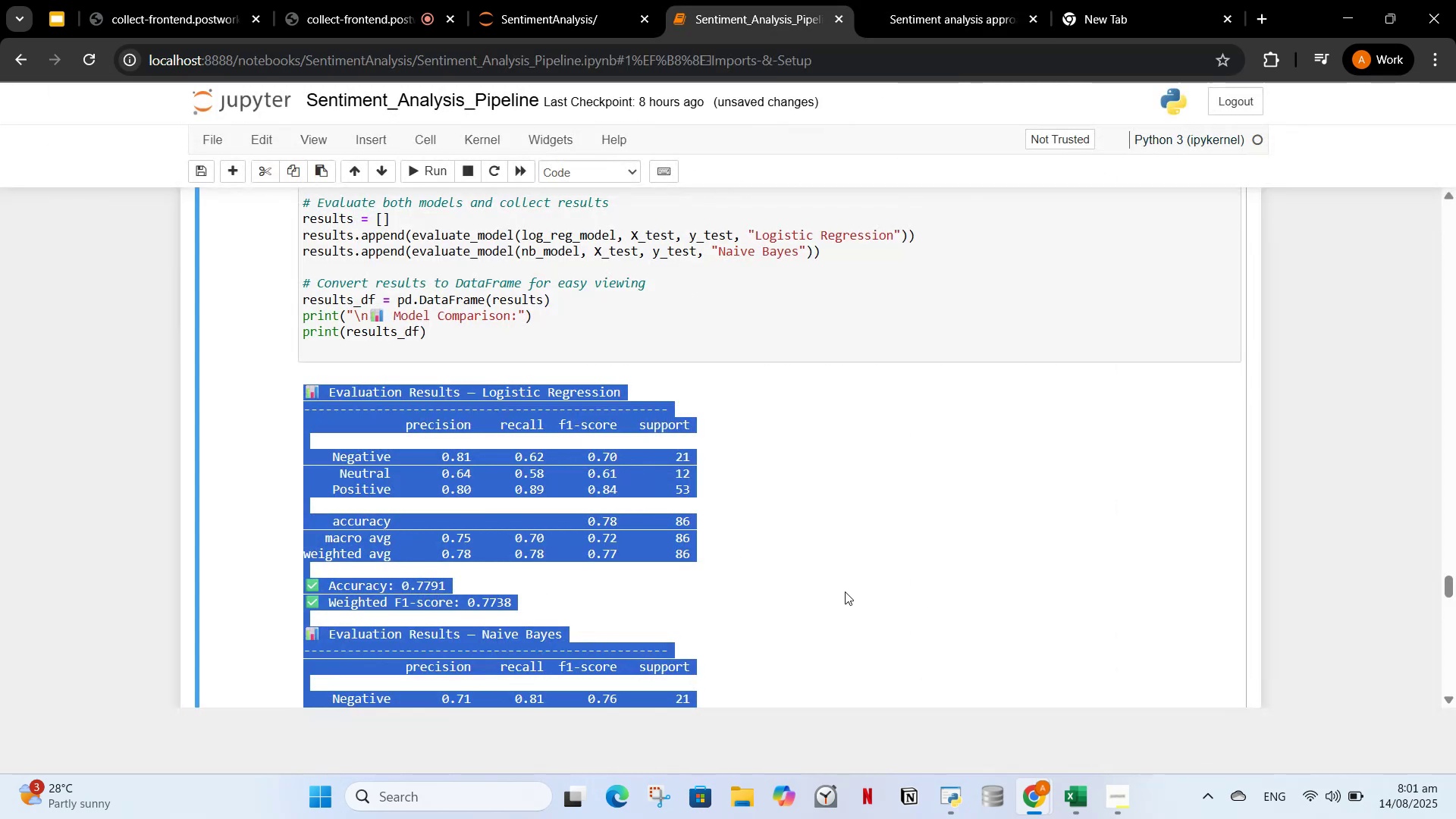 
scroll: coordinate [836, 595], scroll_direction: down, amount: 3.0
 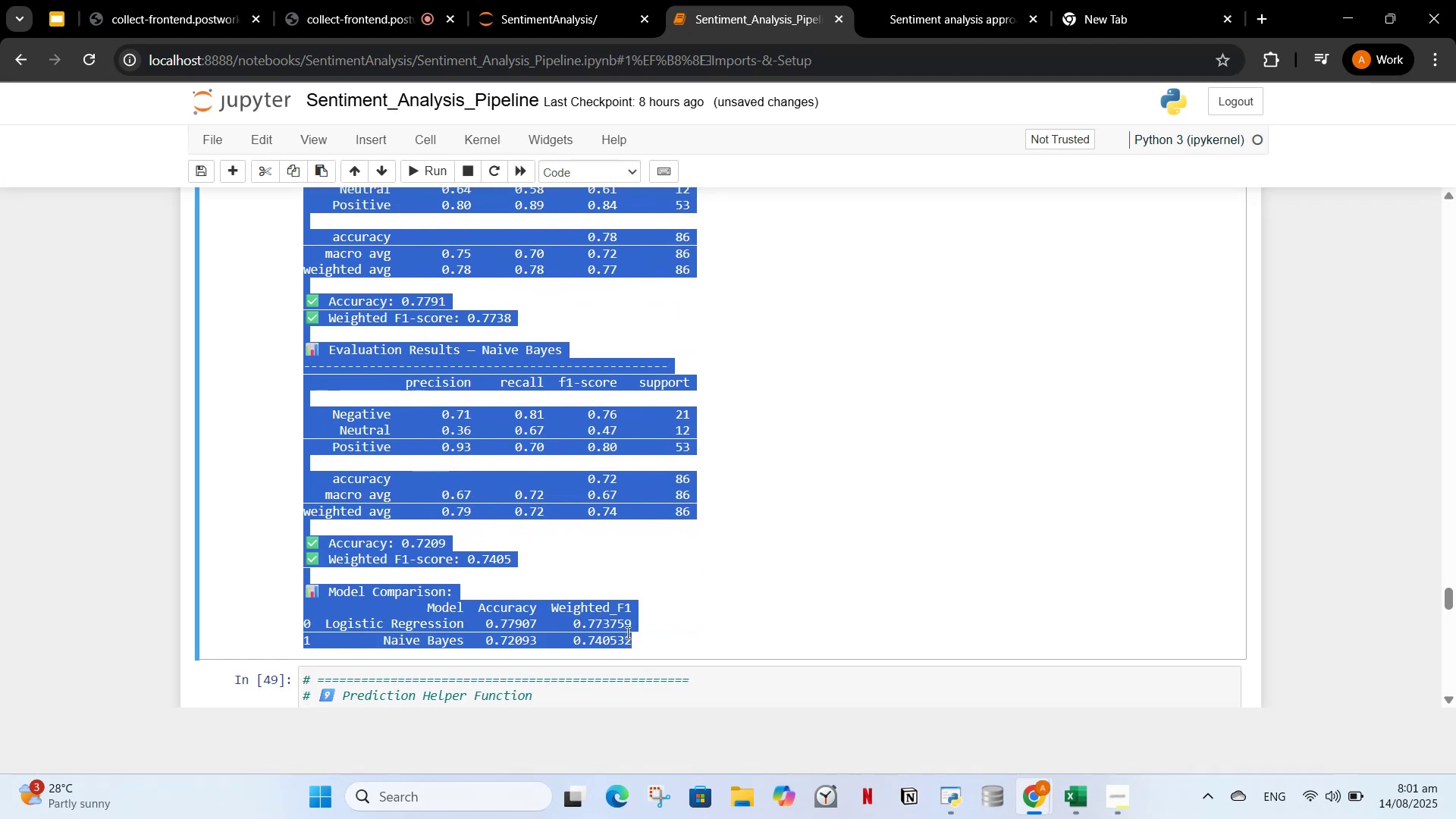 
left_click([632, 623])
 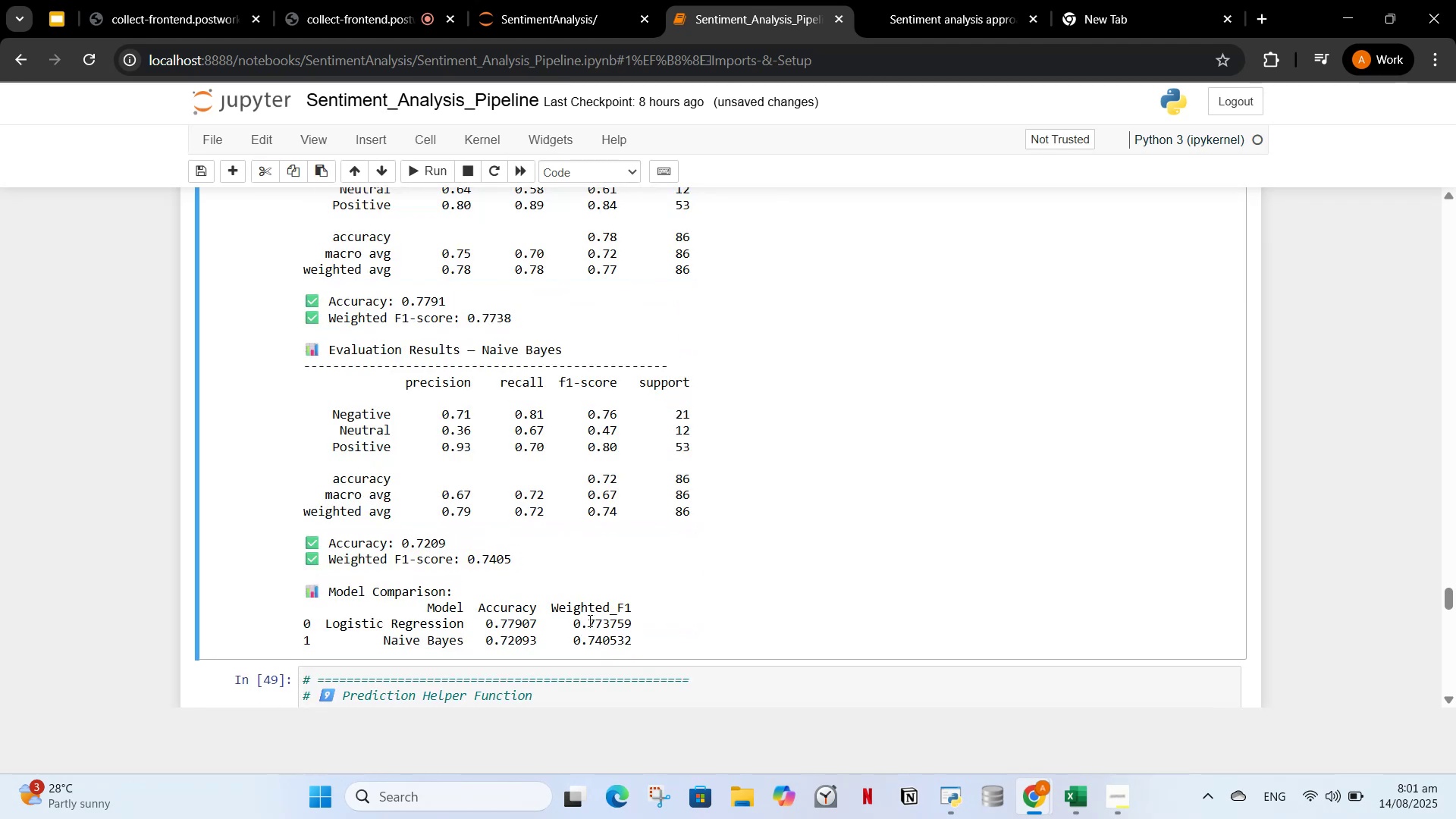 
scroll: coordinate [590, 620], scroll_direction: down, amount: 3.0
 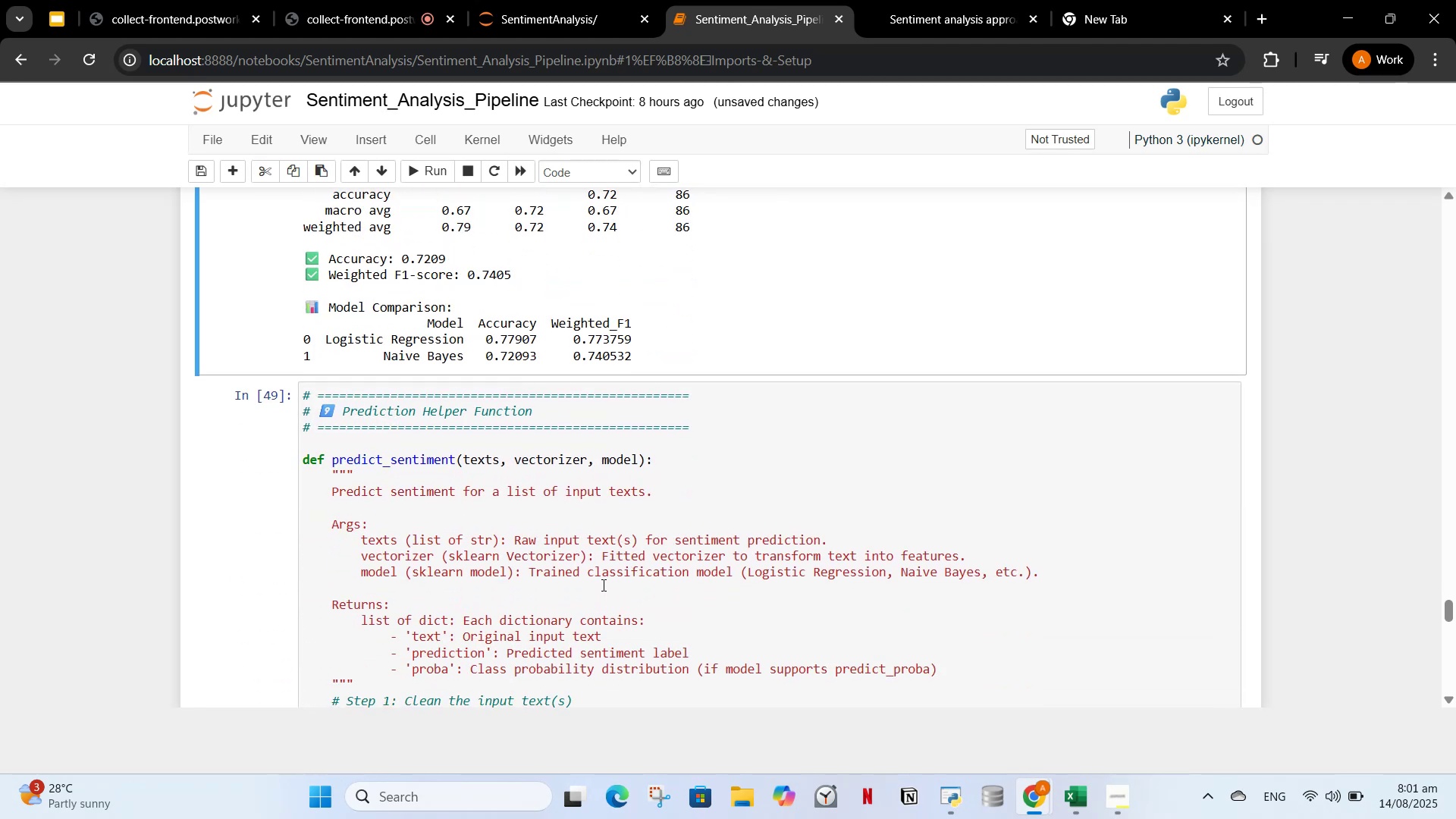 
left_click([602, 579])
 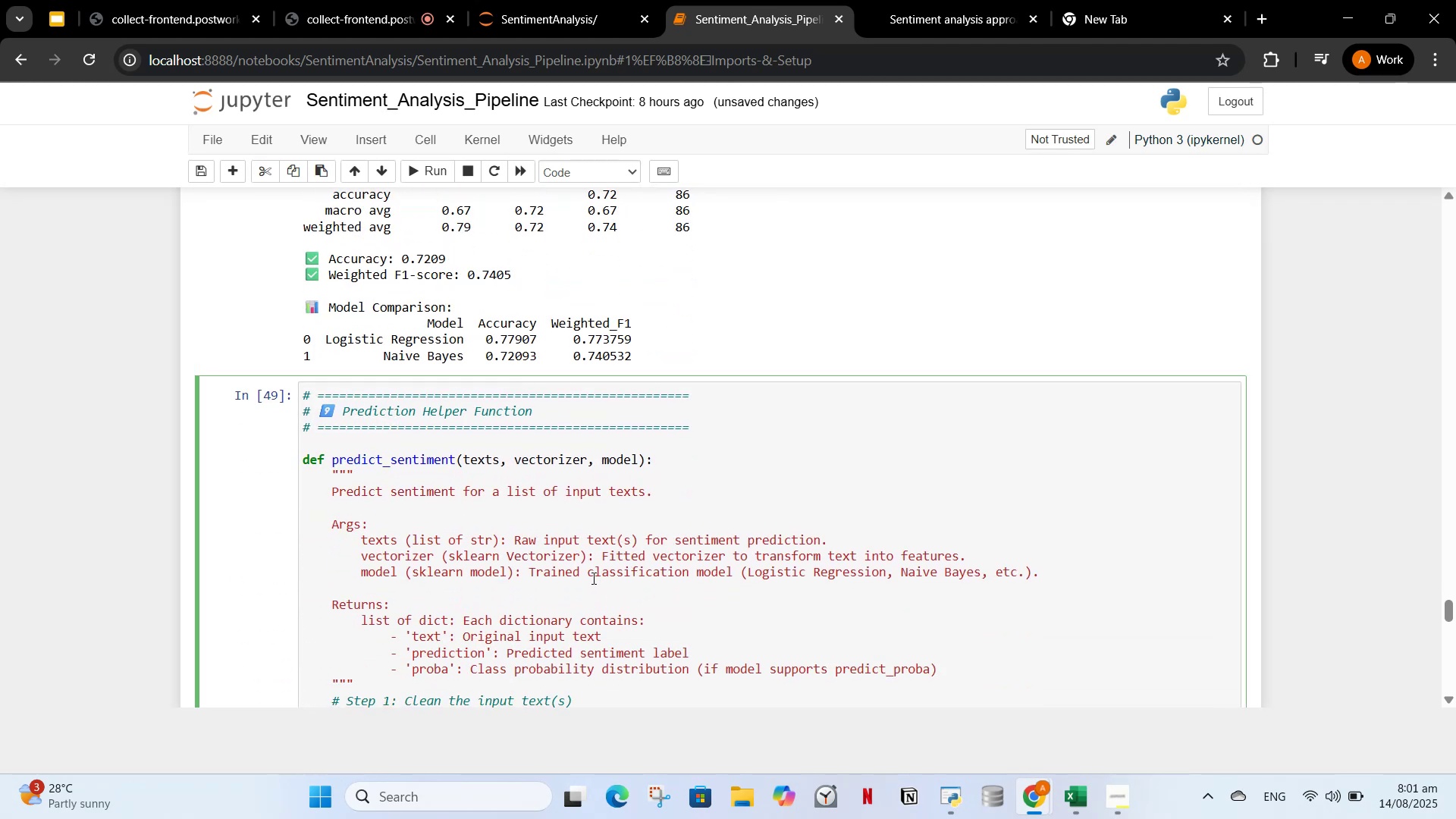 
key(Control+A)
 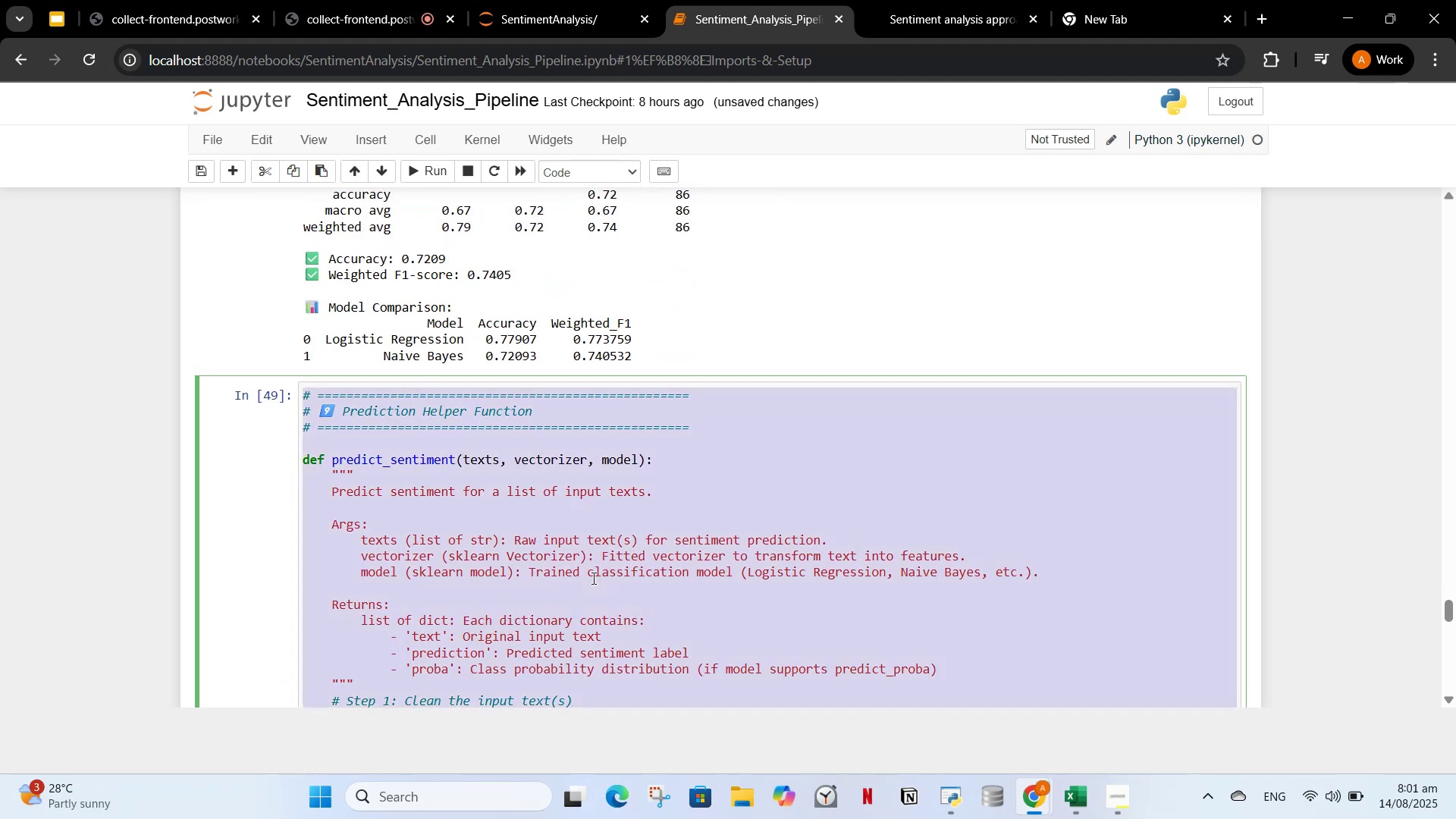 
key(Control+ControlLeft)
 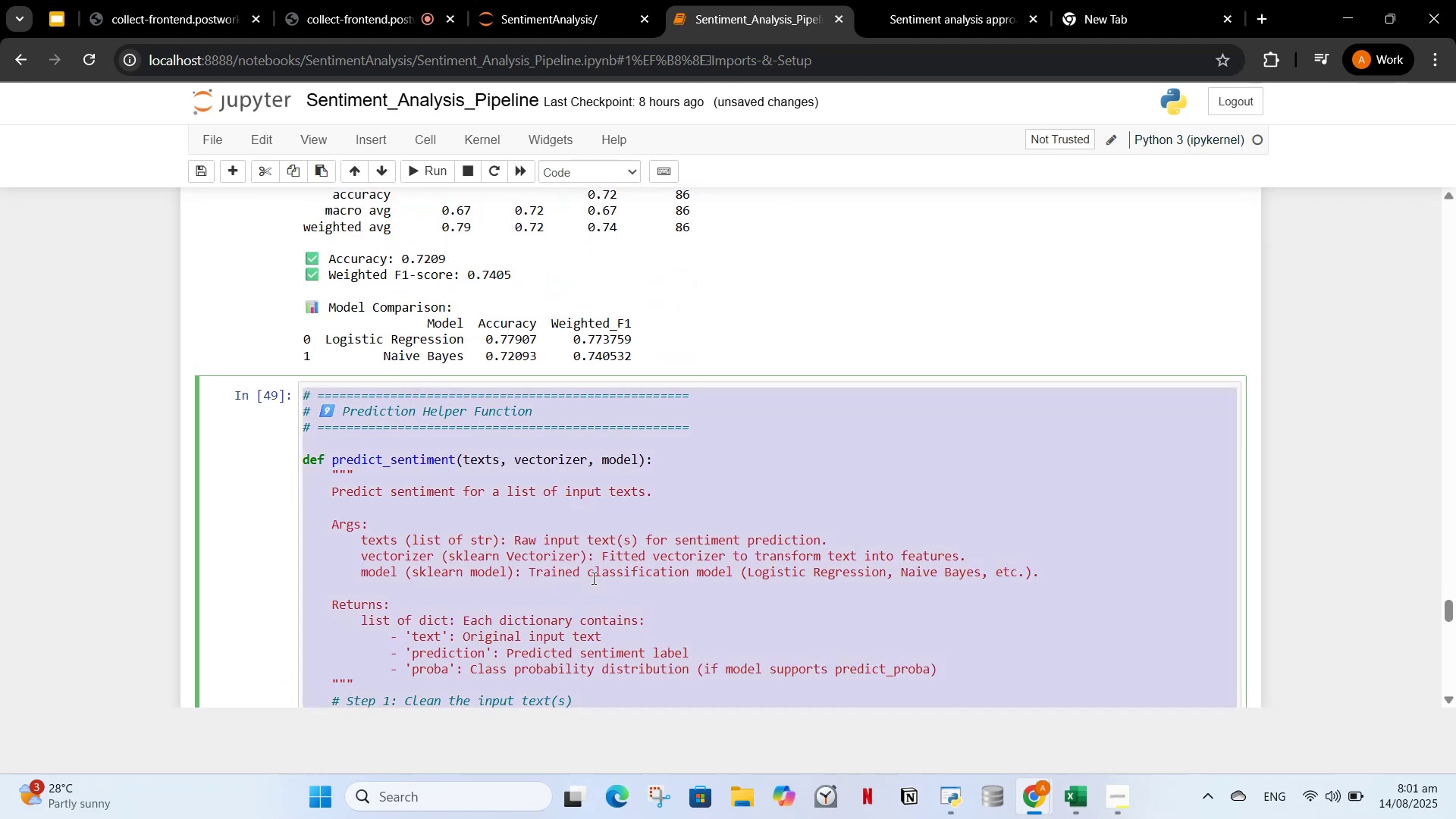 
key(Control+C)
 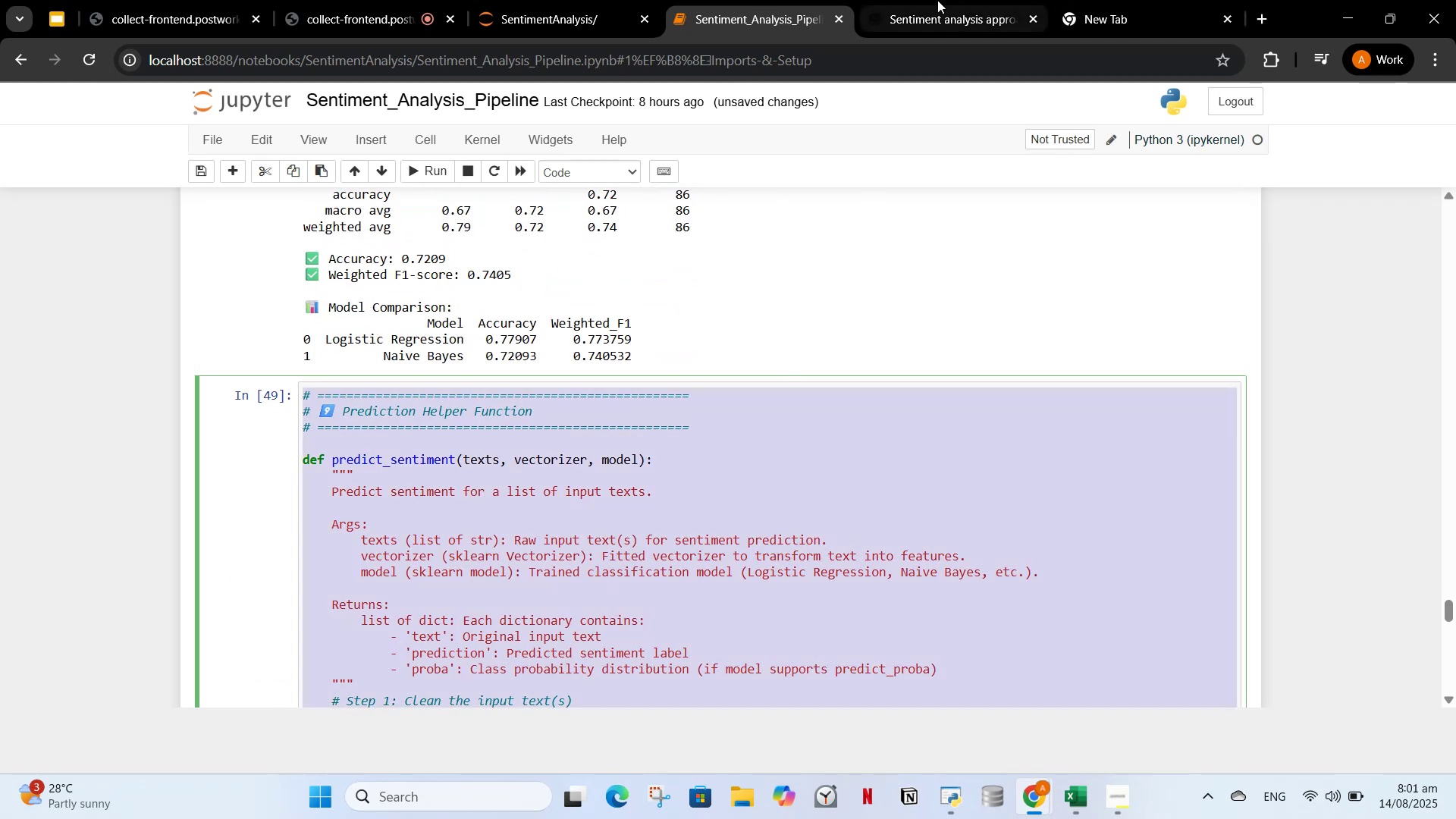 
left_click([937, 0])
 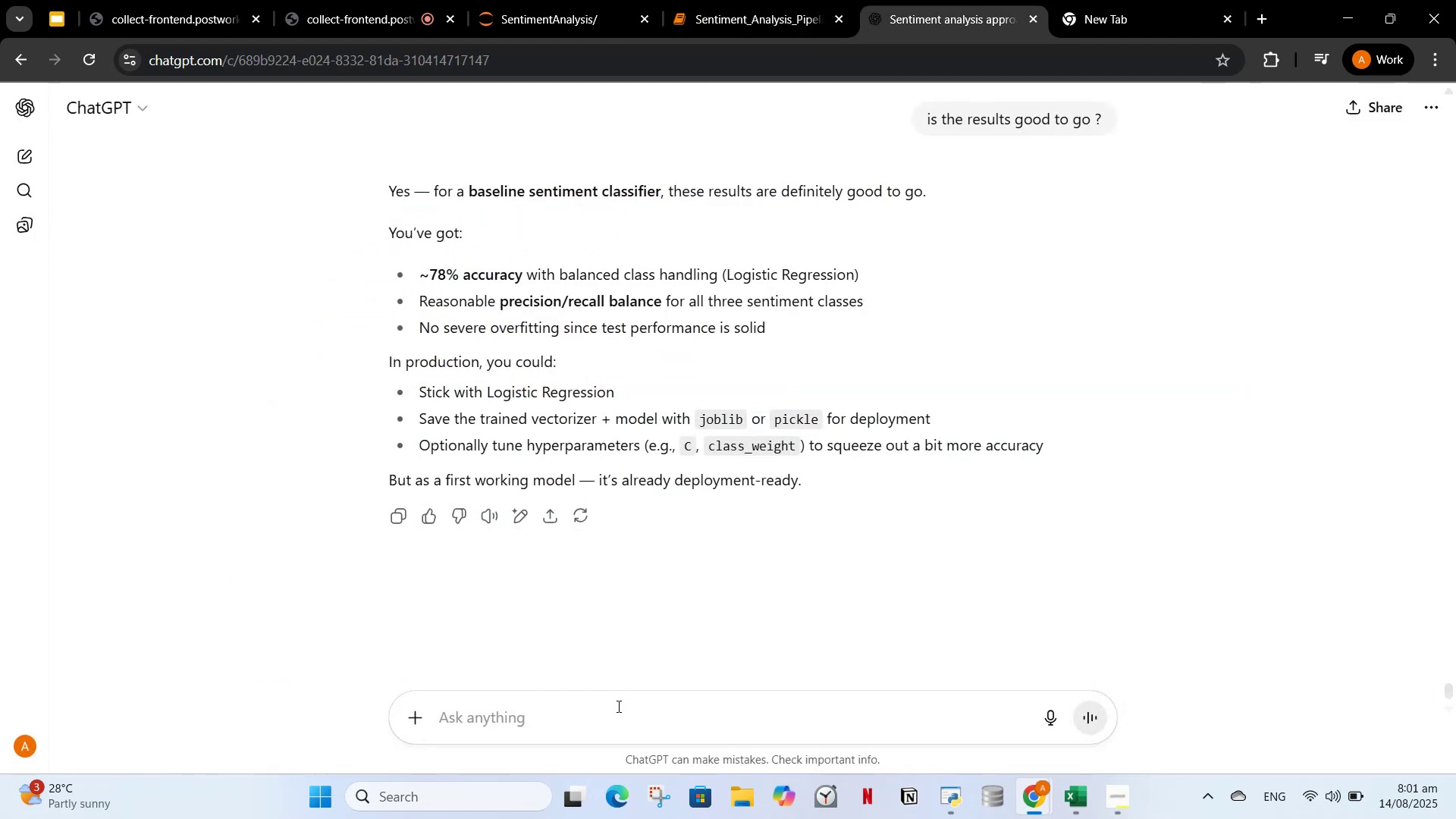 
left_click([617, 706])
 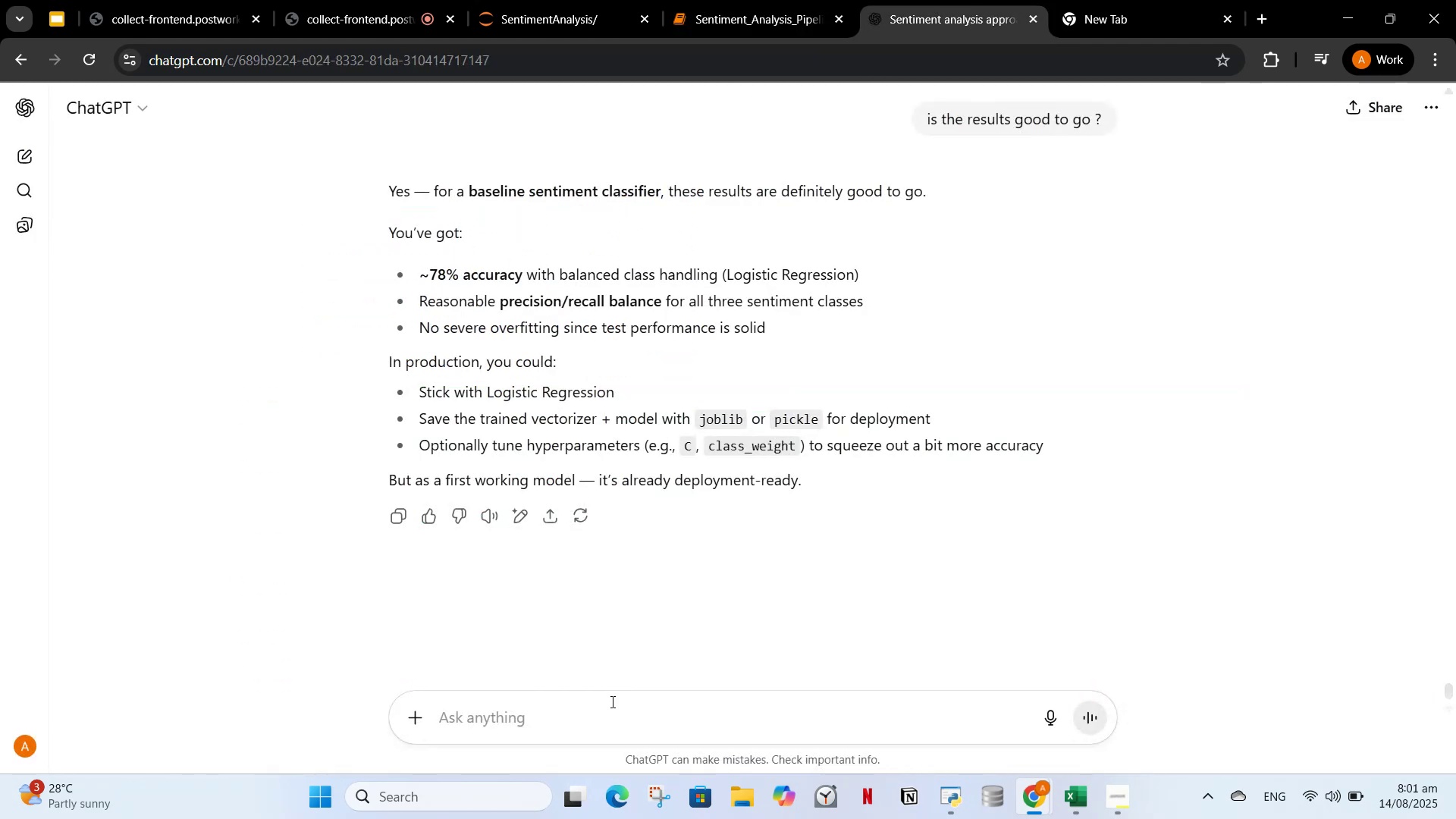 
key(Control+V)
 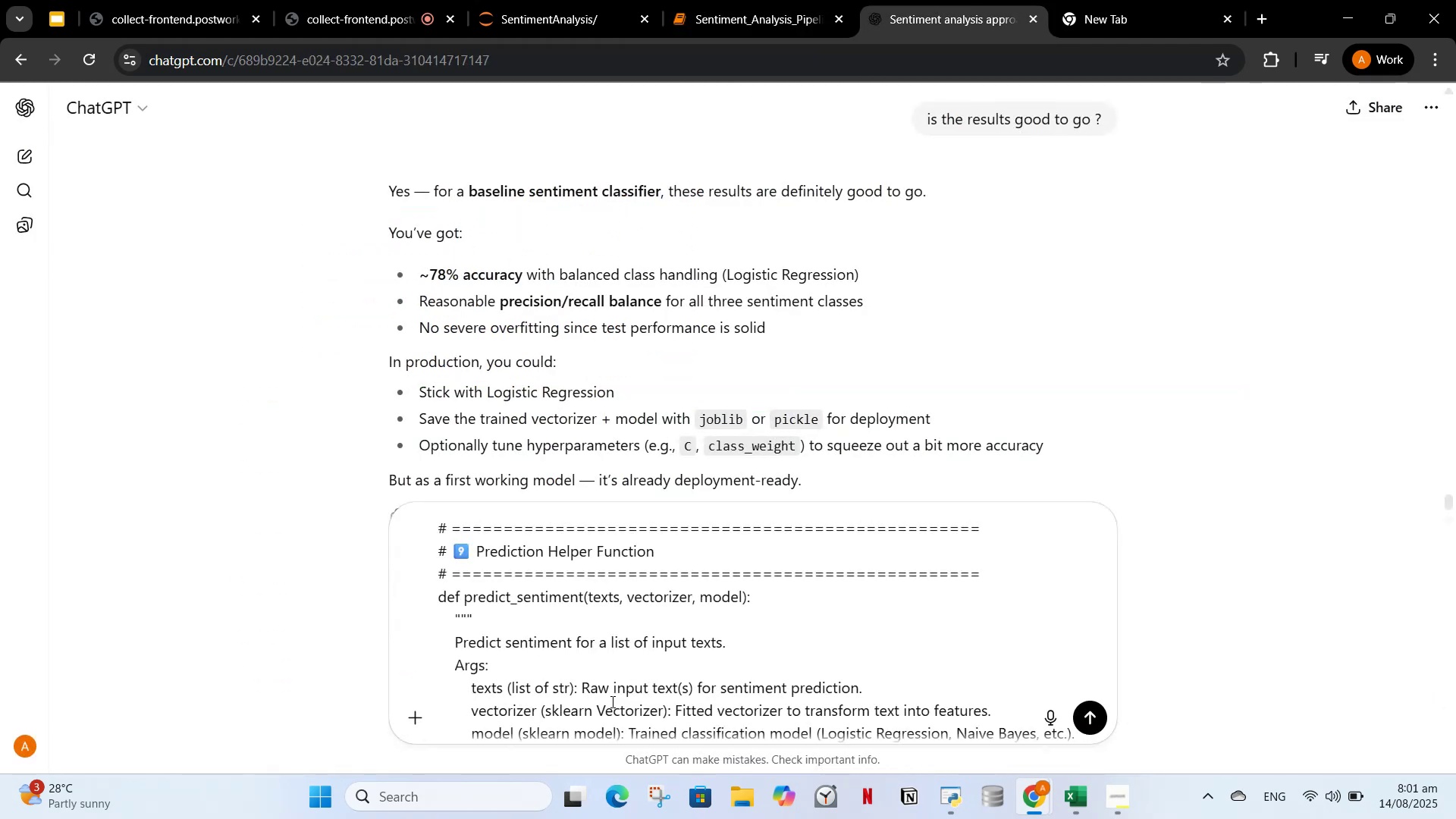 
type(,nowthis is the next cell)
 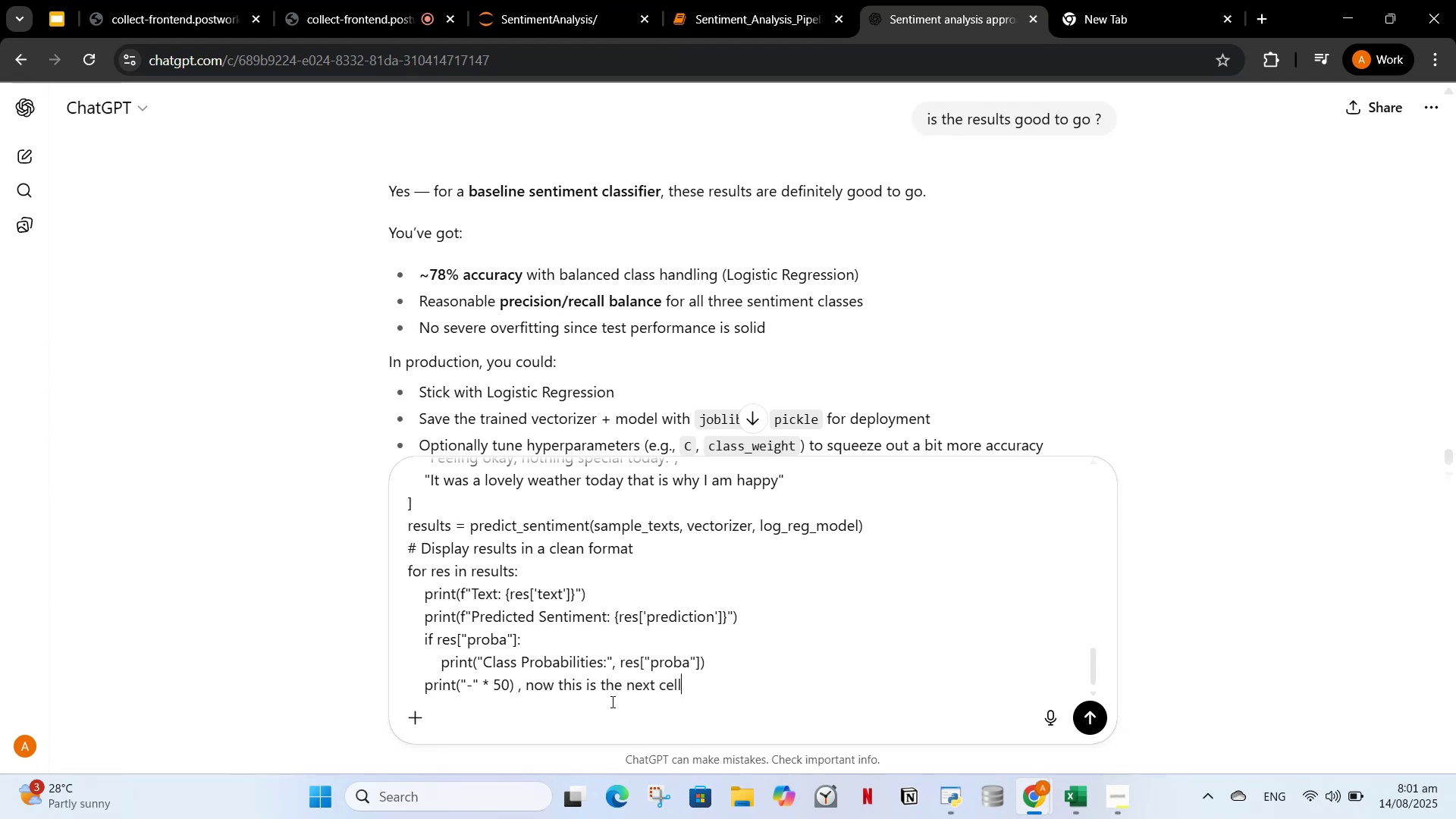 
key(Enter)
 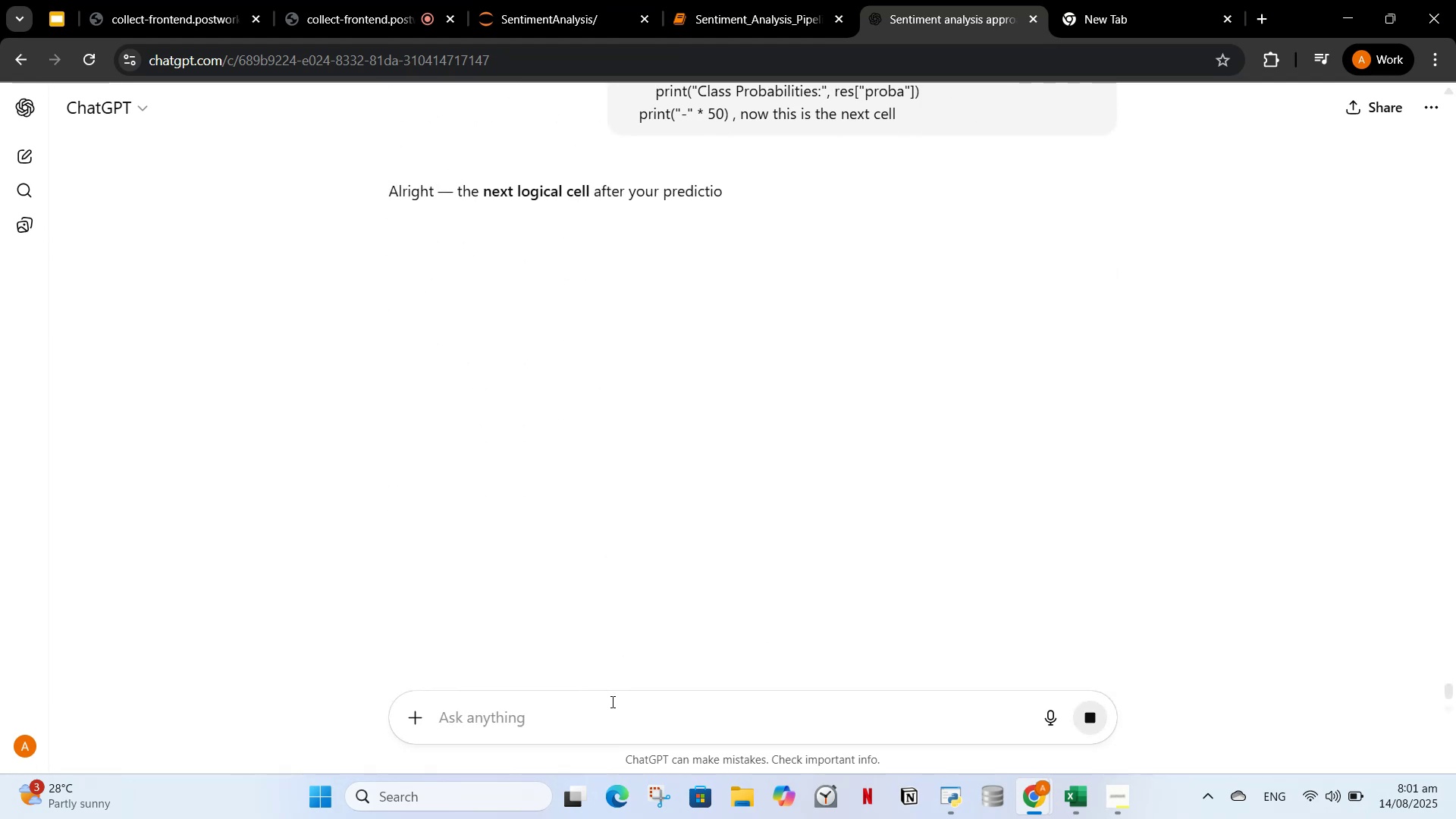 
wait(5.54)
 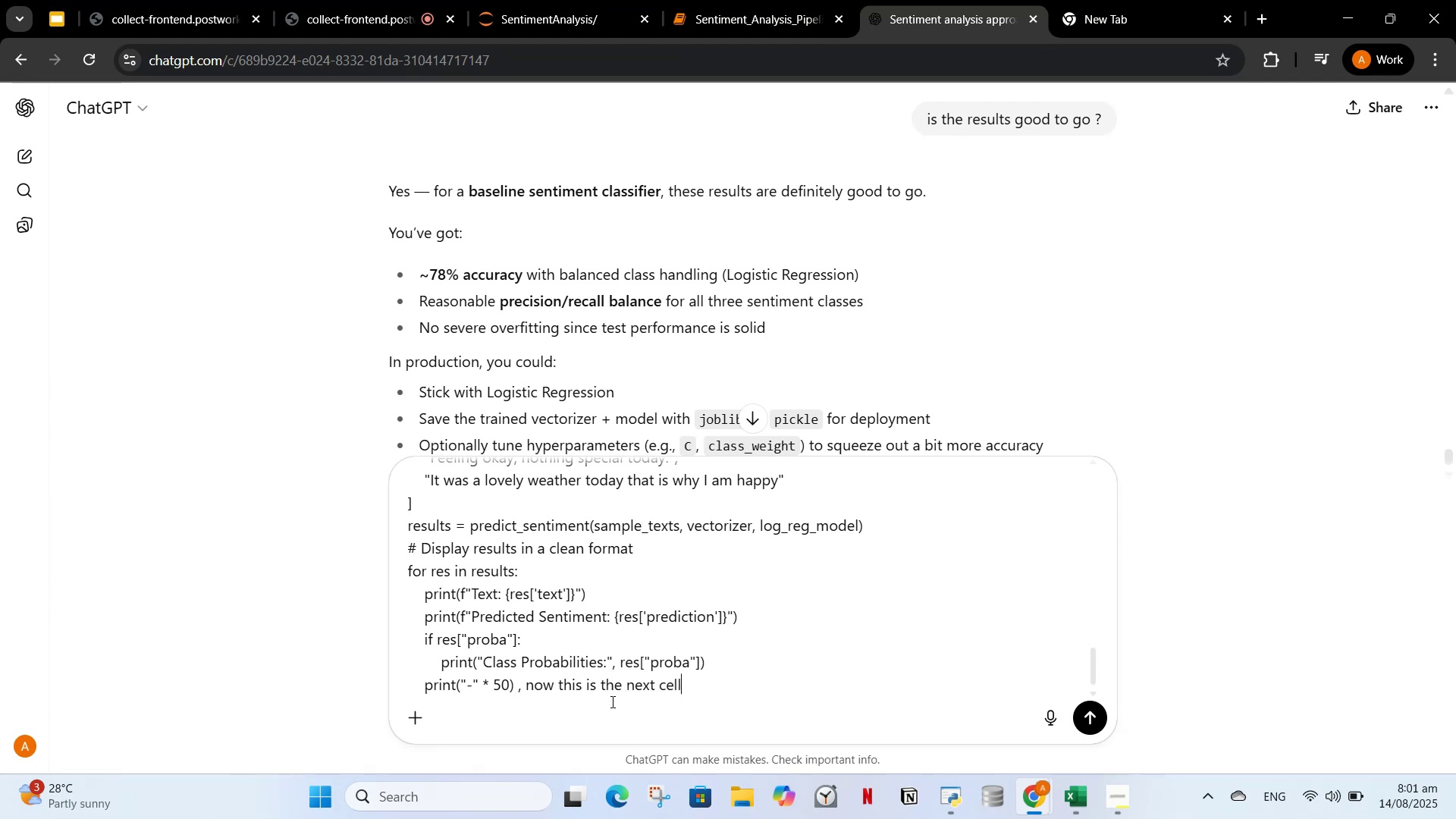 
scroll: coordinate [742, 397], scroll_direction: down, amount: 2.0
 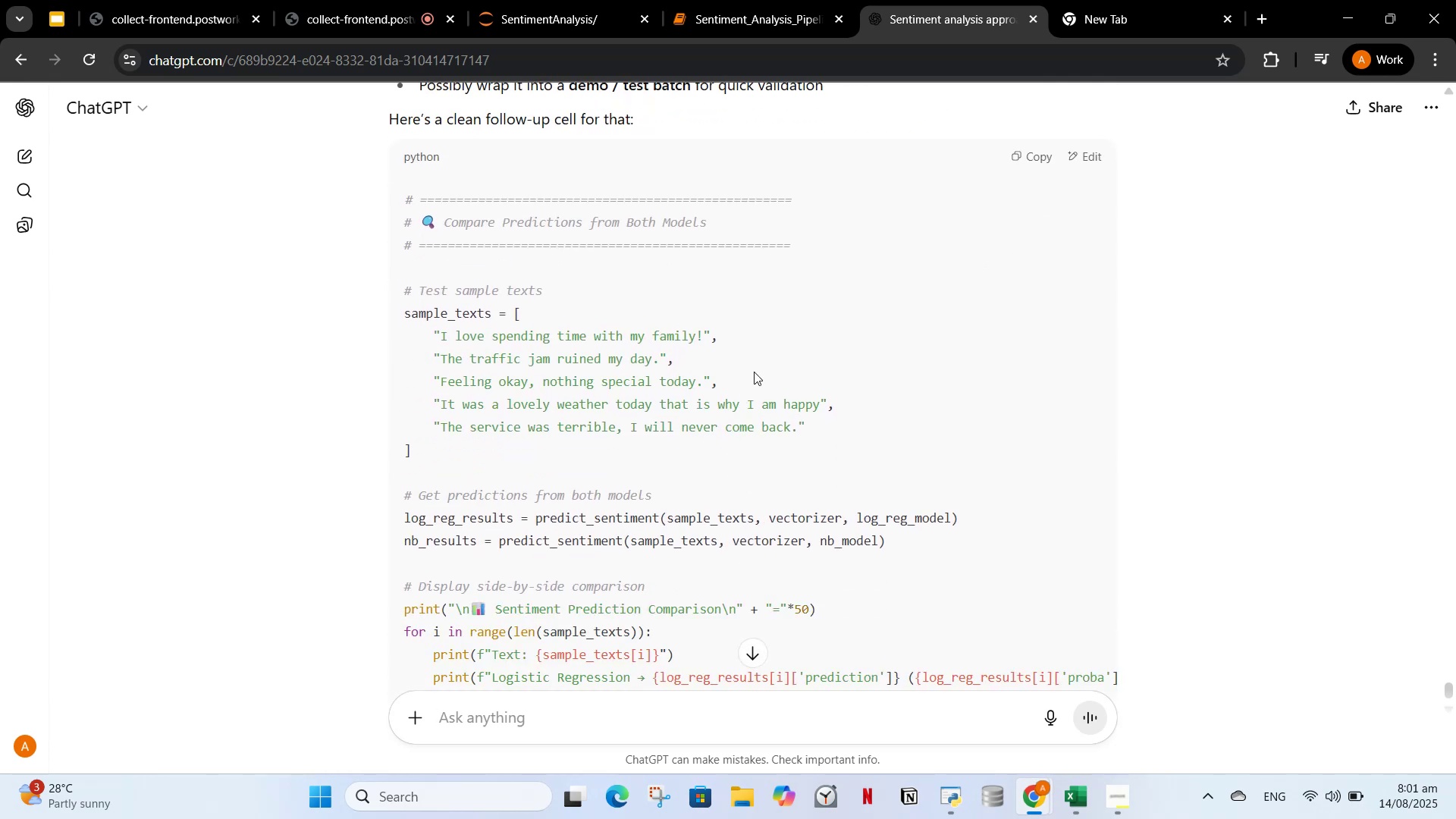 
scroll: coordinate [745, 537], scroll_direction: up, amount: 3.0
 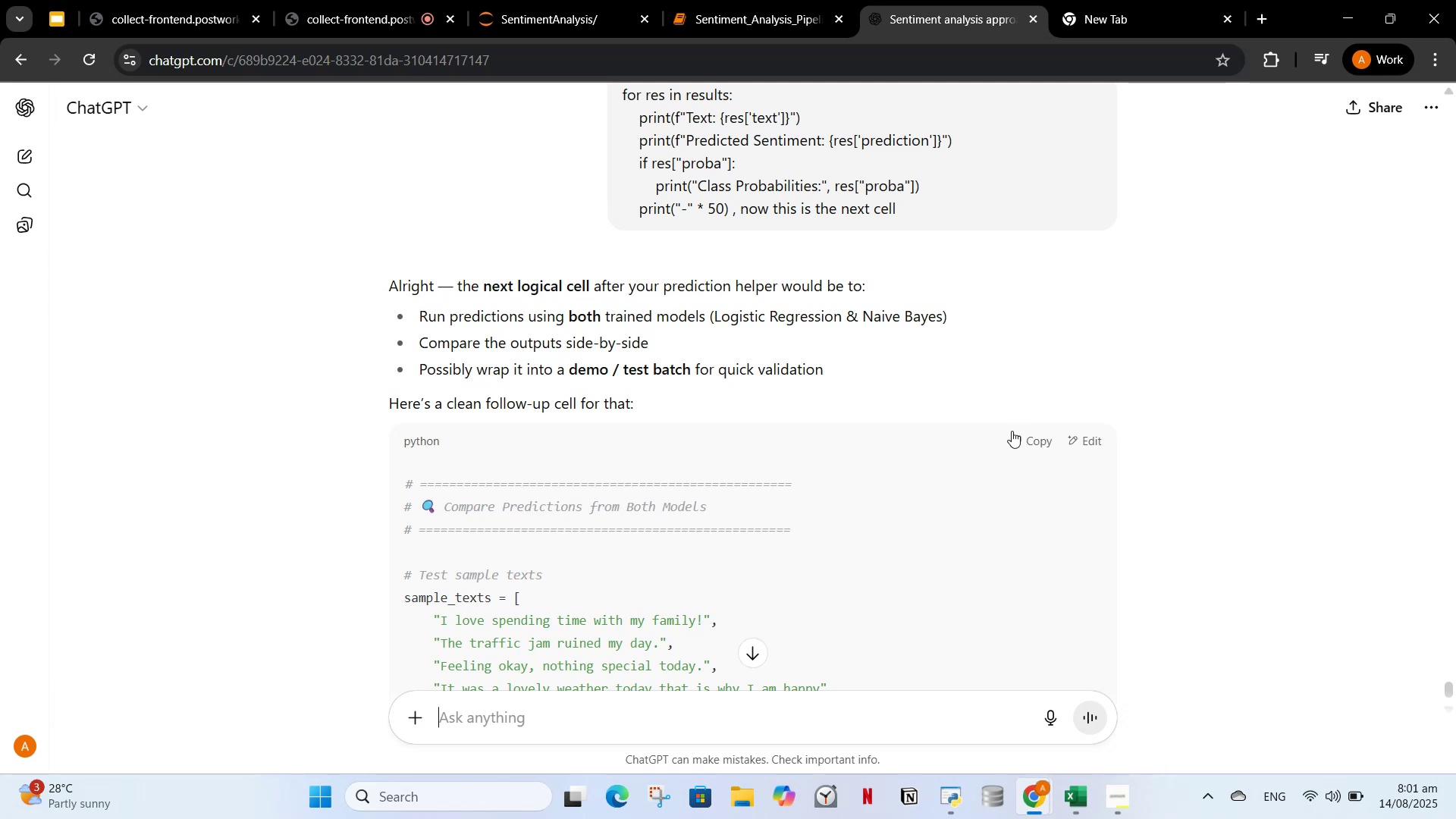 
left_click([1018, 438])
 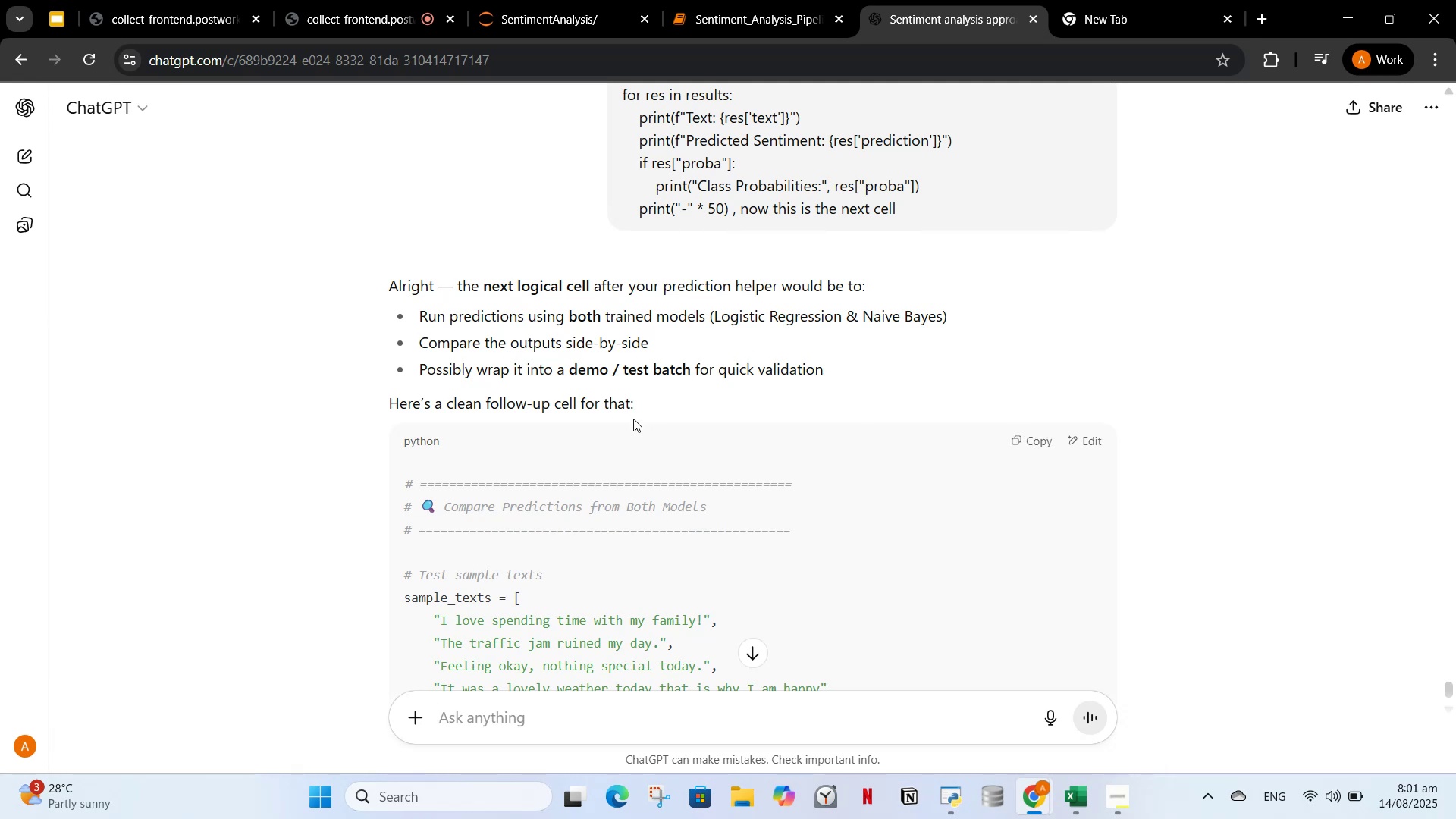 
left_click_drag(start_coordinate=[749, 0], to_coordinate=[750, 4])
 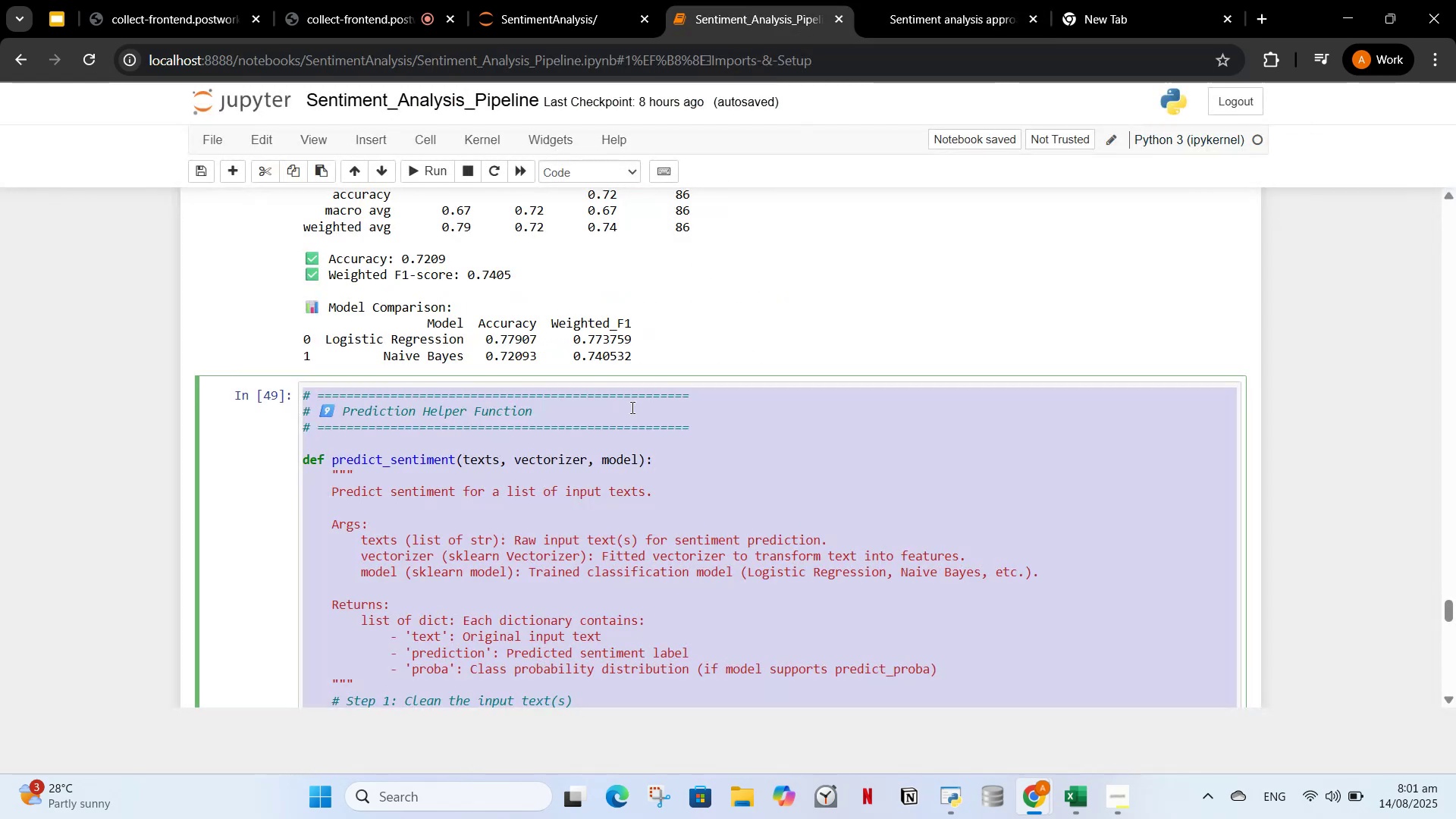 
scroll: coordinate [637, 470], scroll_direction: down, amount: 2.0
 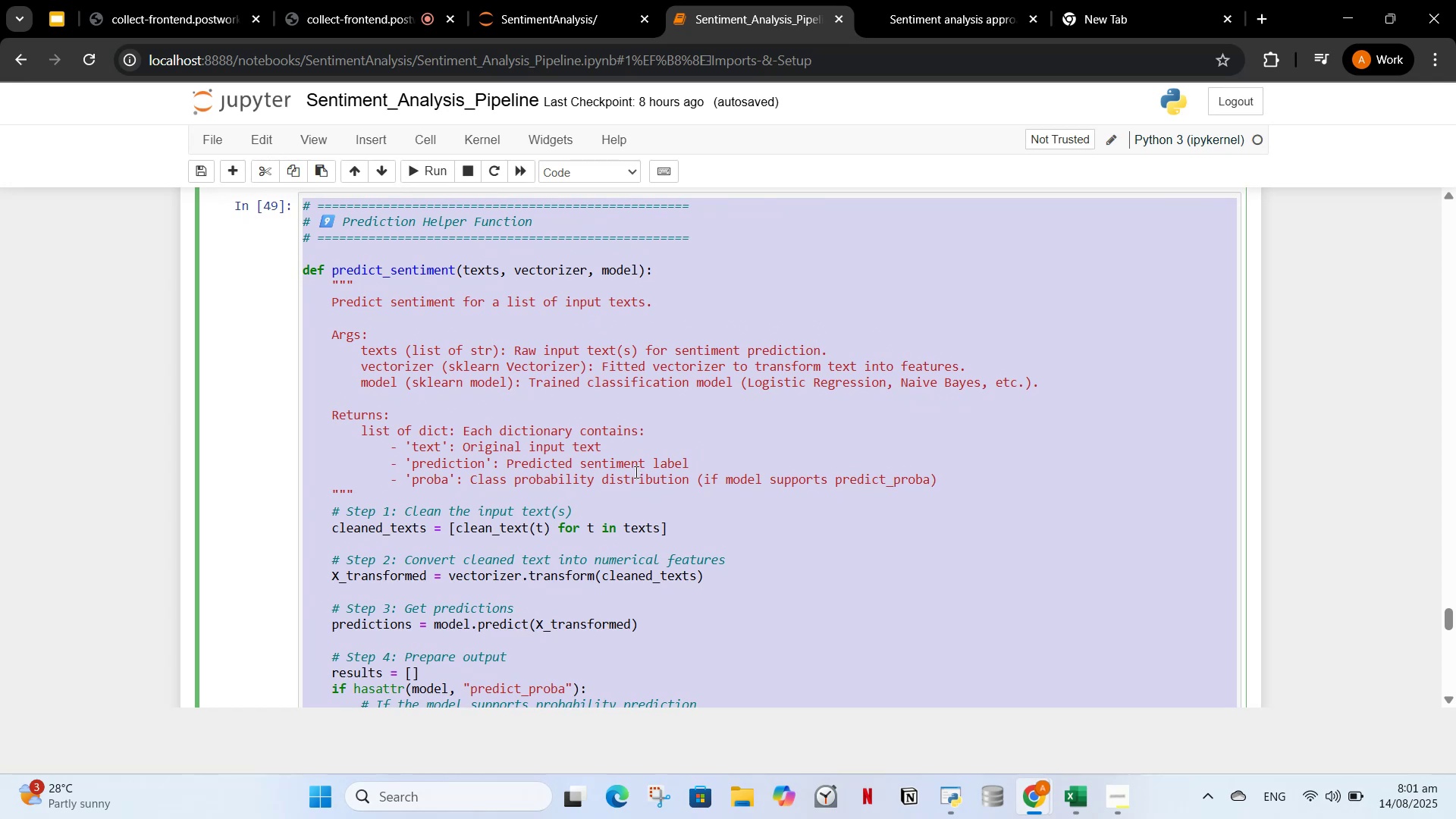 
wait(5.68)
 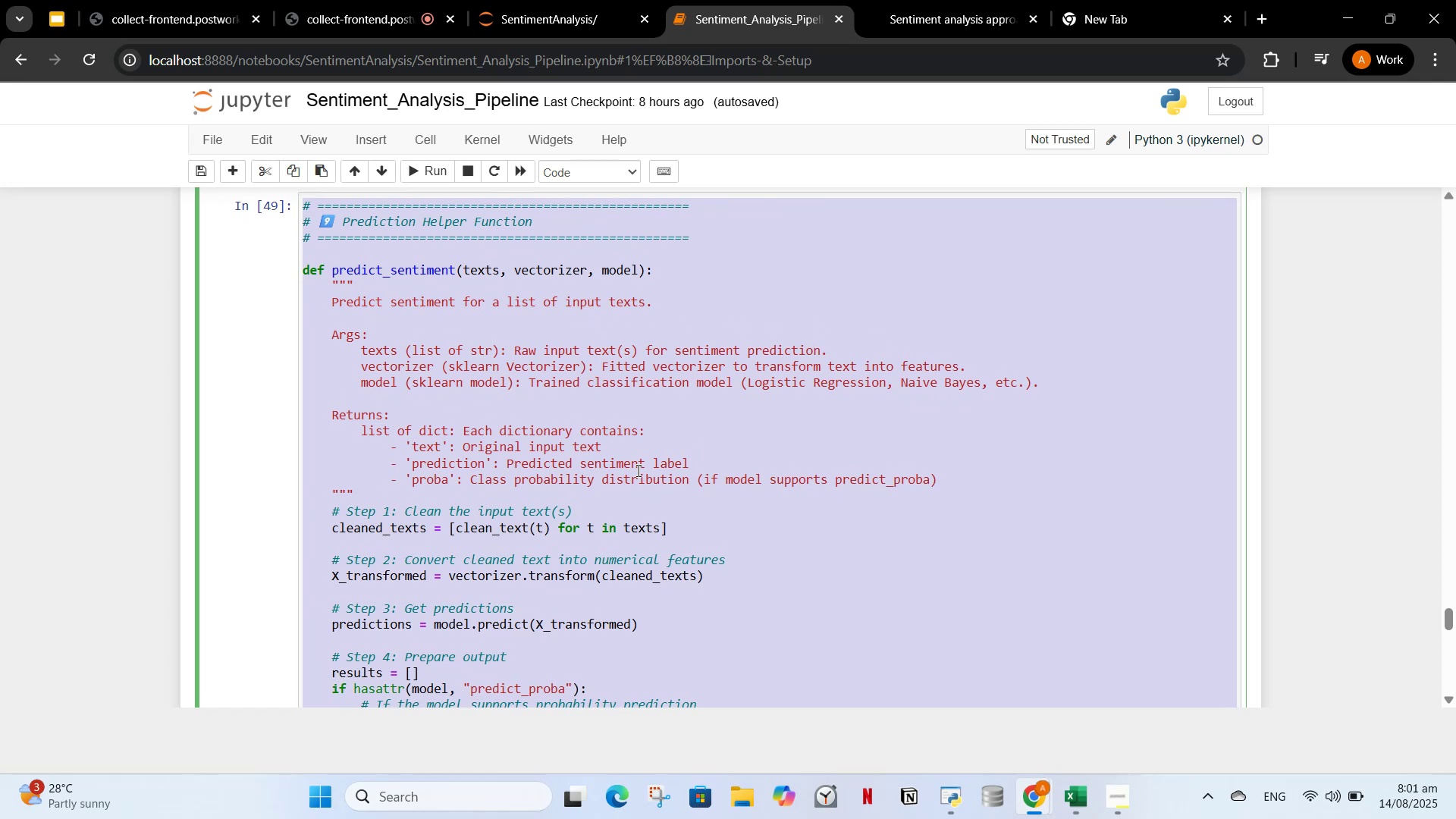 
left_click_drag(start_coordinate=[654, 372], to_coordinate=[654, 376])
 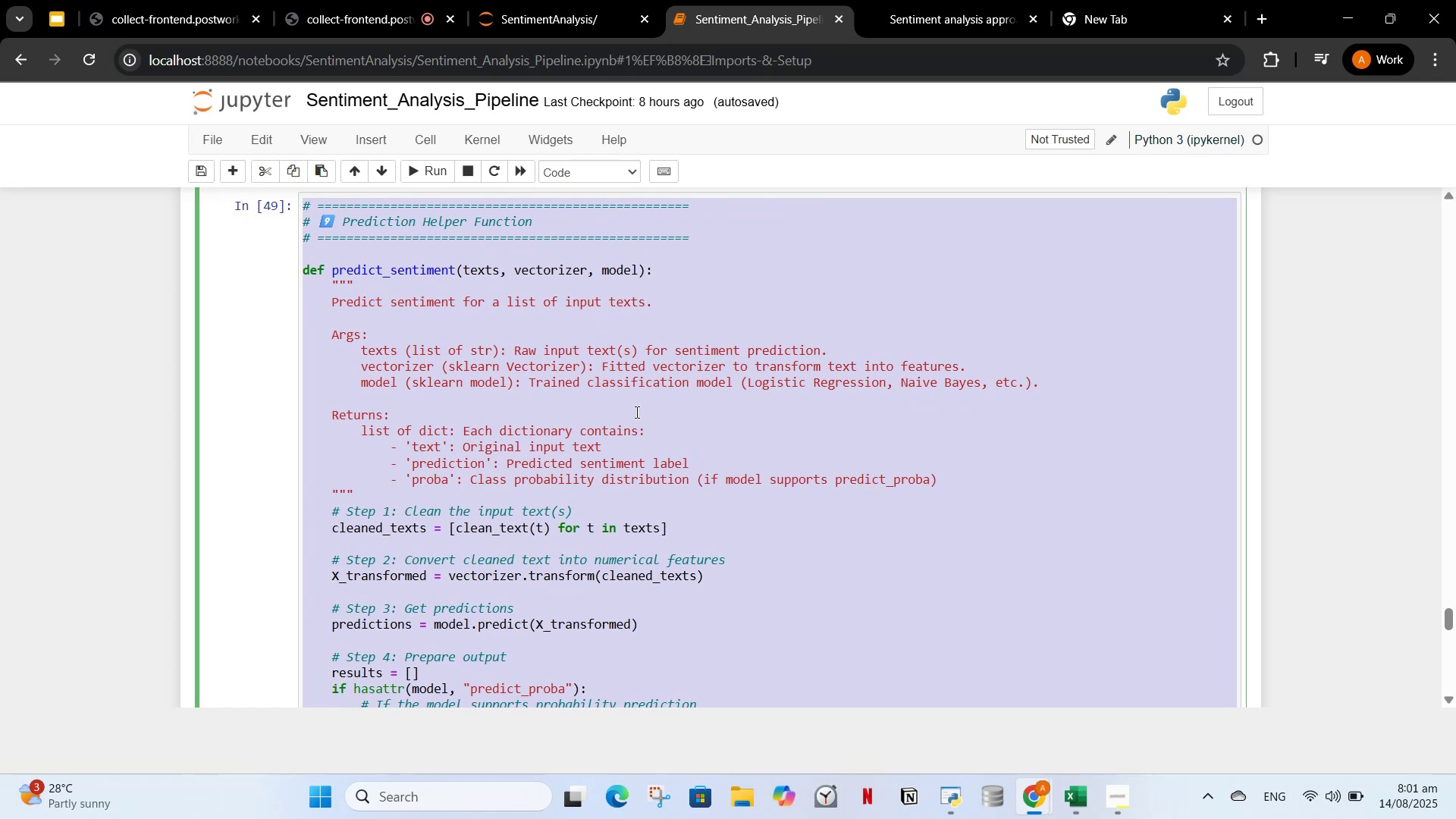 
left_click([623, 465])
 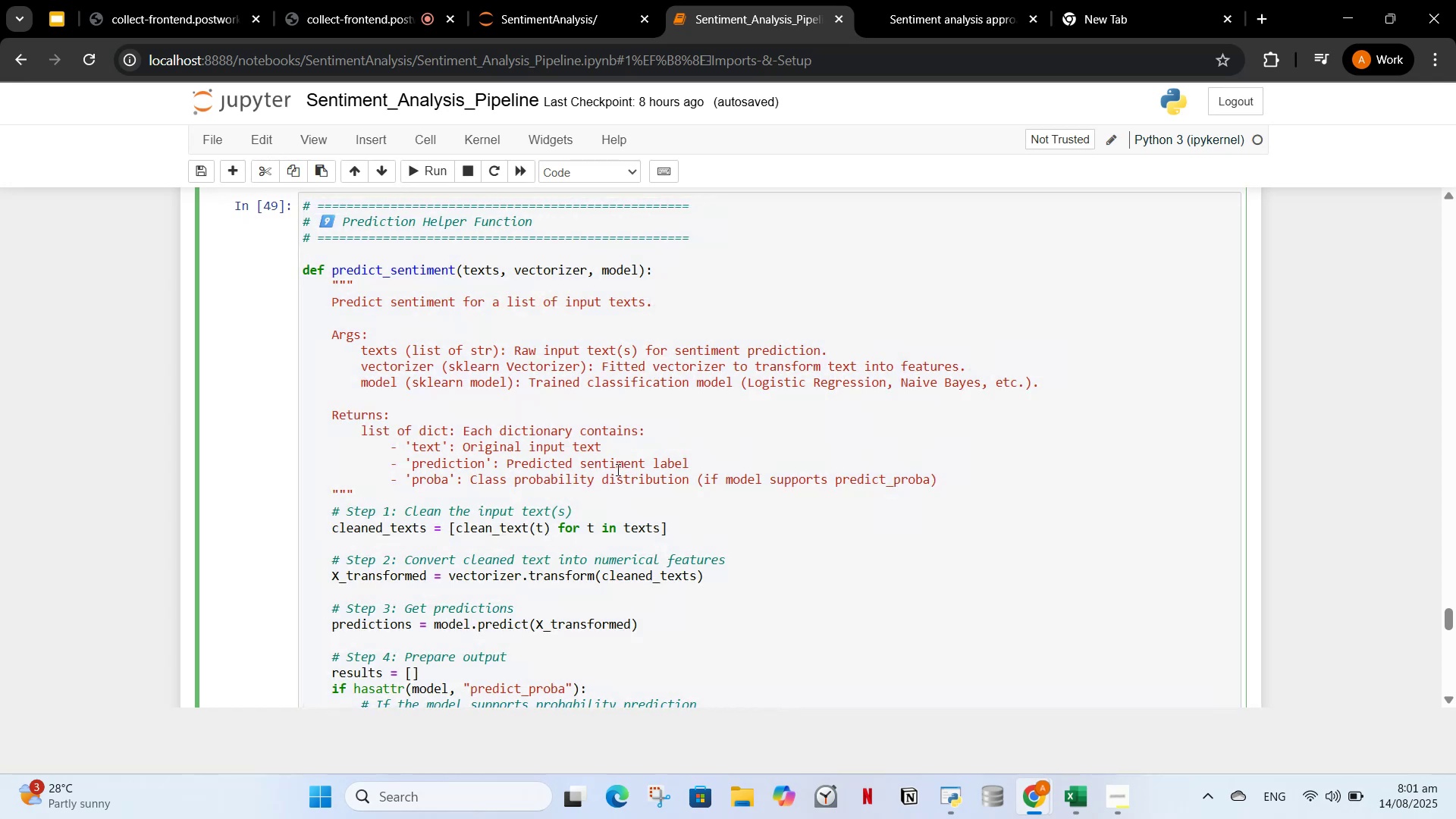 
scroll: coordinate [614, 479], scroll_direction: down, amount: 8.0
 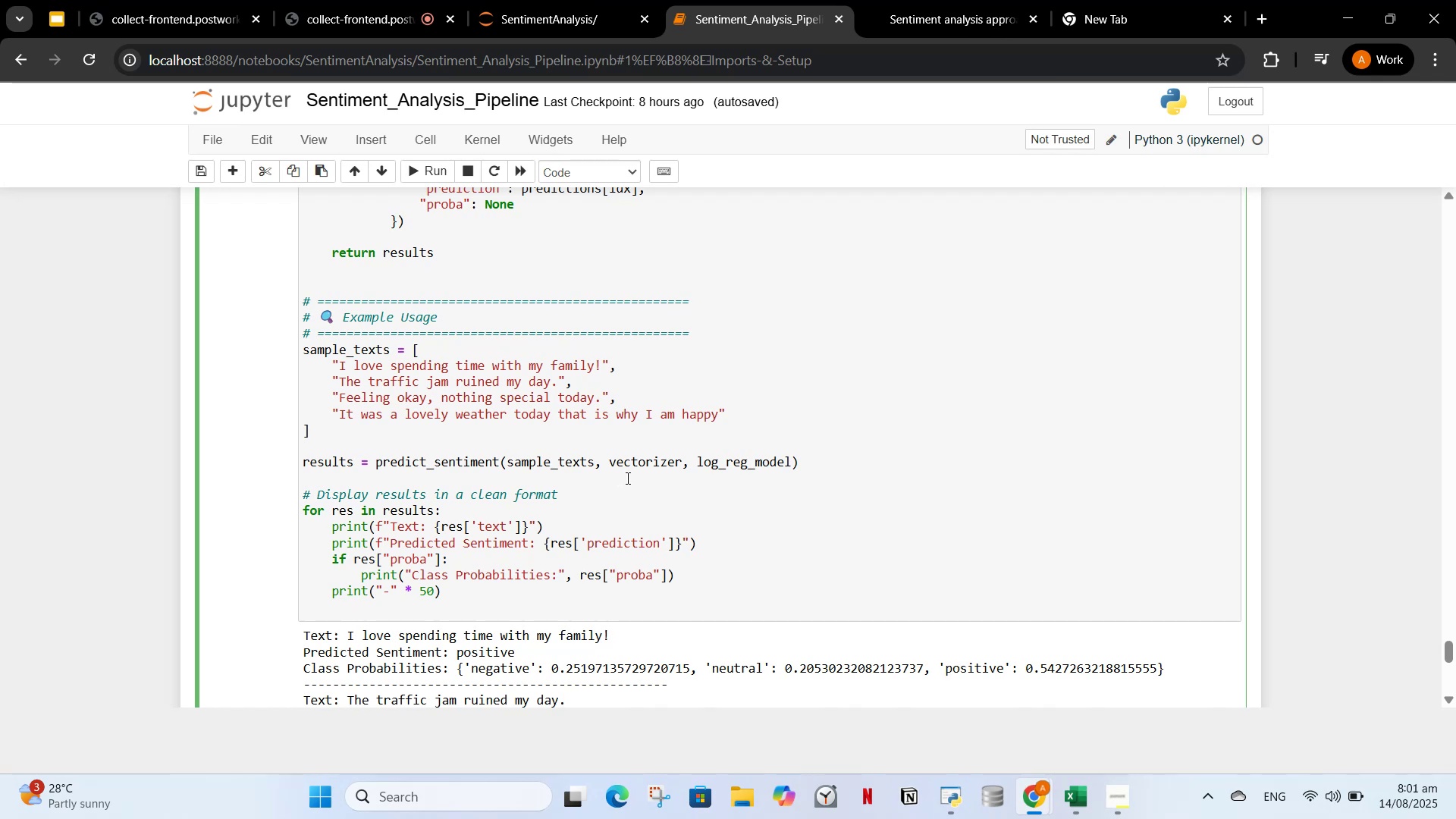 
left_click([628, 478])
 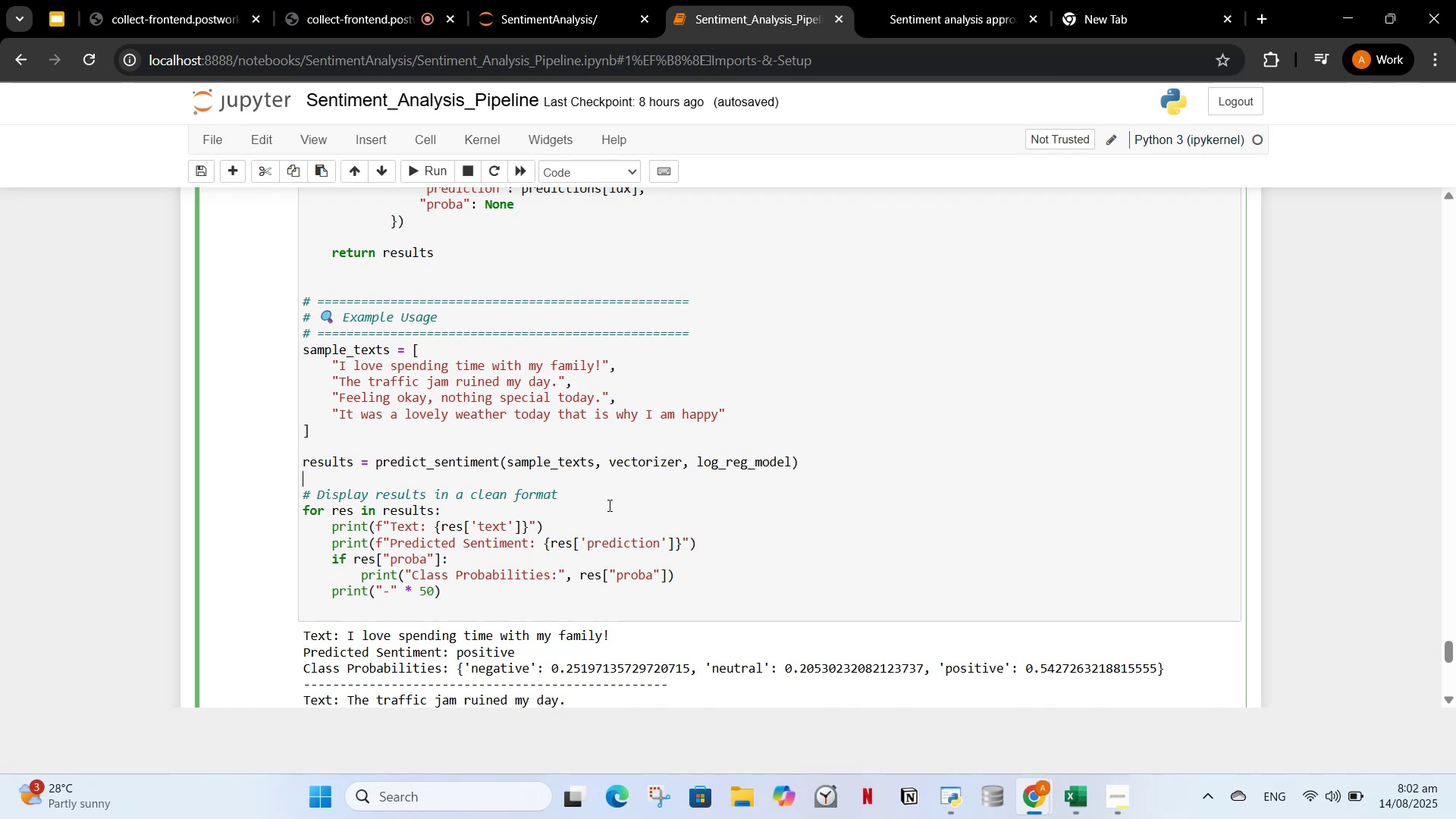 
scroll: coordinate [623, 521], scroll_direction: down, amount: 5.0
 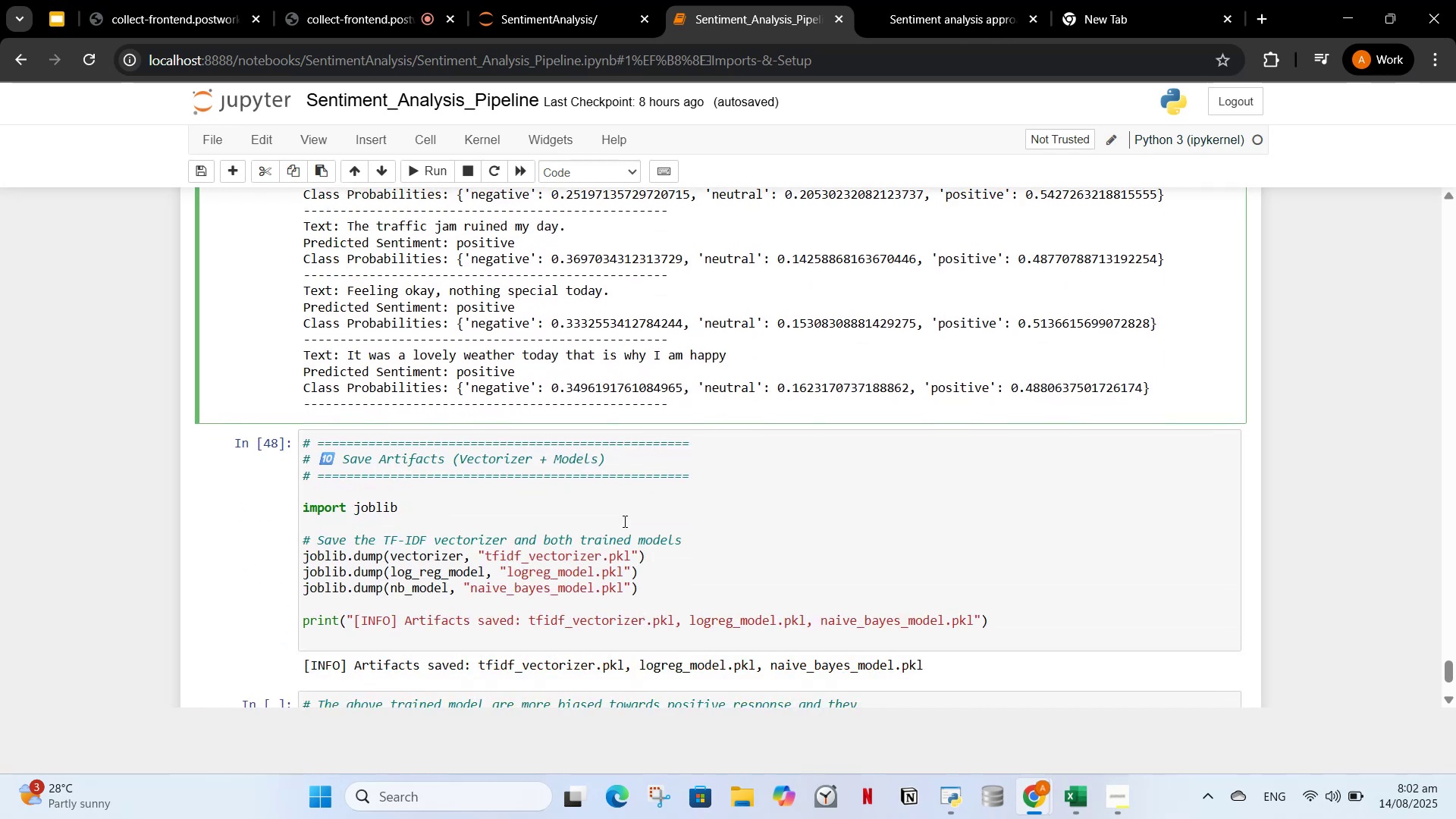 
scroll: coordinate [654, 438], scroll_direction: up, amount: 14.0
 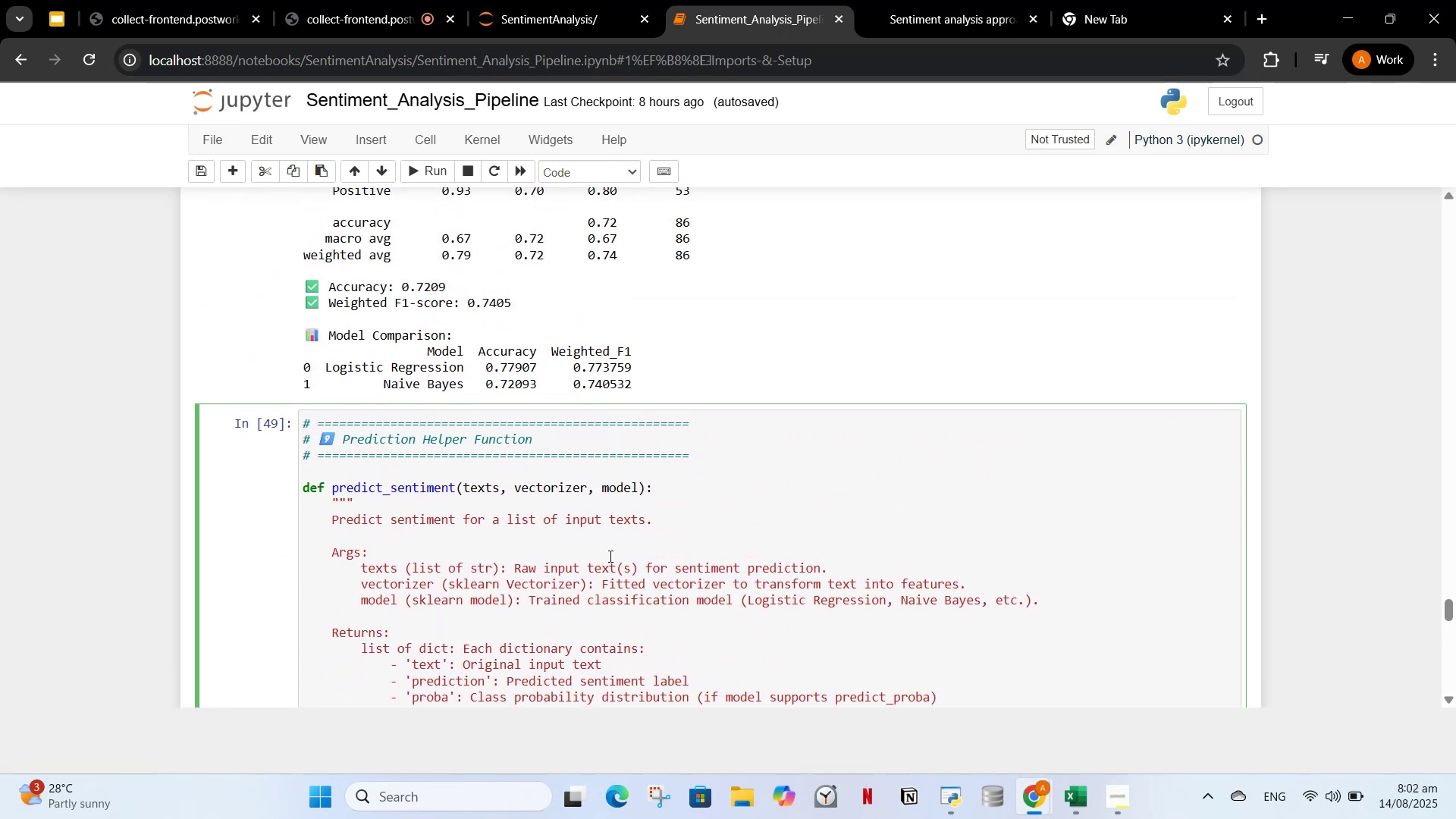 
left_click([609, 557])
 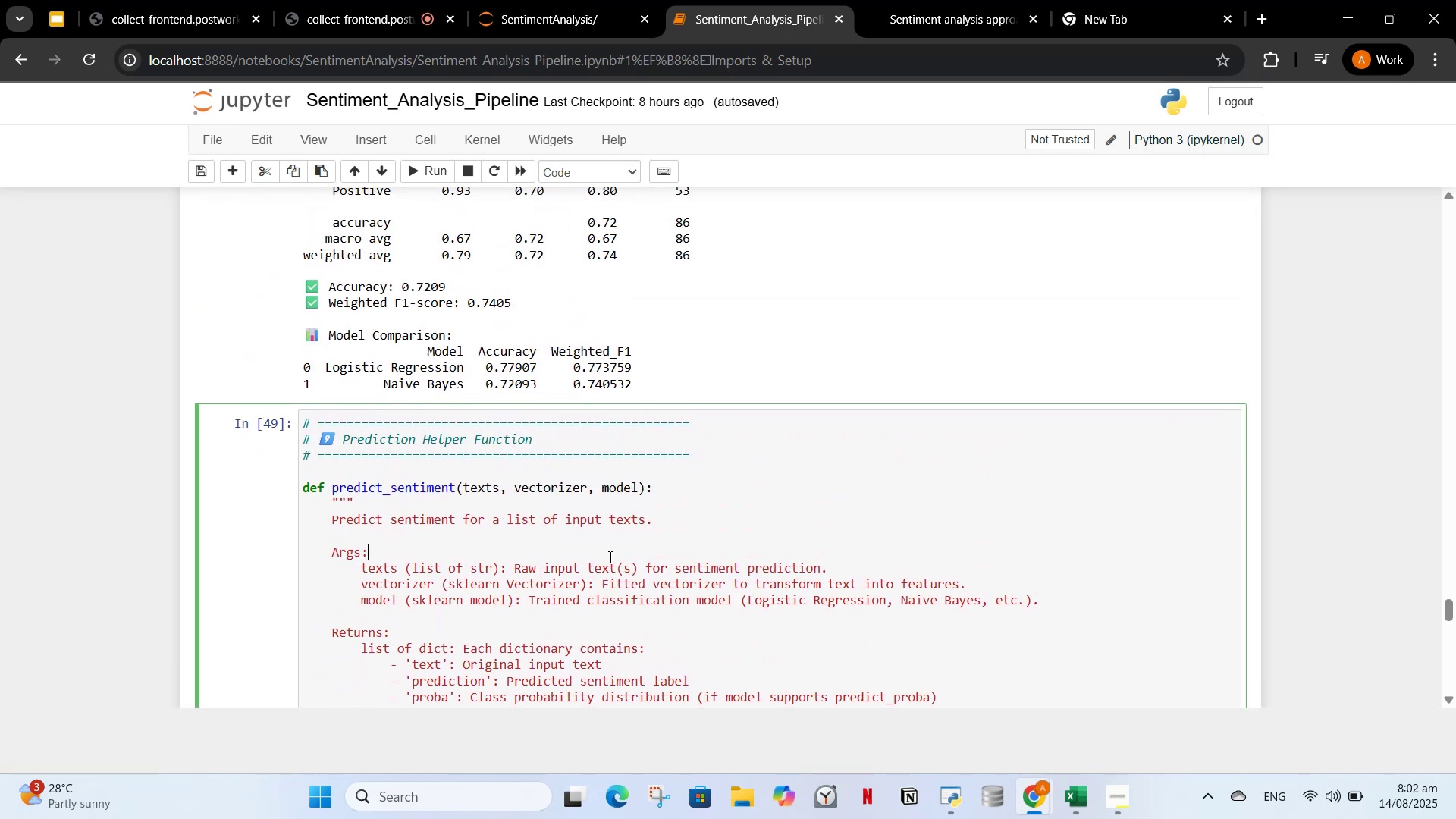 
key(Control+A)
 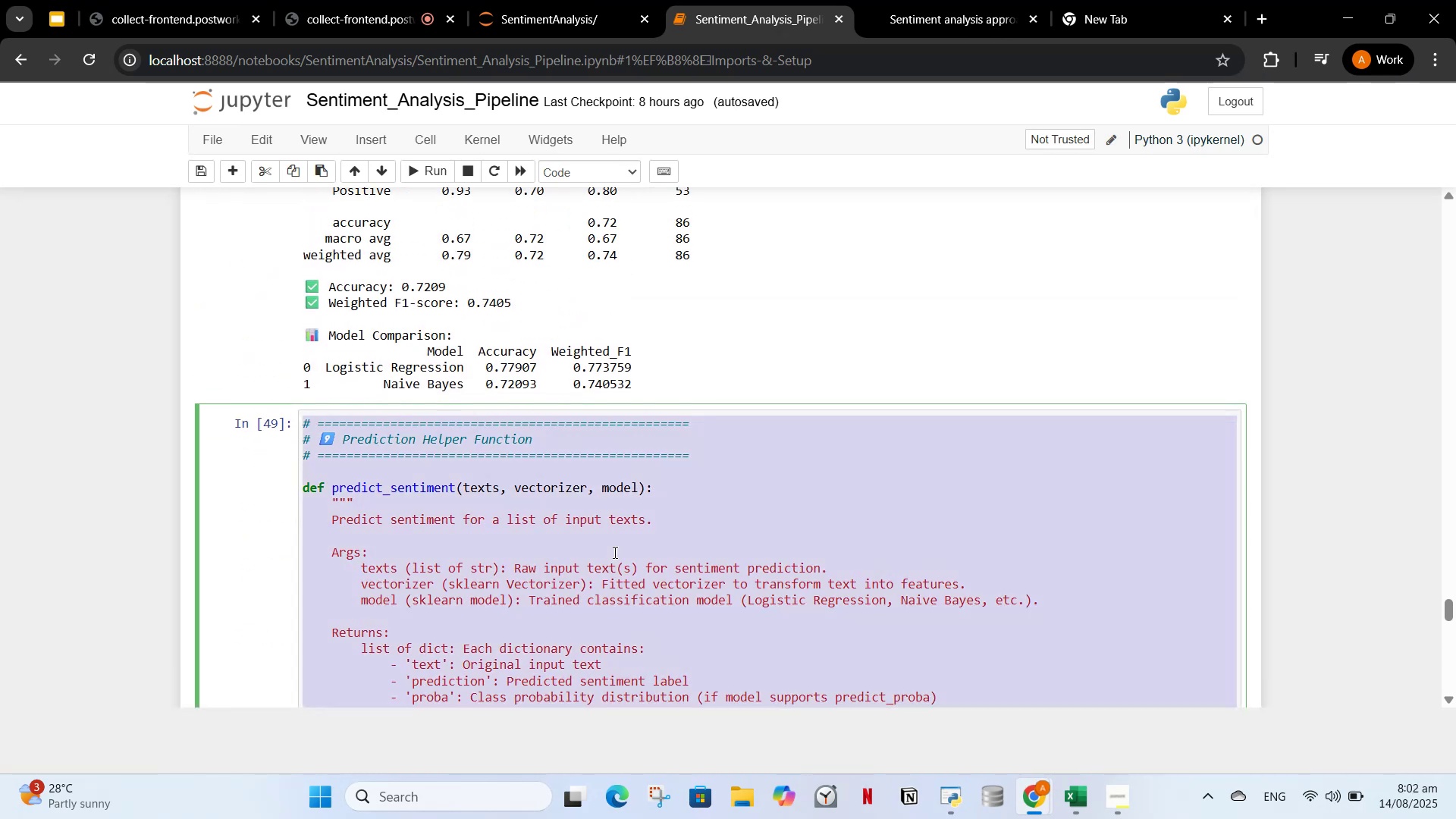 
key(Backspace)
 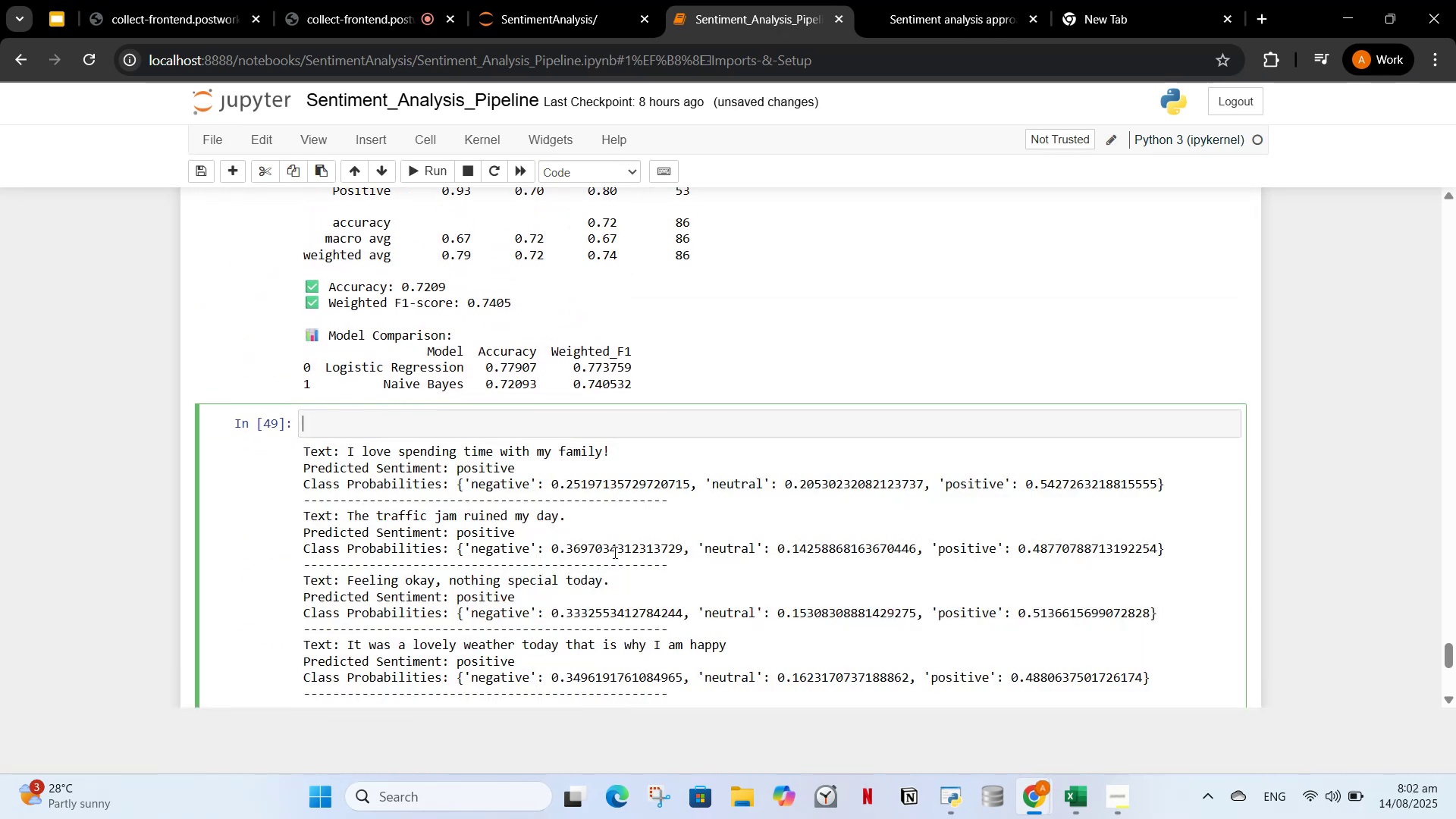 
key(Control+V)
 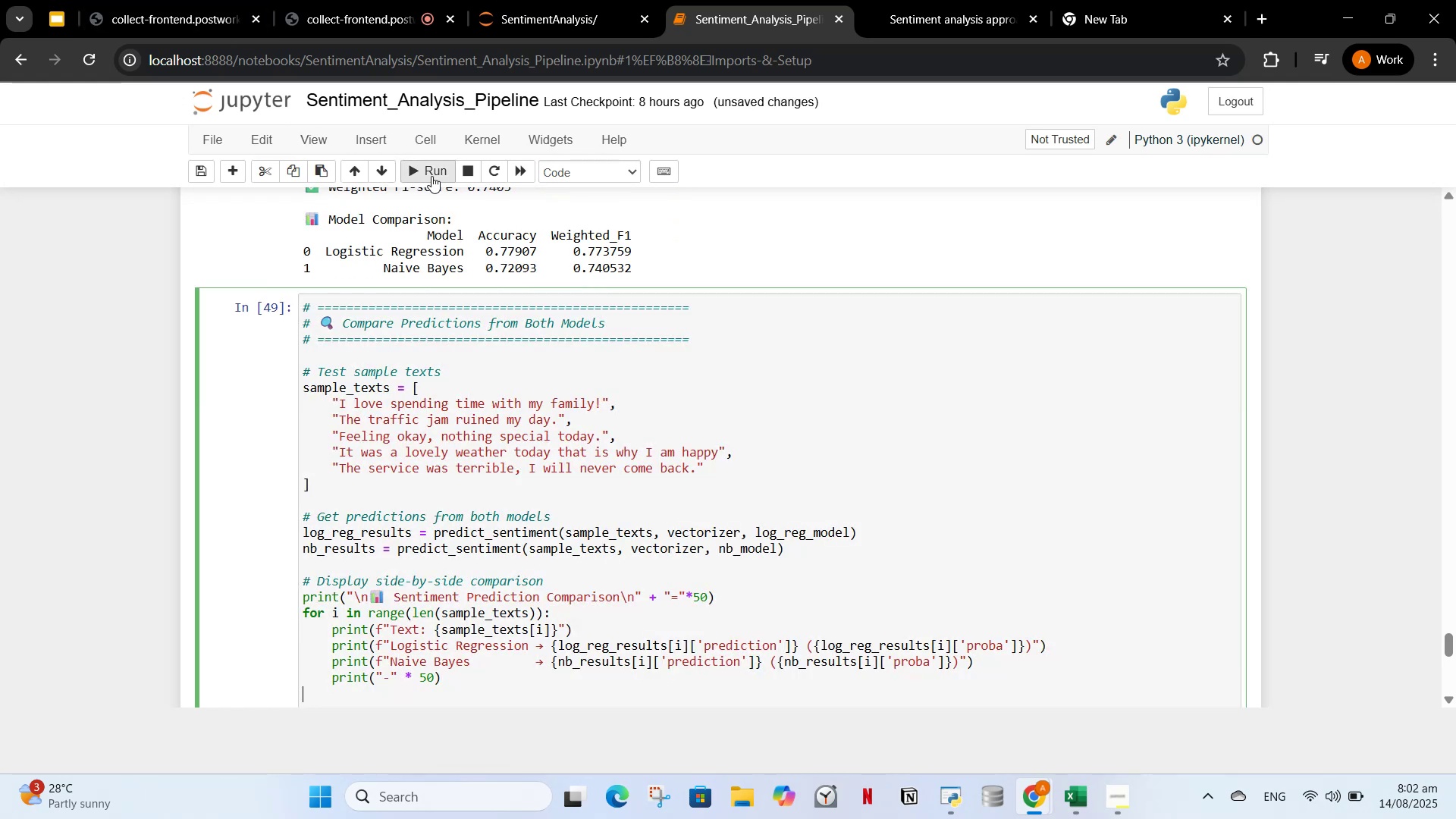 
left_click([424, 176])
 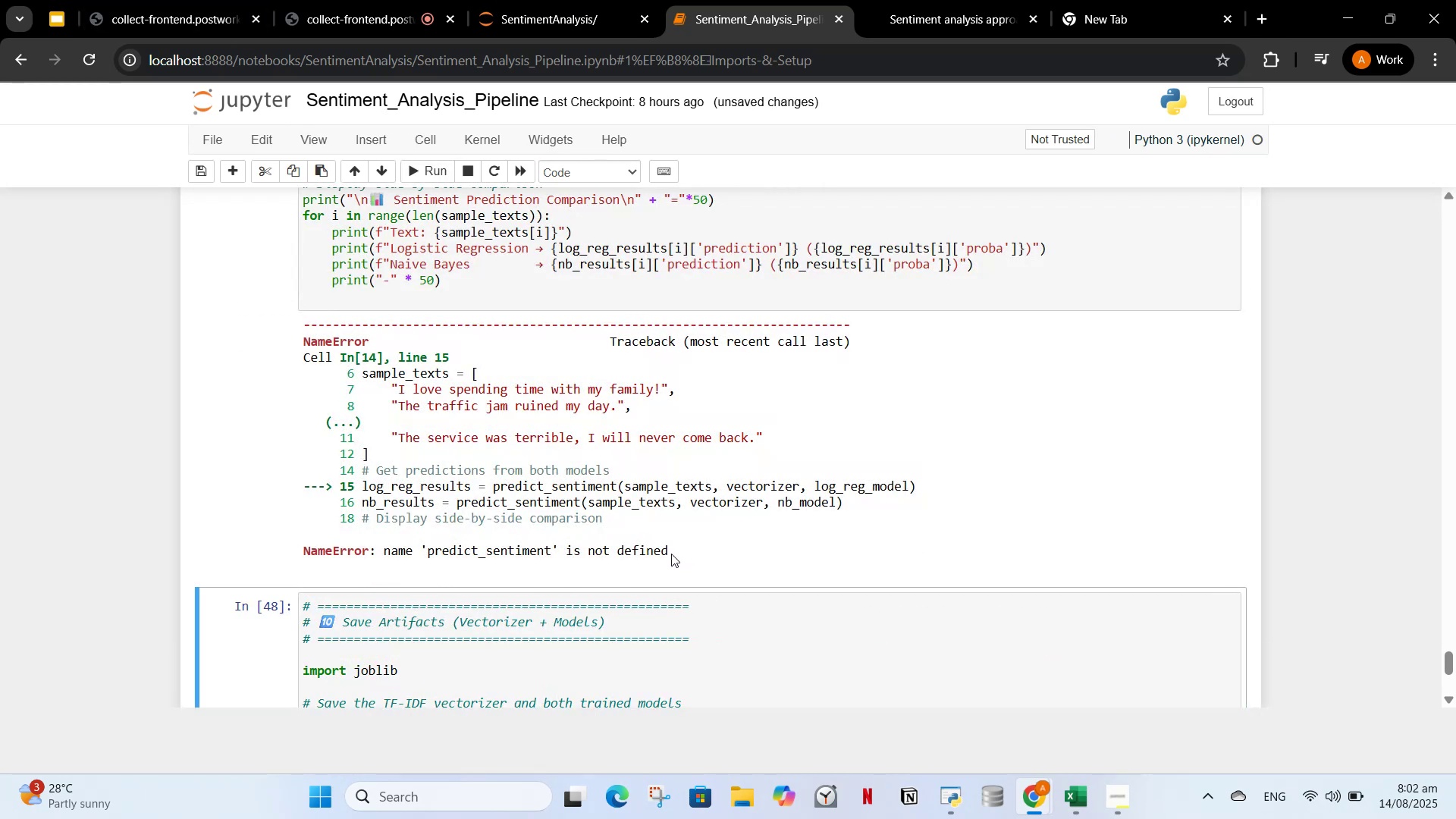 
wait(5.39)
 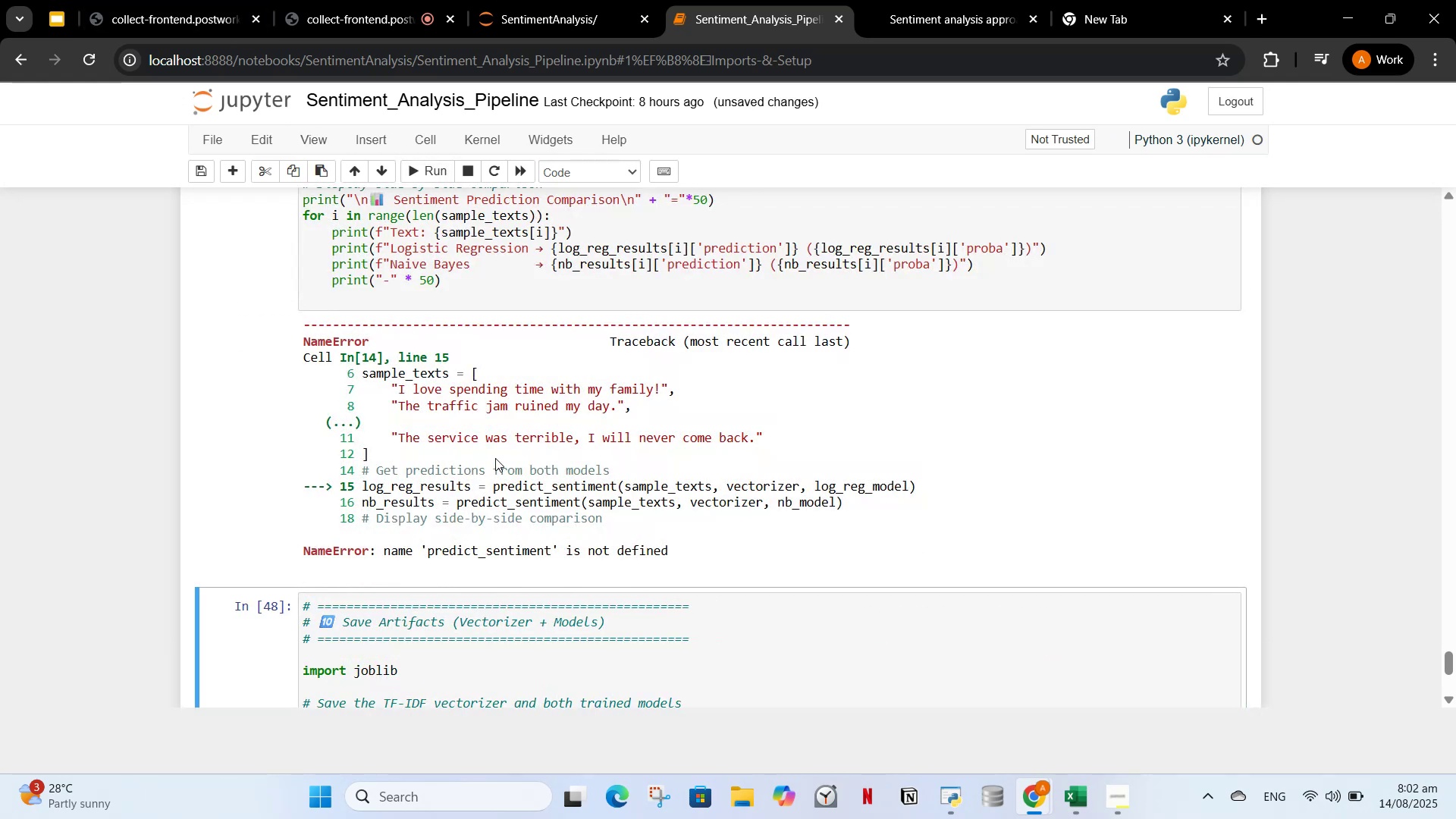 
scroll: coordinate [610, 343], scroll_direction: up, amount: 2.0
 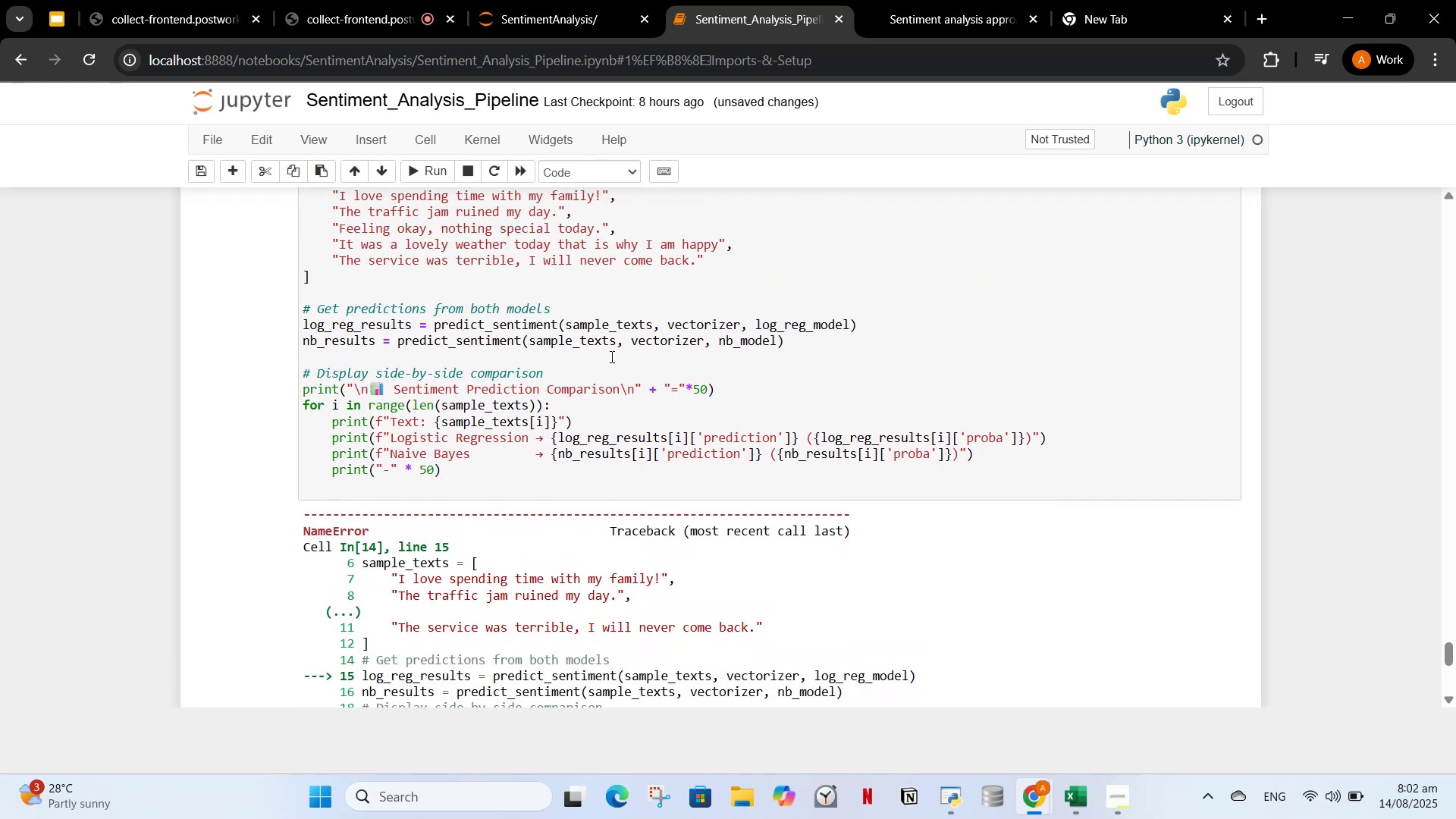 
left_click([610, 356])
 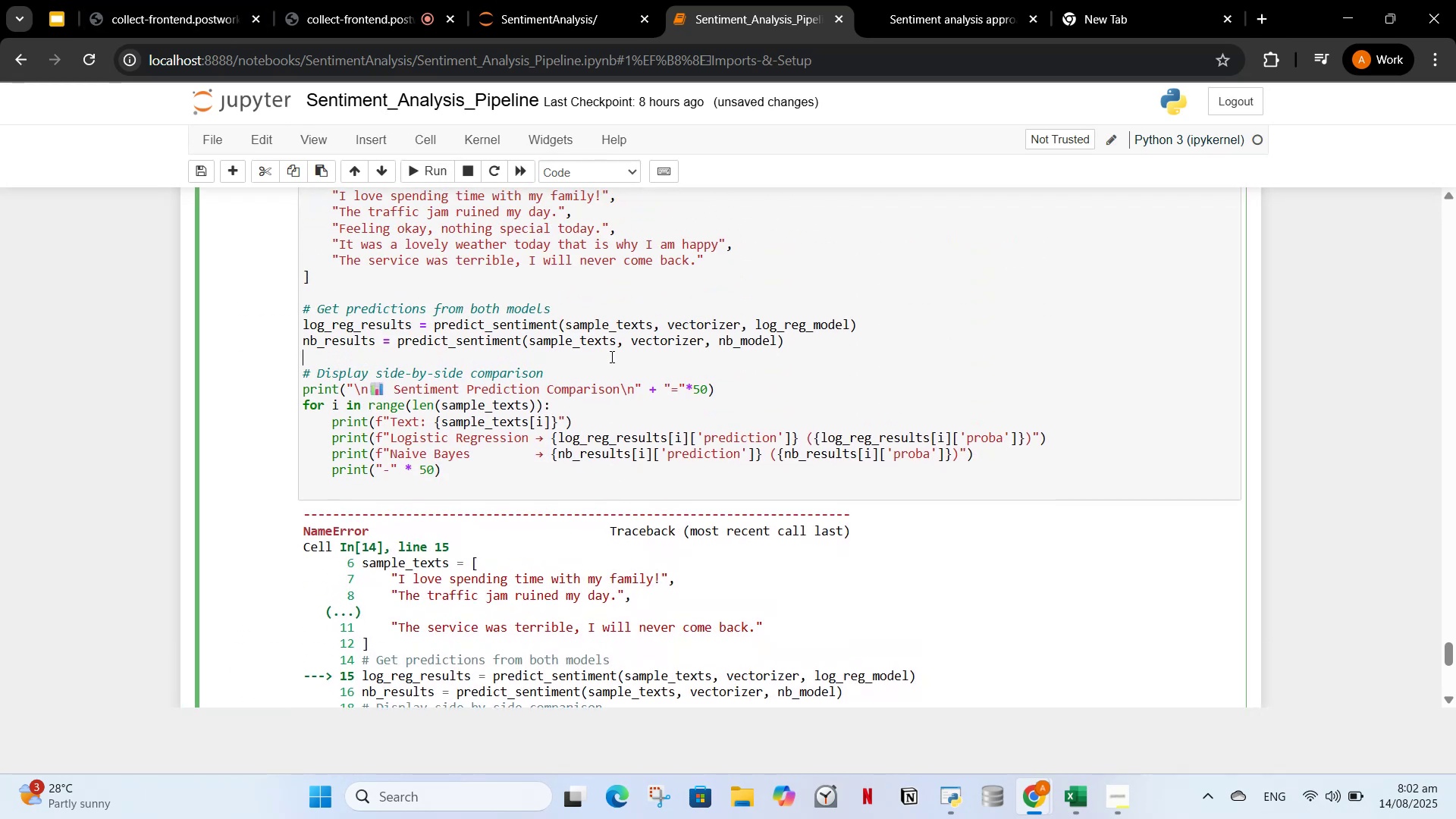 
key(Control+Z)
 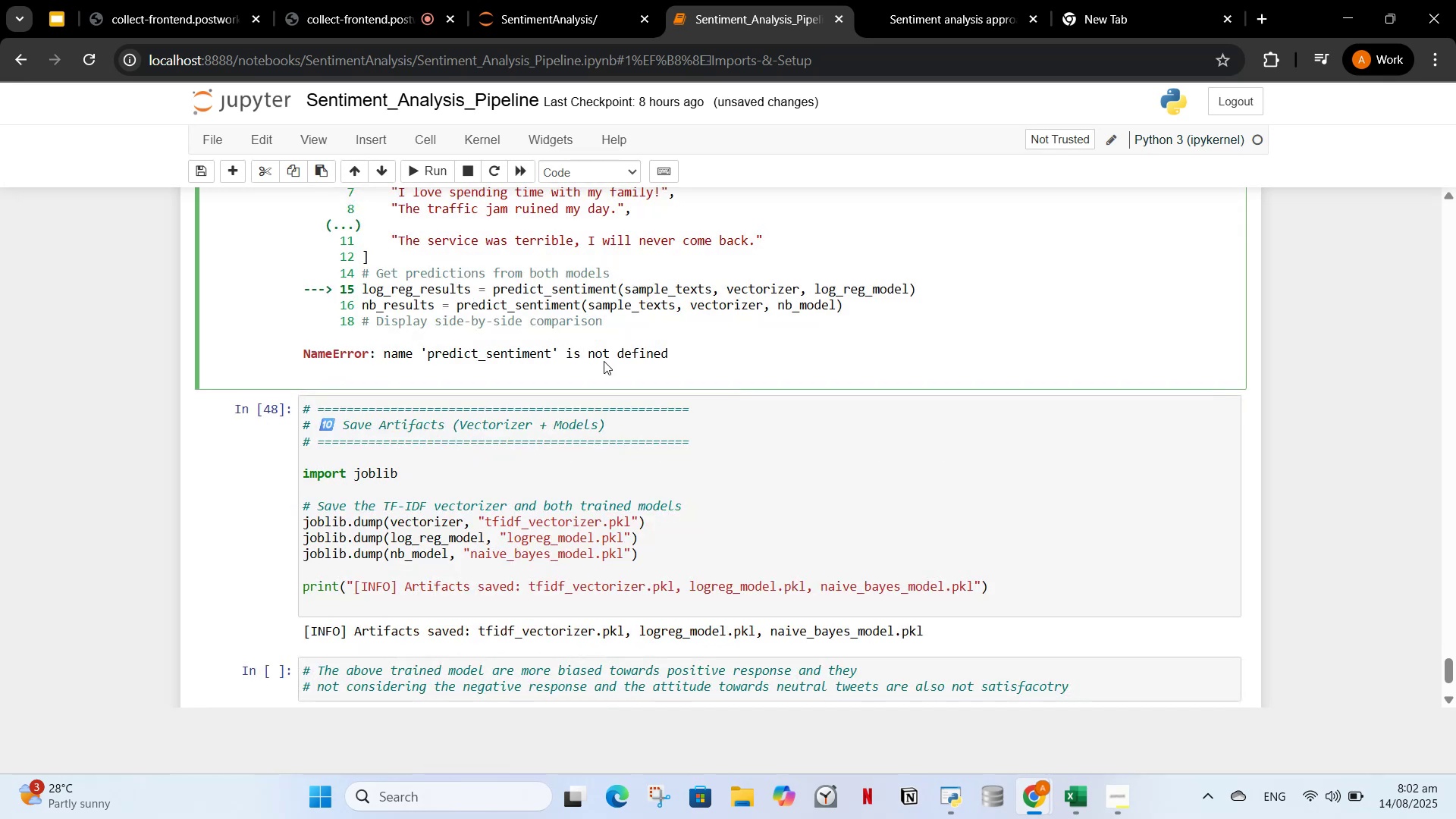 
scroll: coordinate [607, 352], scroll_direction: up, amount: 3.0
 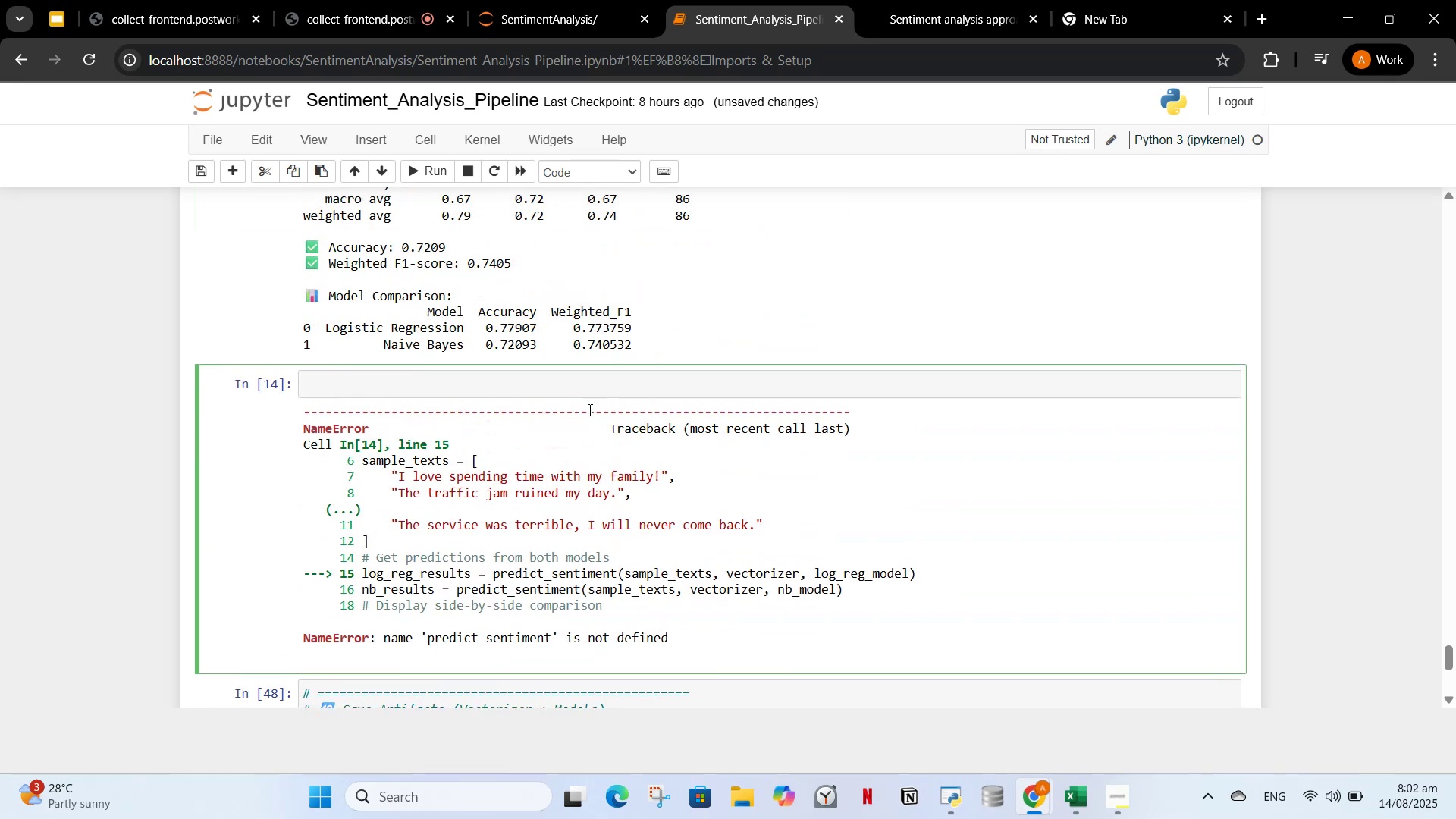 
key(Control+Z)
 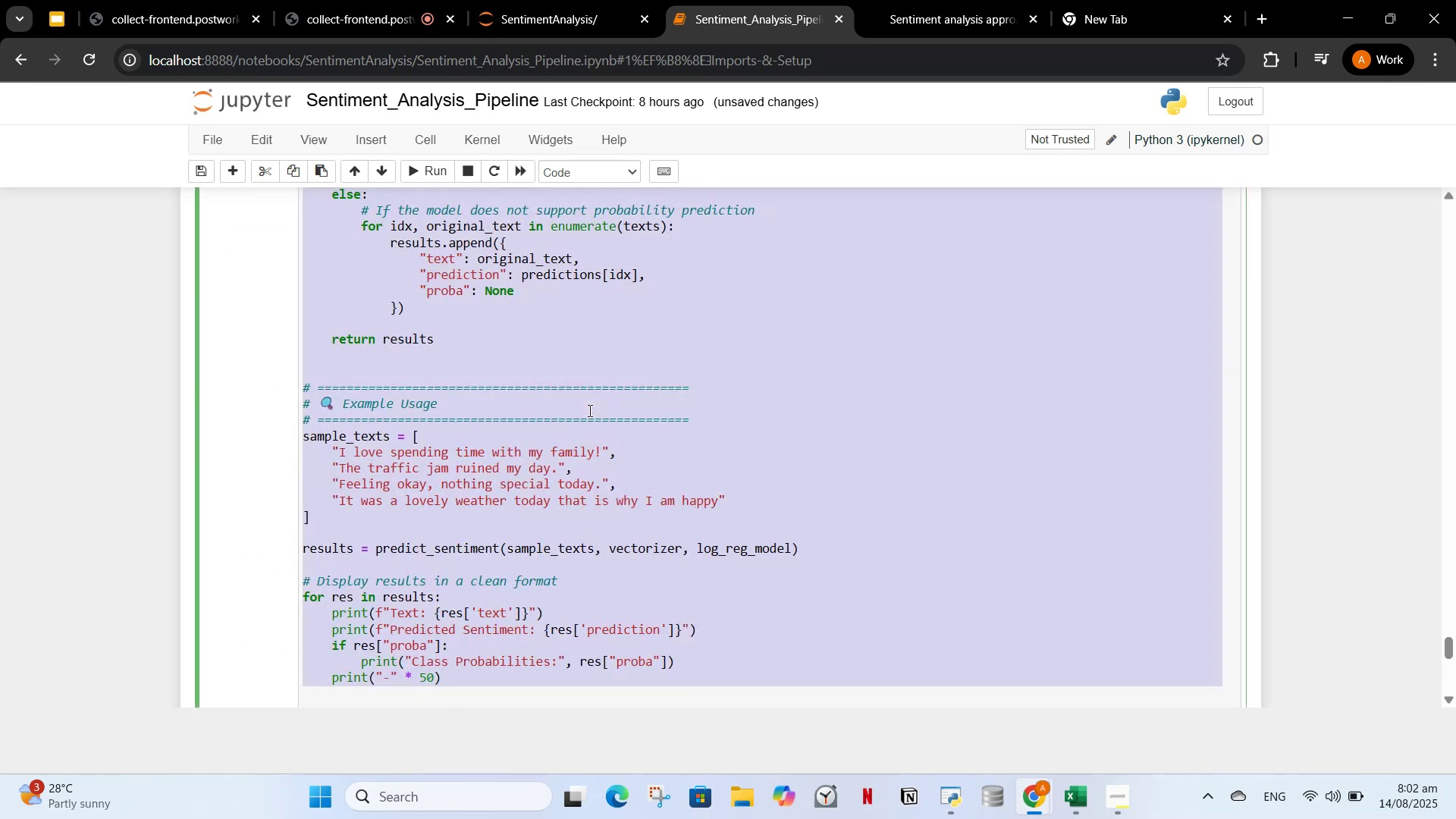 
key(Control+C)
 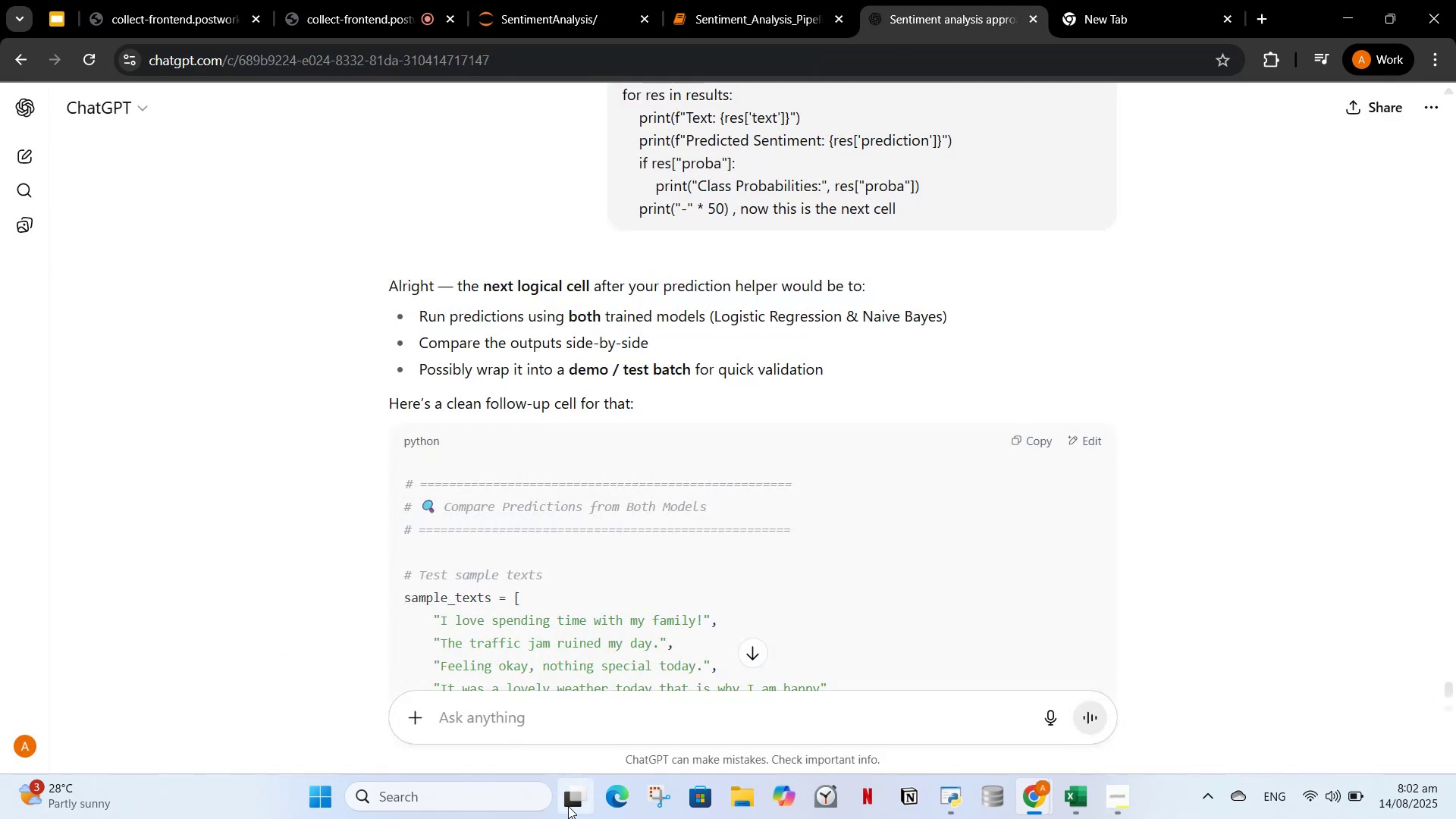 
left_click([563, 719])
 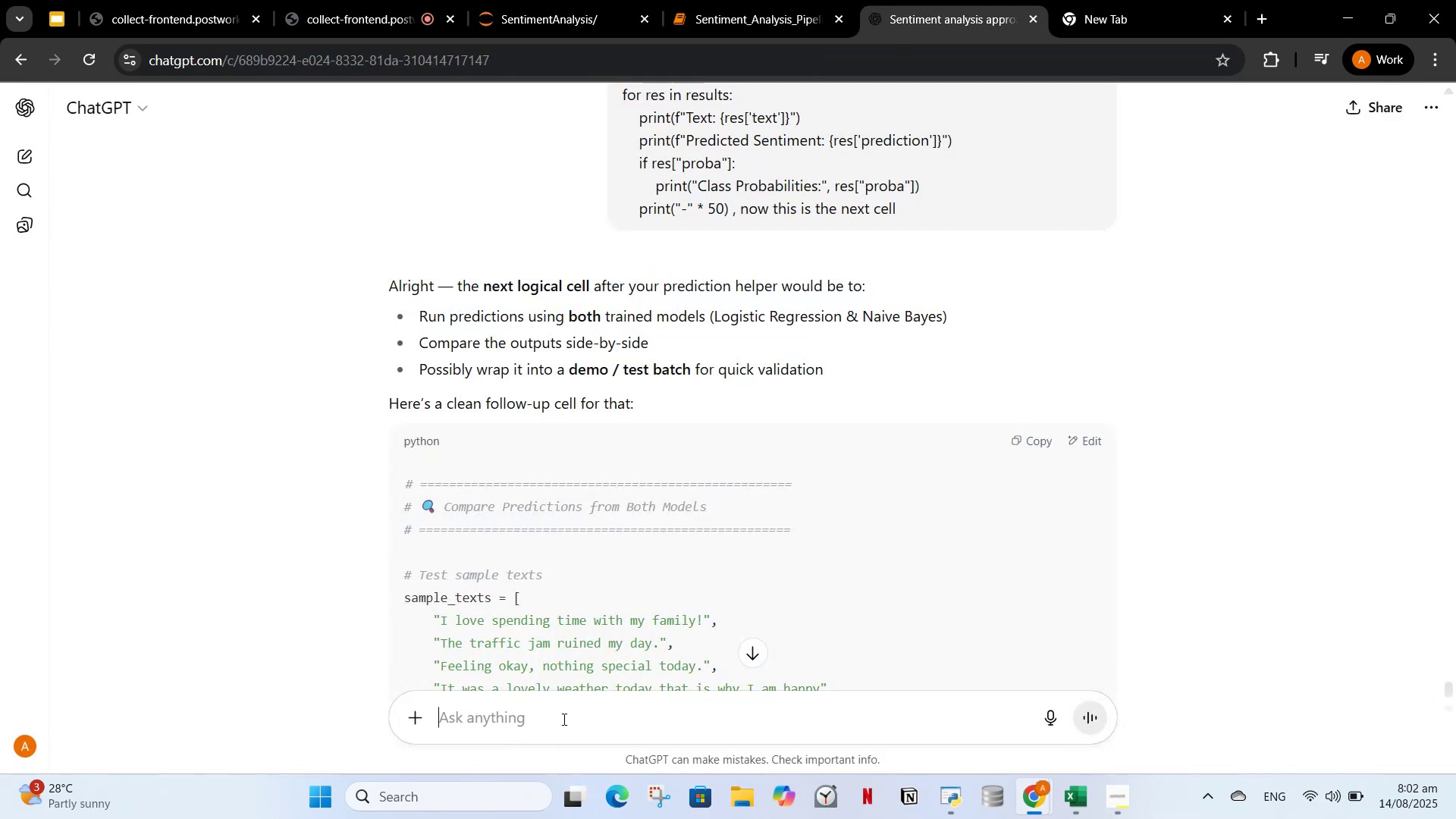 
hold_key(key=ControlLeft, duration=0.83)
 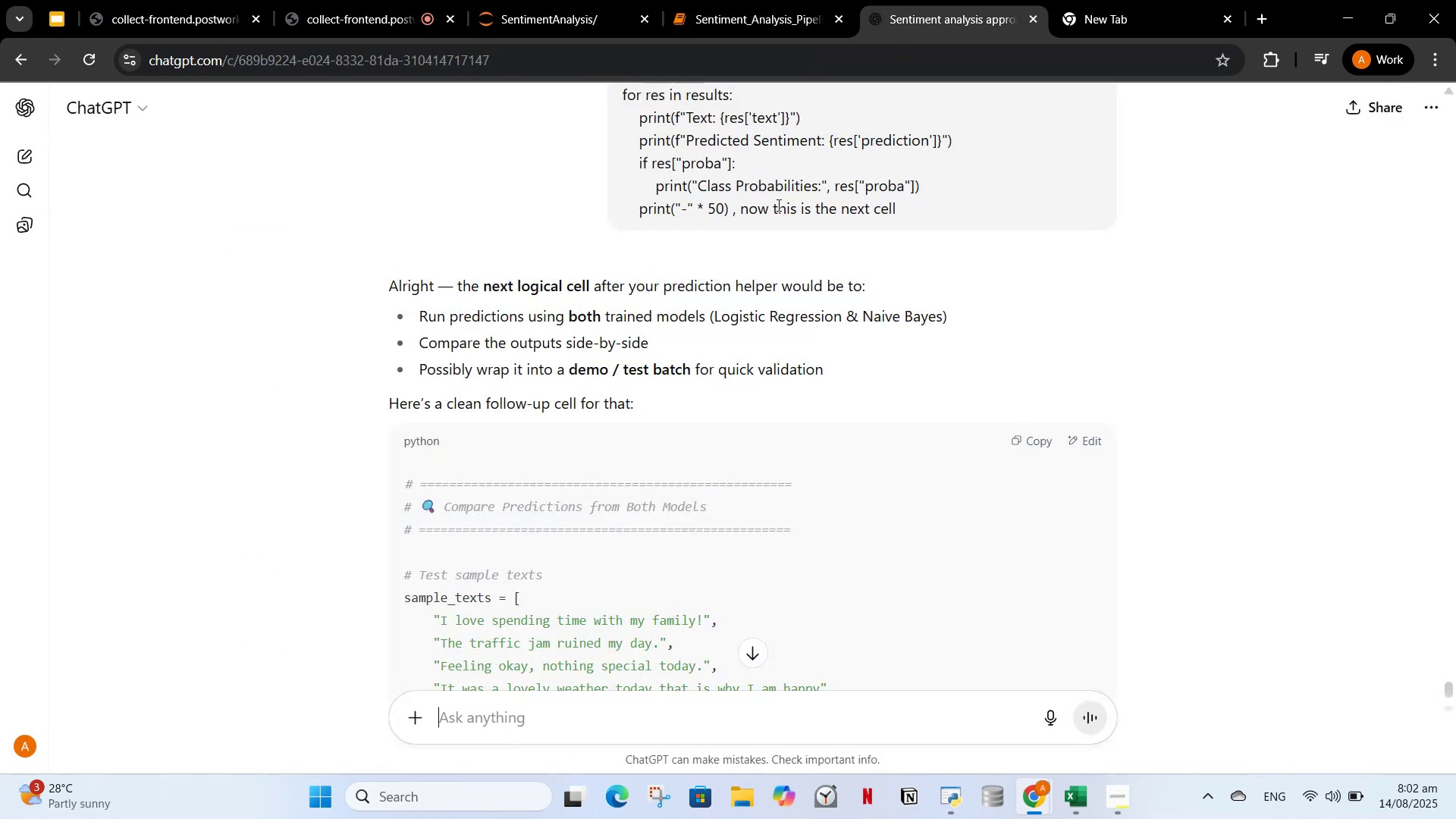 
scroll: coordinate [803, 359], scroll_direction: up, amount: 21.0
 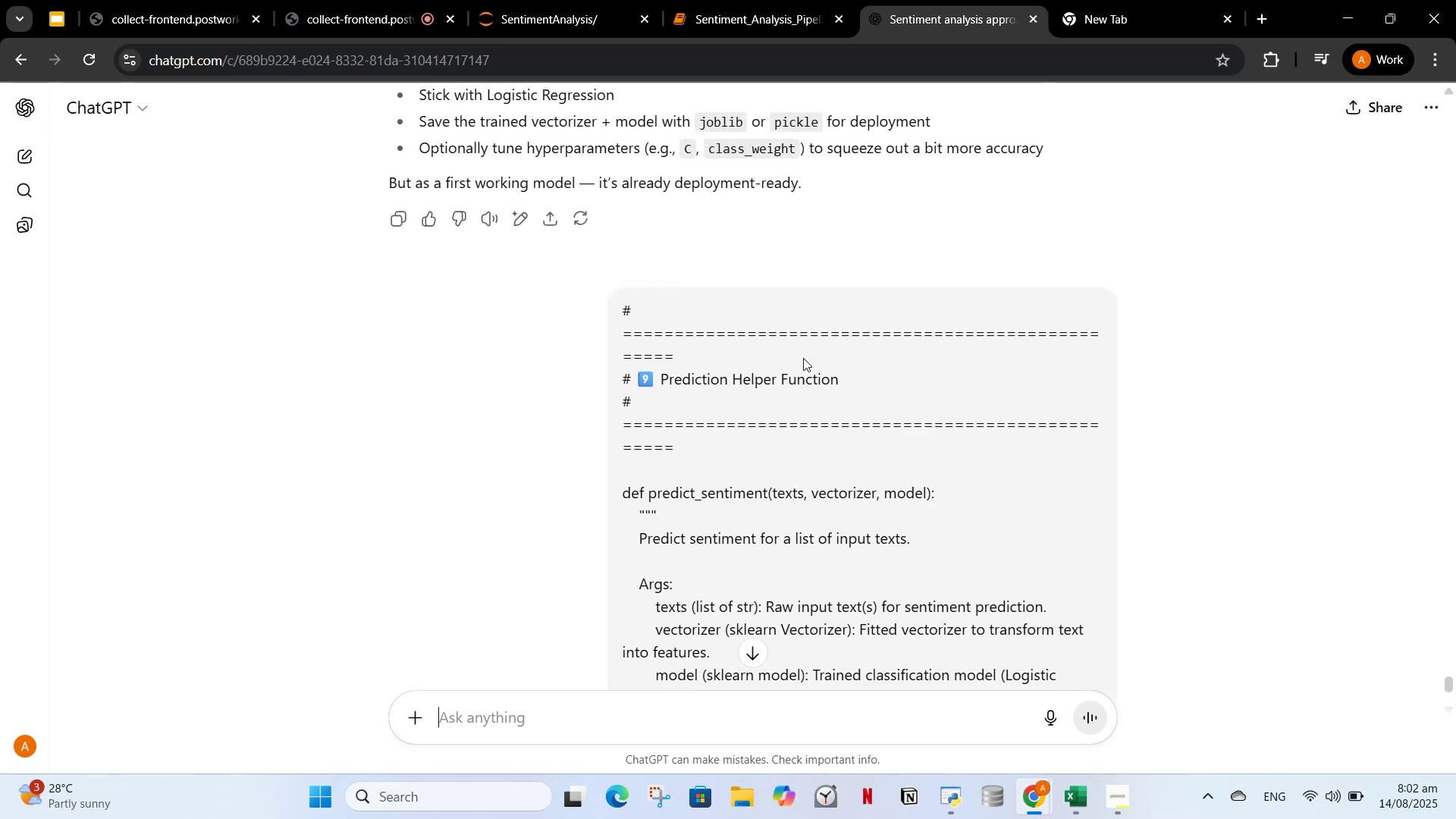 
scroll: coordinate [791, 400], scroll_direction: down, amount: 17.0
 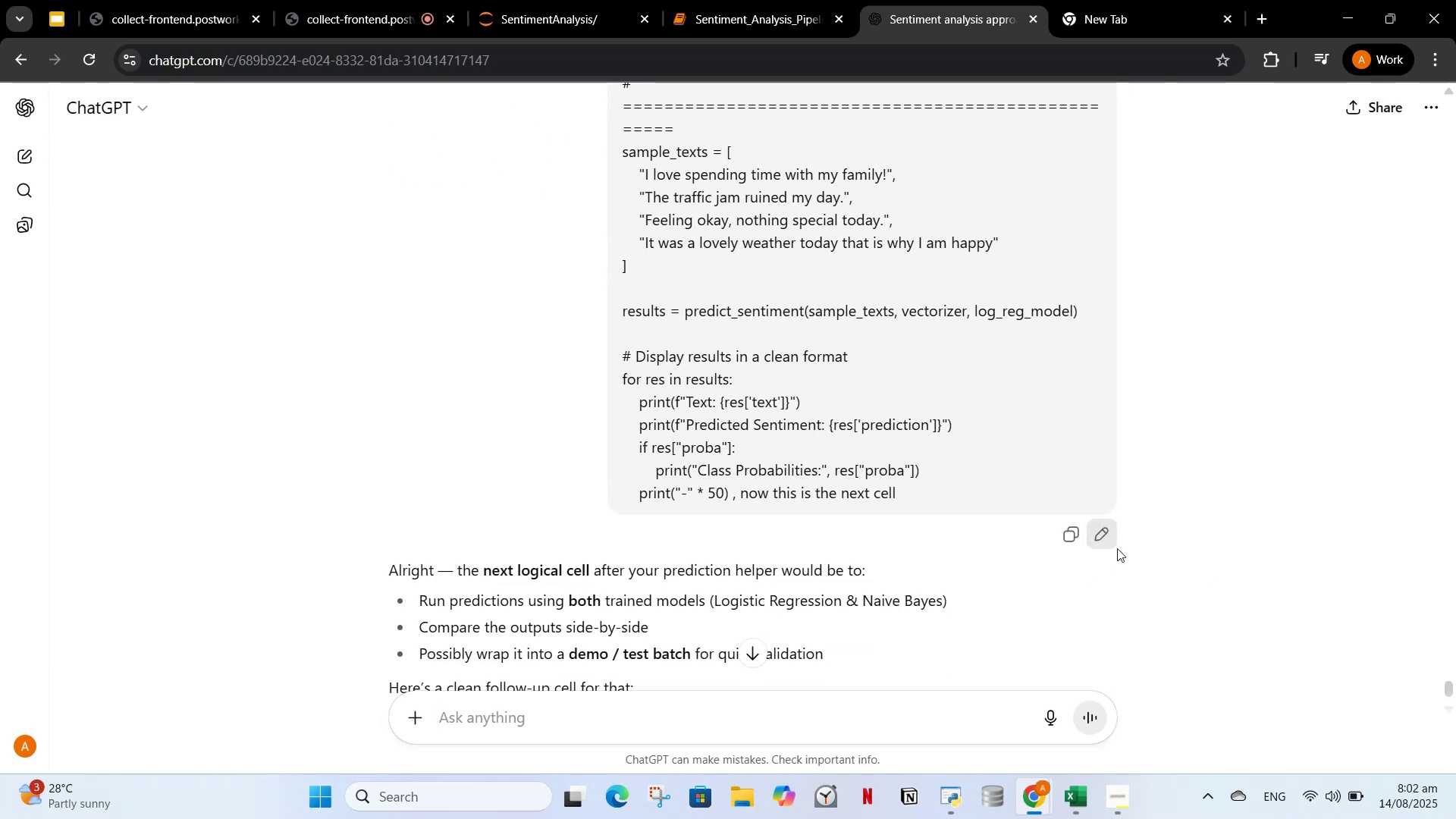 
left_click([1107, 533])
 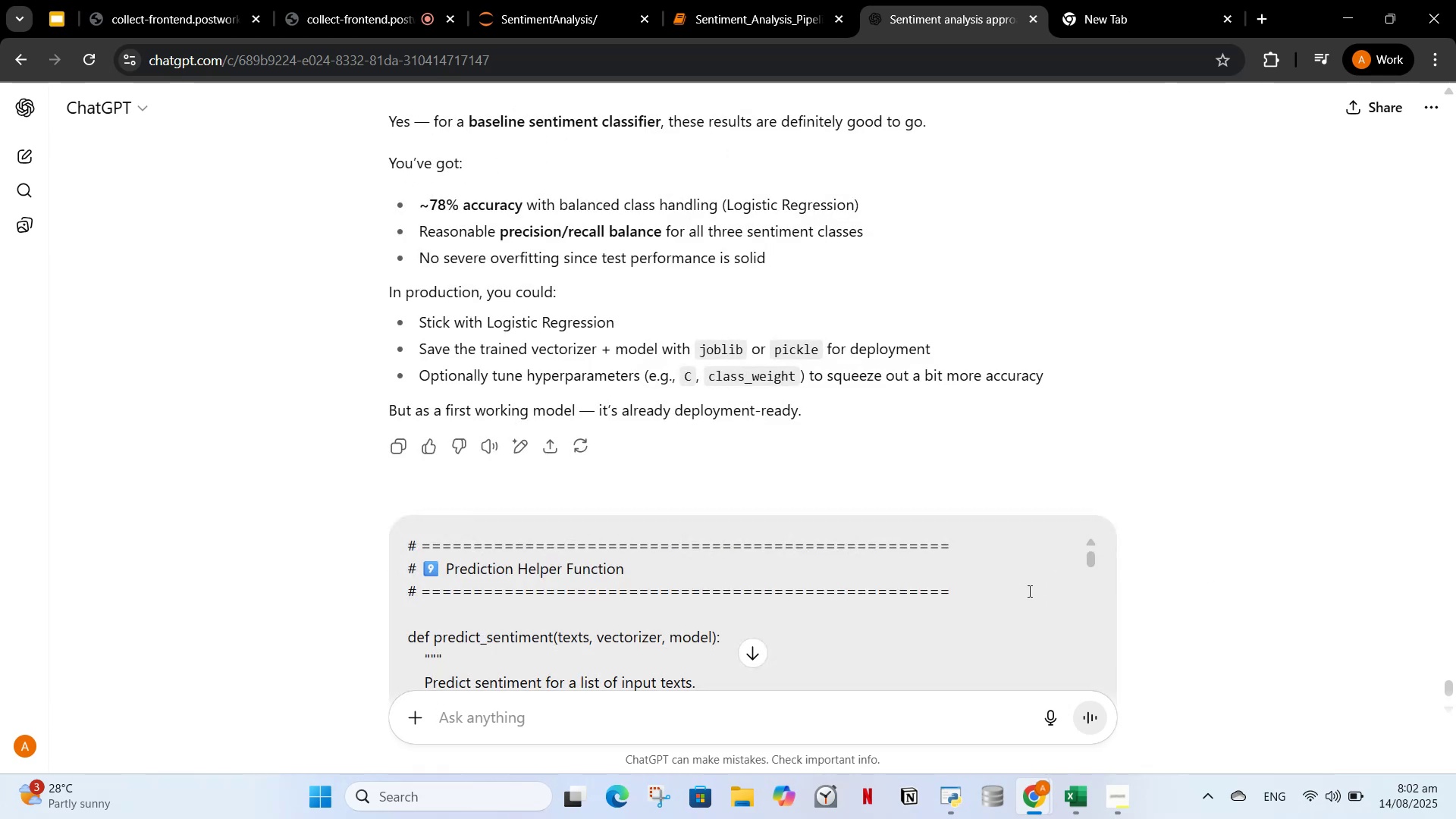 
scroll: coordinate [771, 608], scroll_direction: down, amount: 28.0
 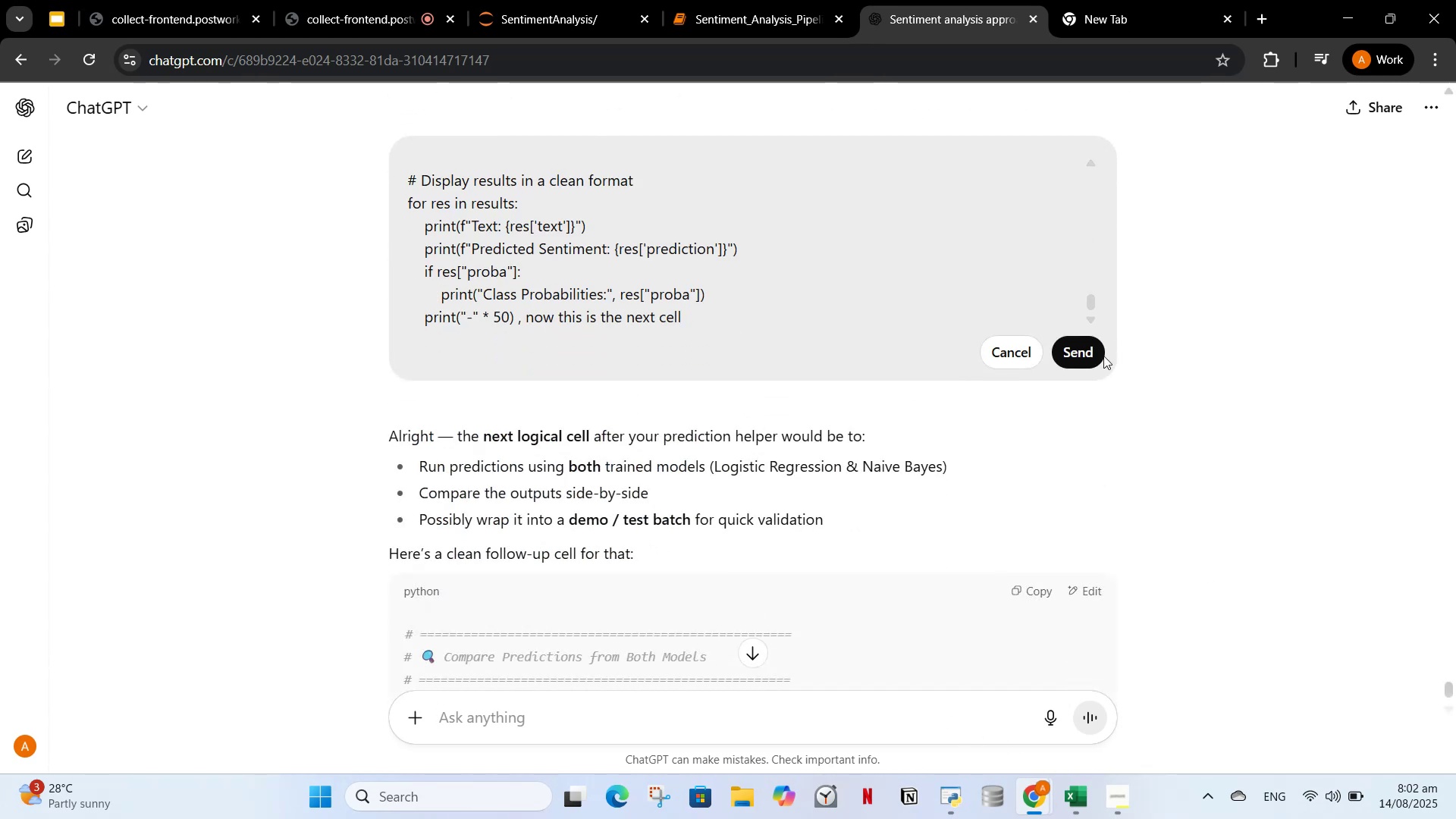 
left_click([1075, 358])
 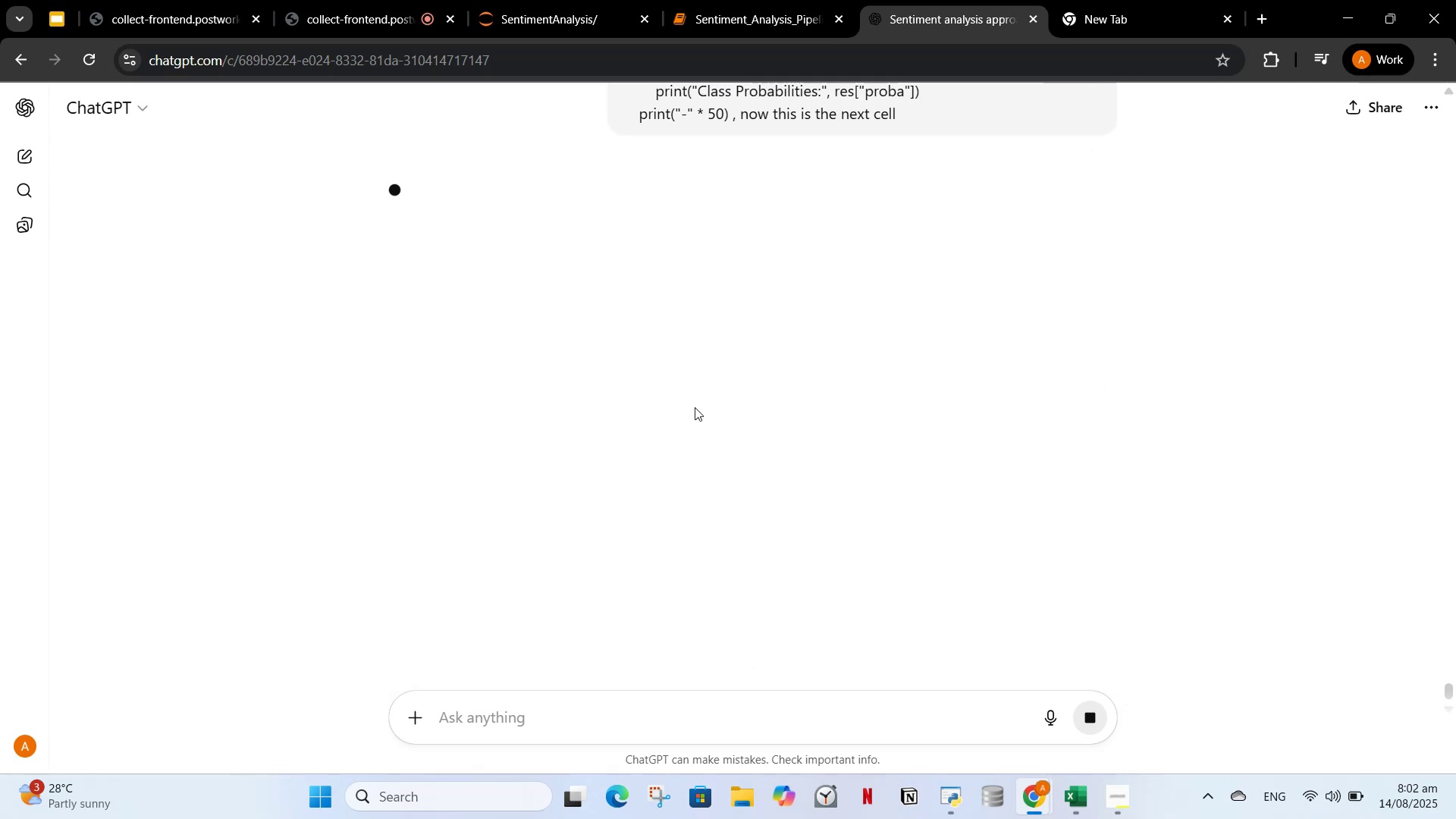 
wait(8.66)
 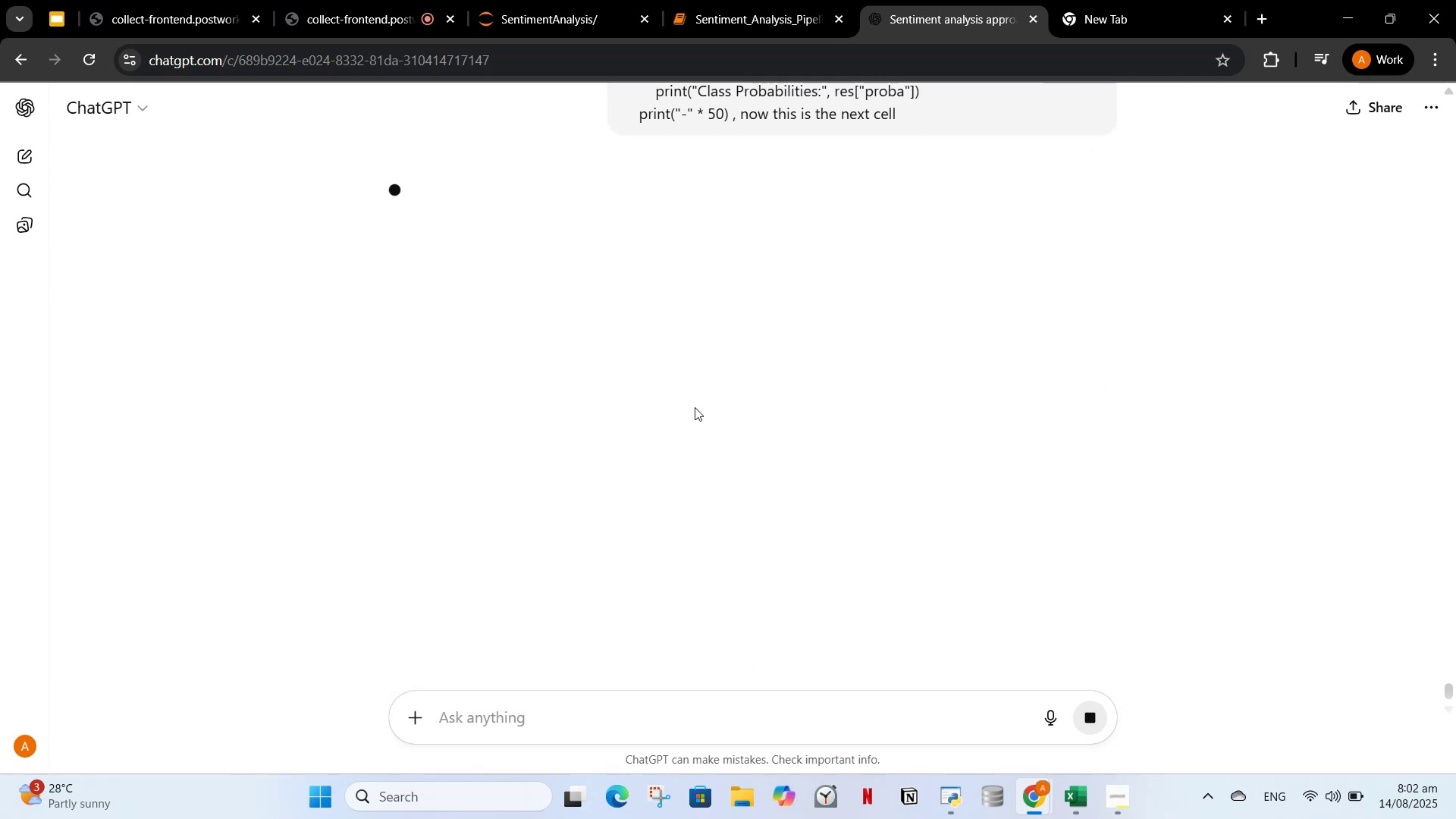 
scroll: coordinate [755, 439], scroll_direction: down, amount: 2.0
 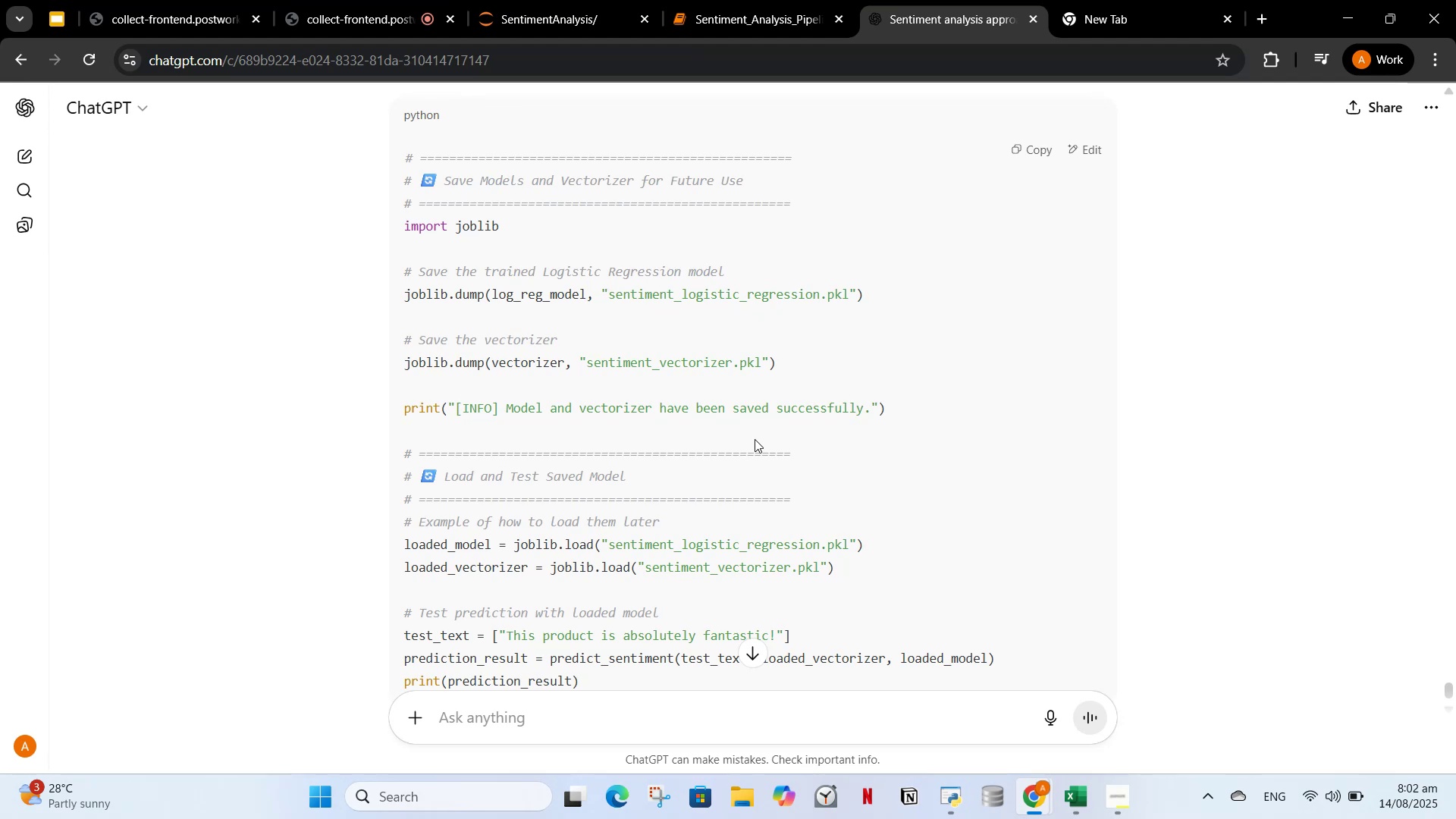 
wait(5.54)
 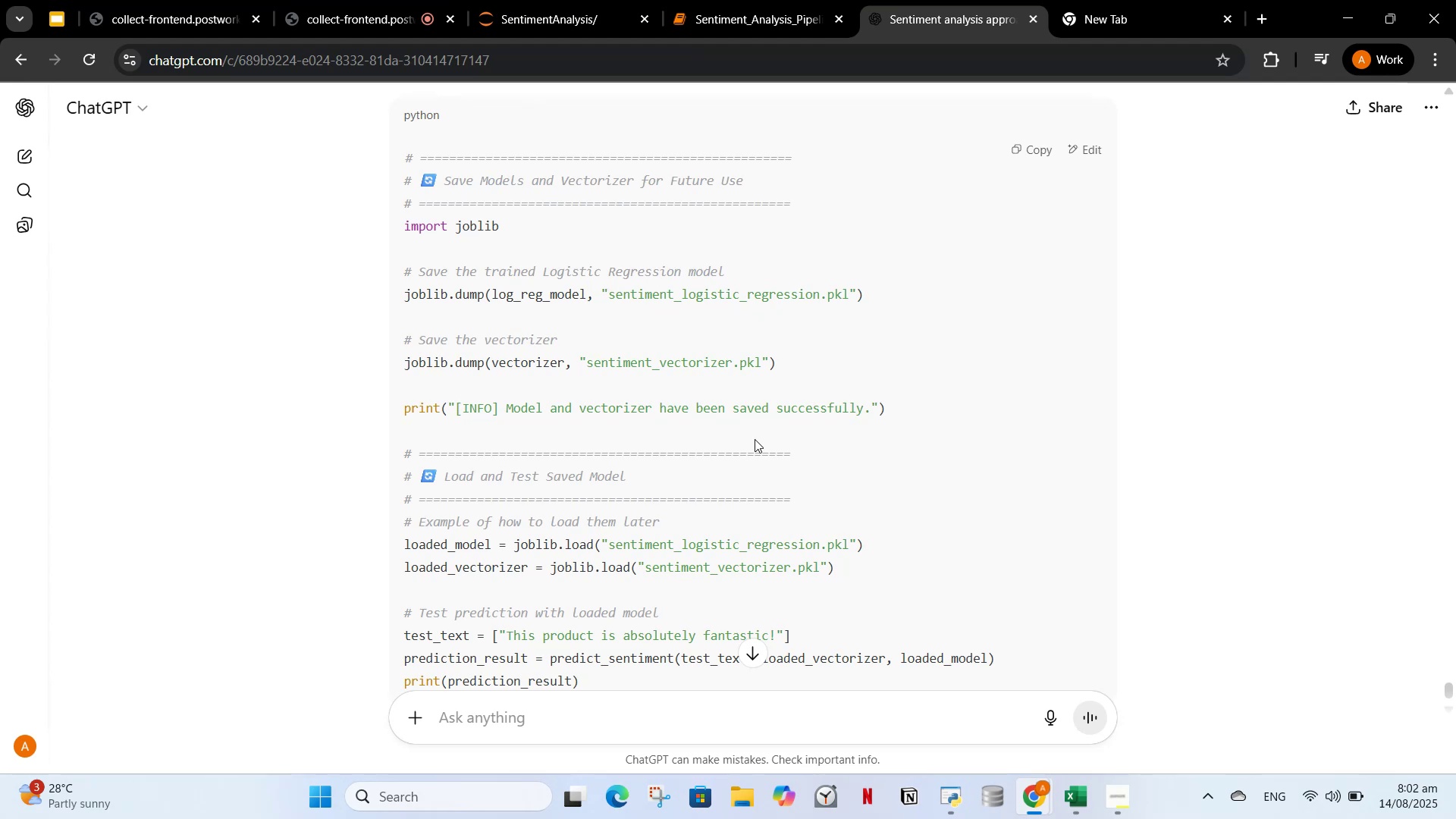 
scroll: coordinate [755, 439], scroll_direction: down, amount: 2.0
 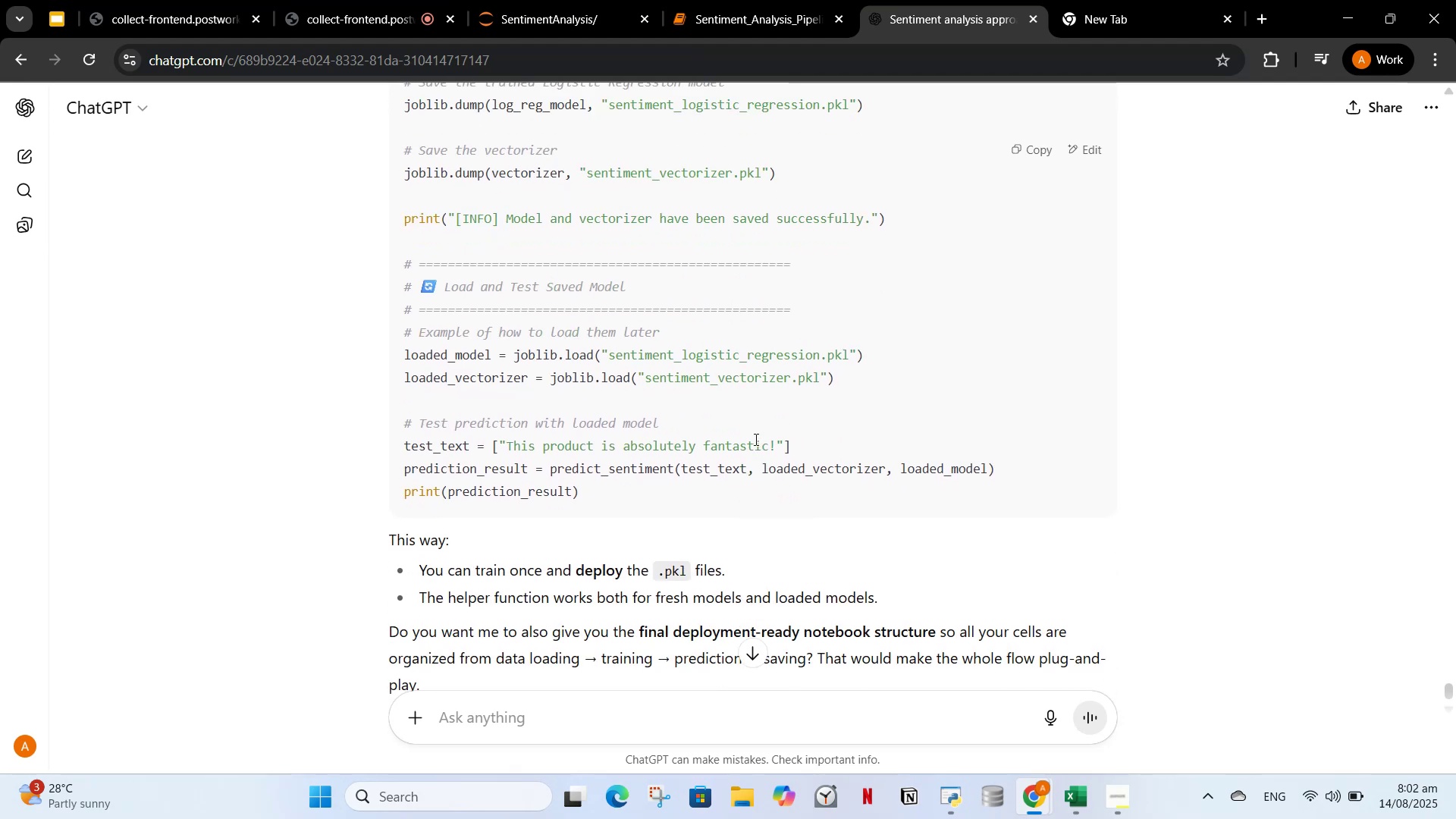 
scroll: coordinate [810, 469], scroll_direction: up, amount: 5.0
 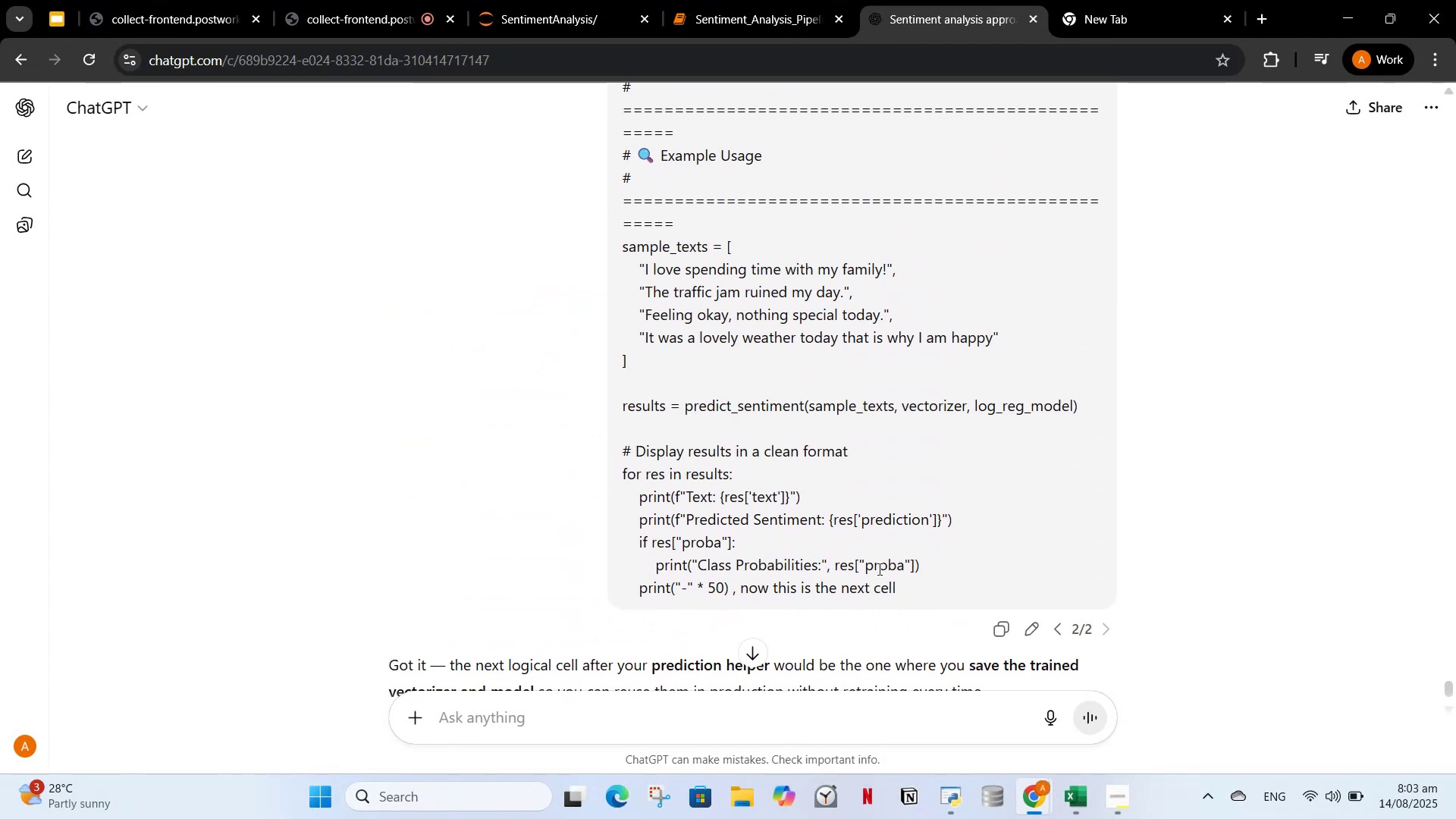 
left_click([886, 575])
 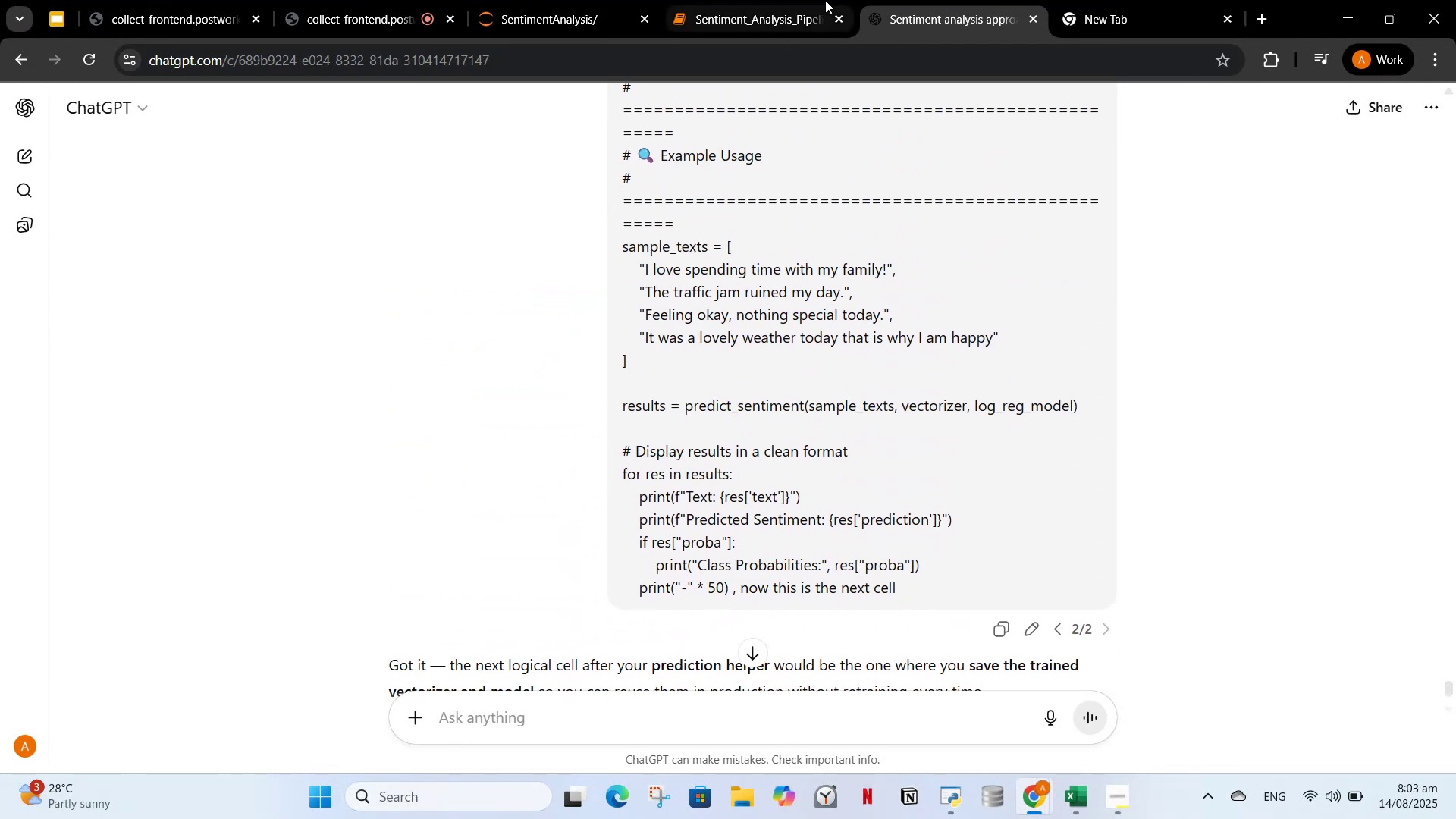 
left_click([821, 0])
 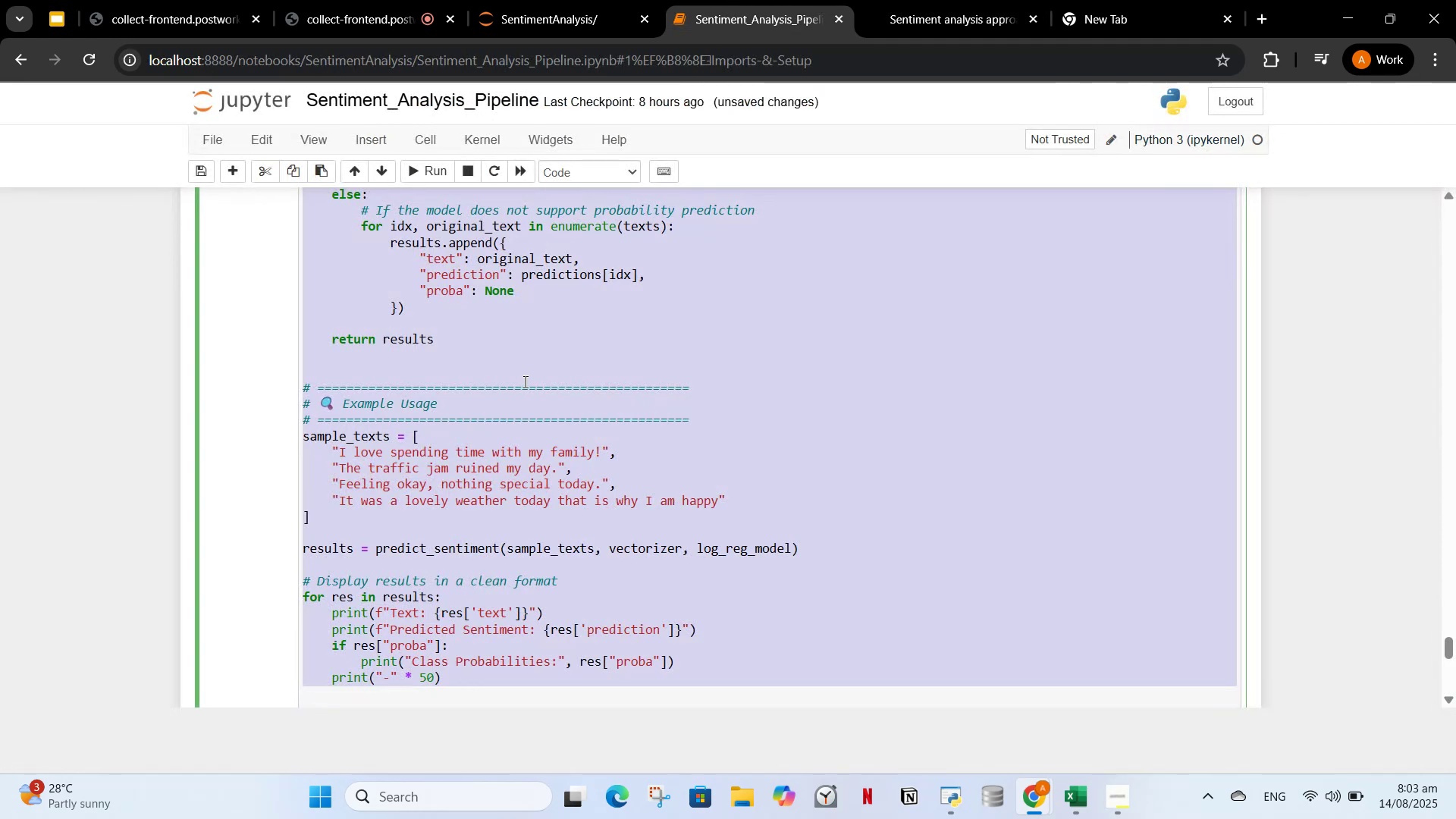 
scroll: coordinate [525, 381], scroll_direction: up, amount: 4.0
 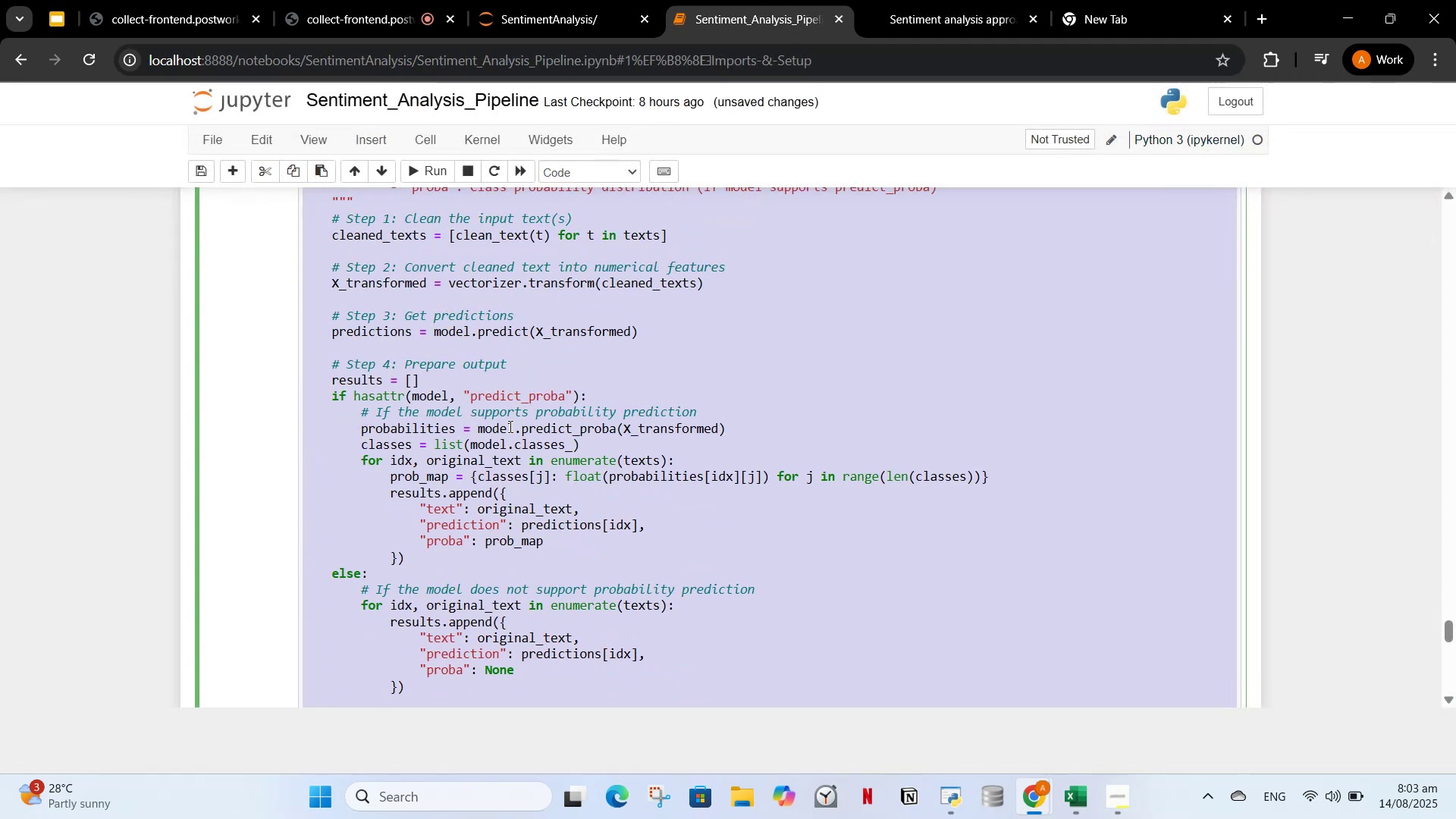 
left_click([509, 427])
 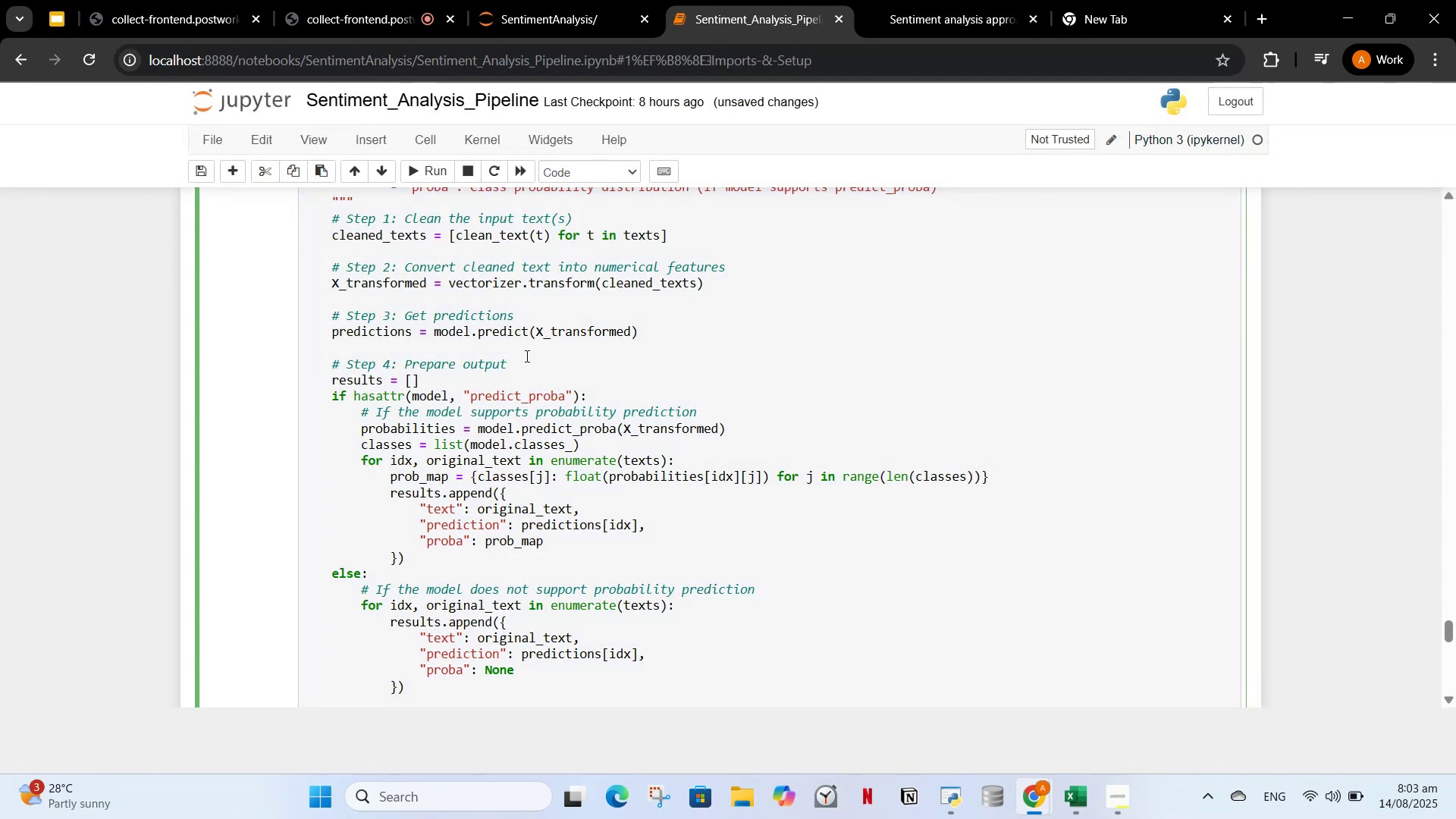 
scroll: coordinate [472, 340], scroll_direction: up, amount: 4.0
 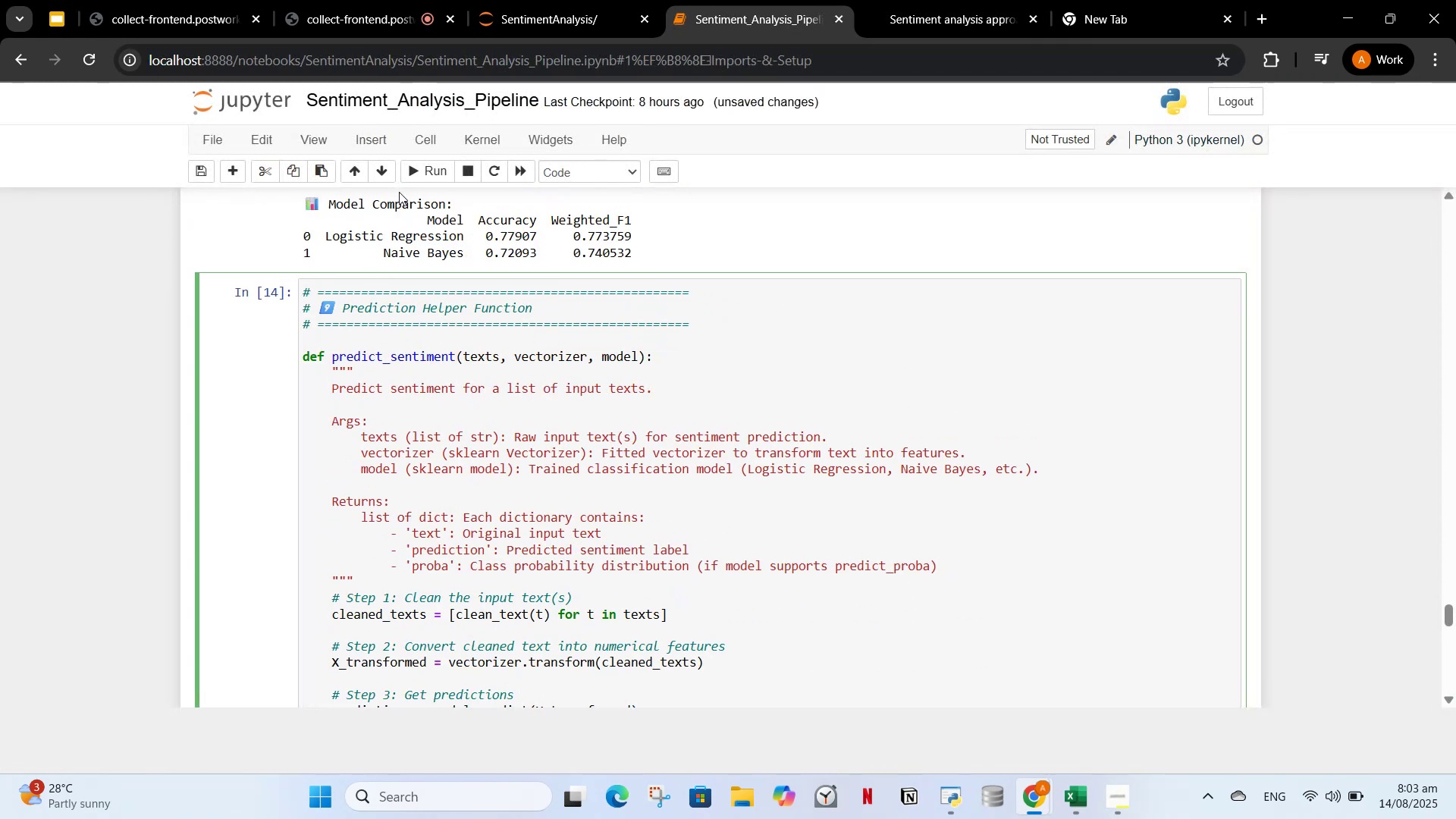 
left_click([419, 172])
 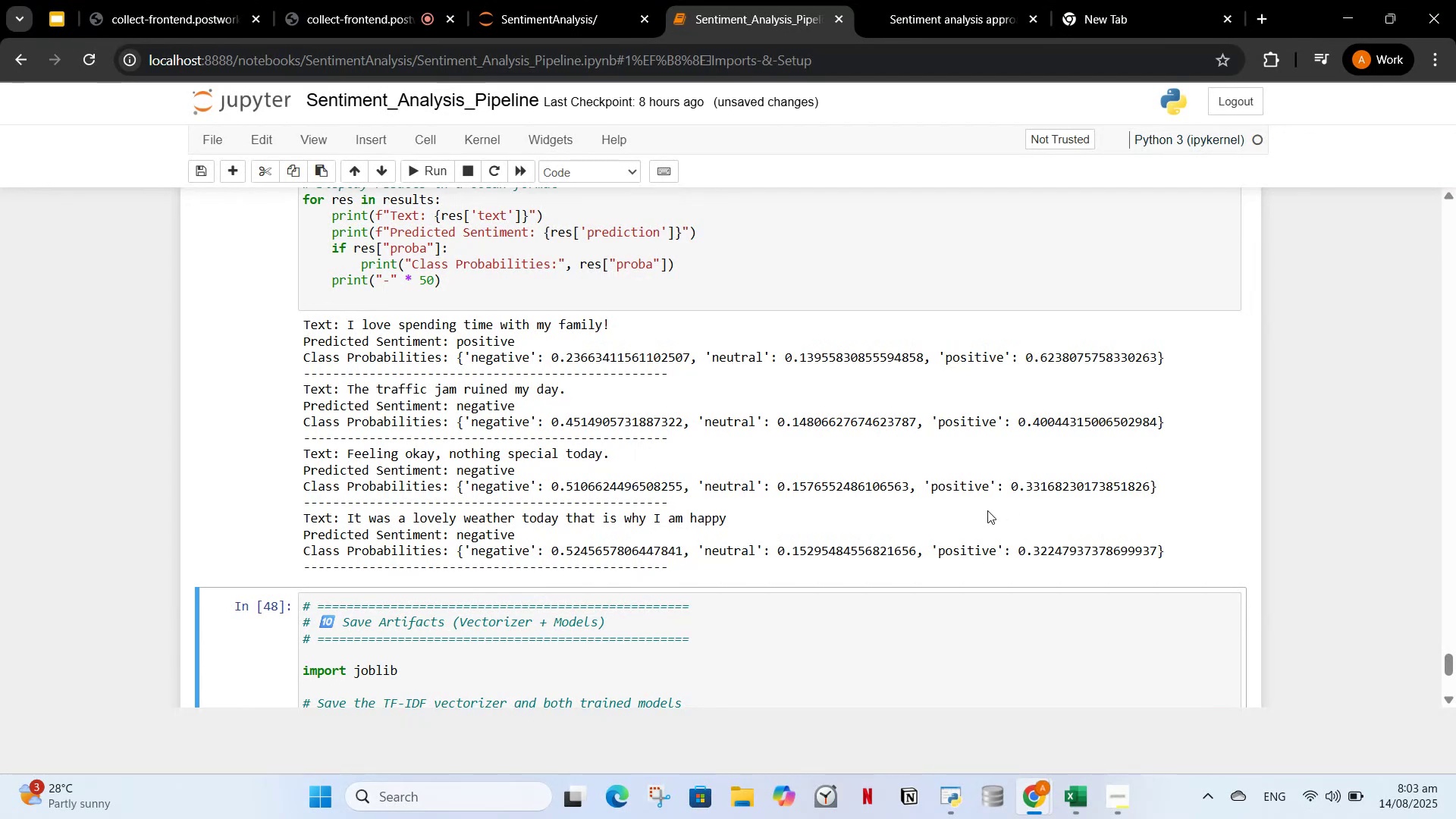 
wait(19.59)
 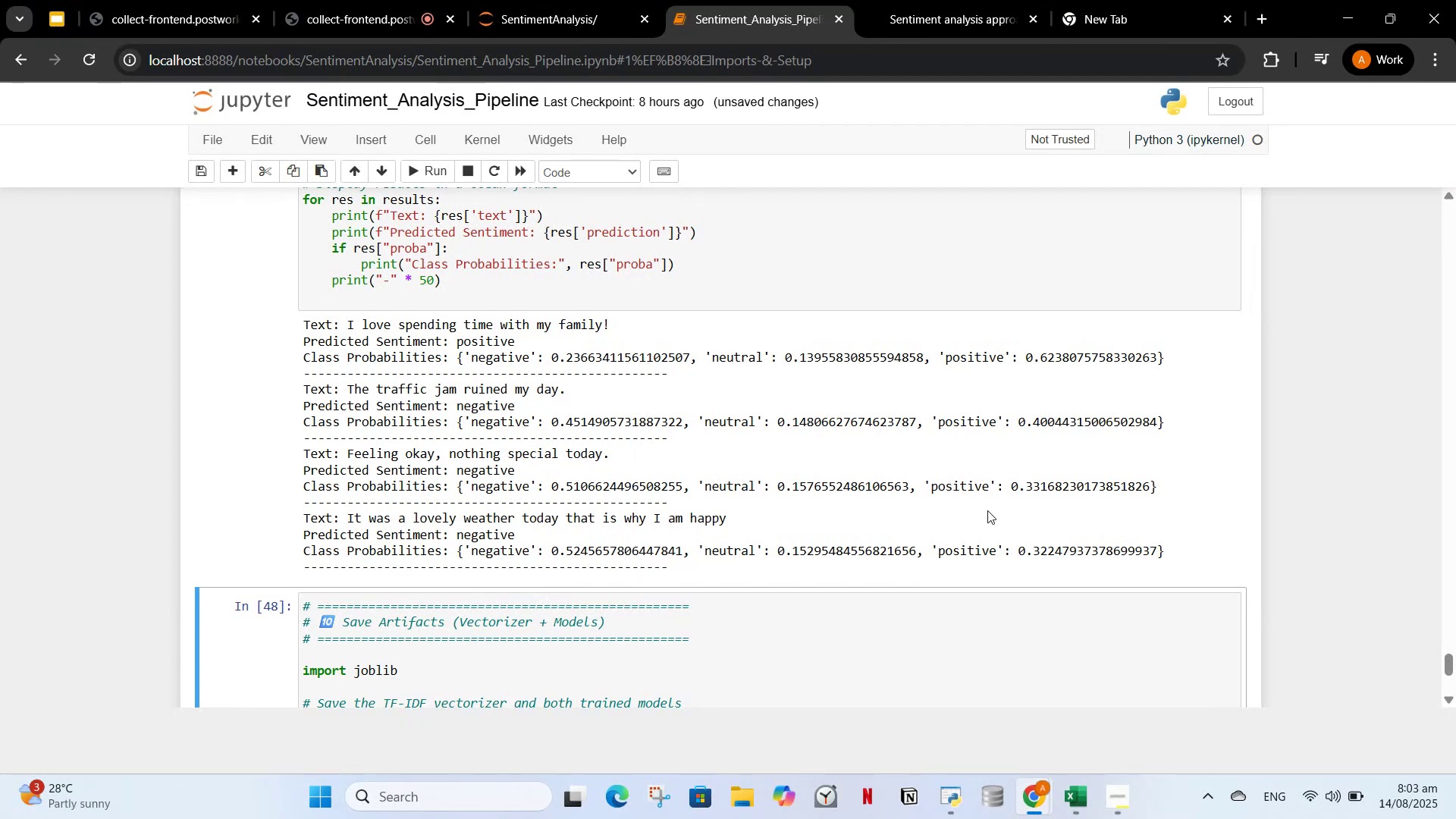 
left_click([527, 542])
 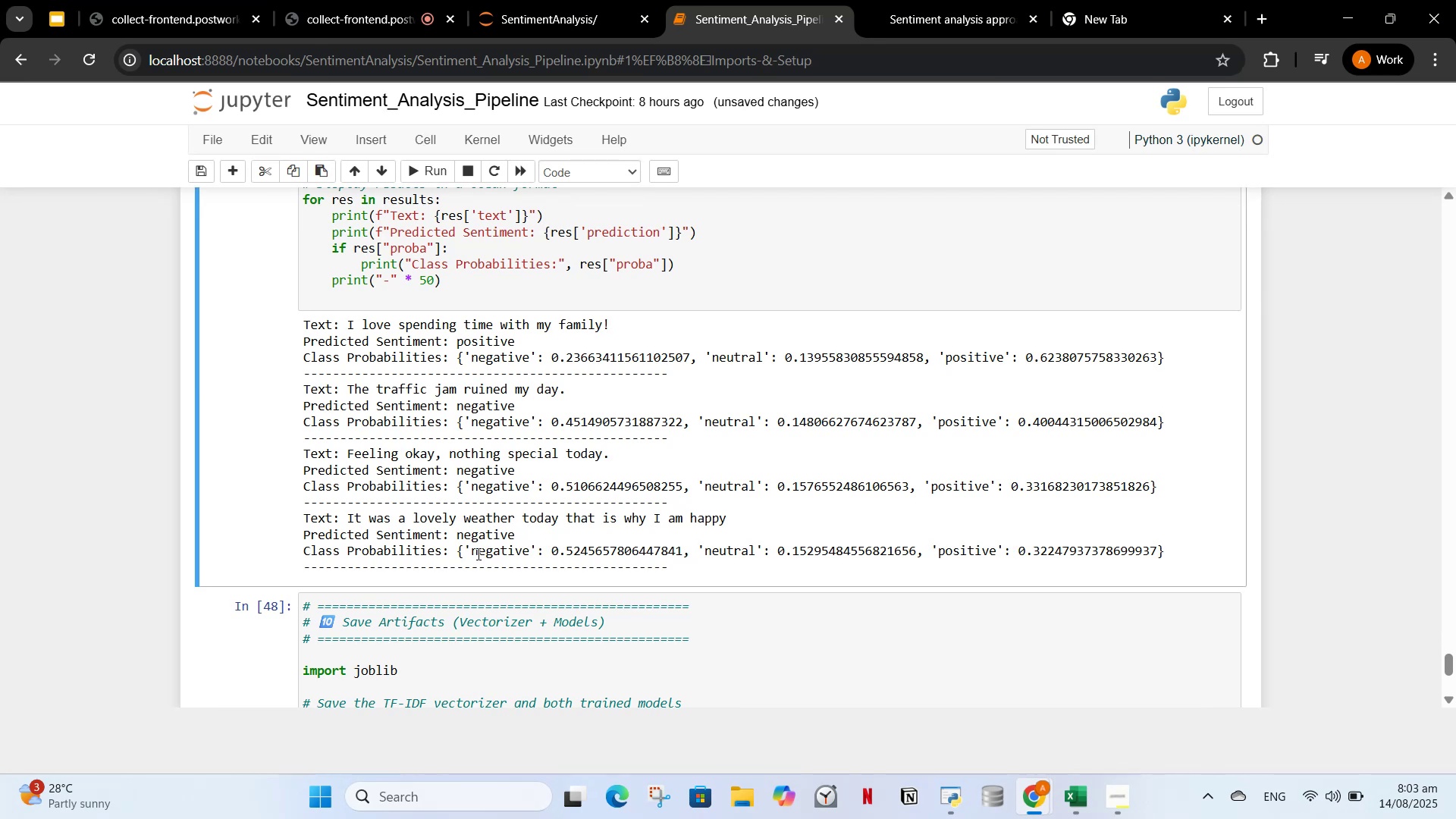 
left_click([477, 554])
 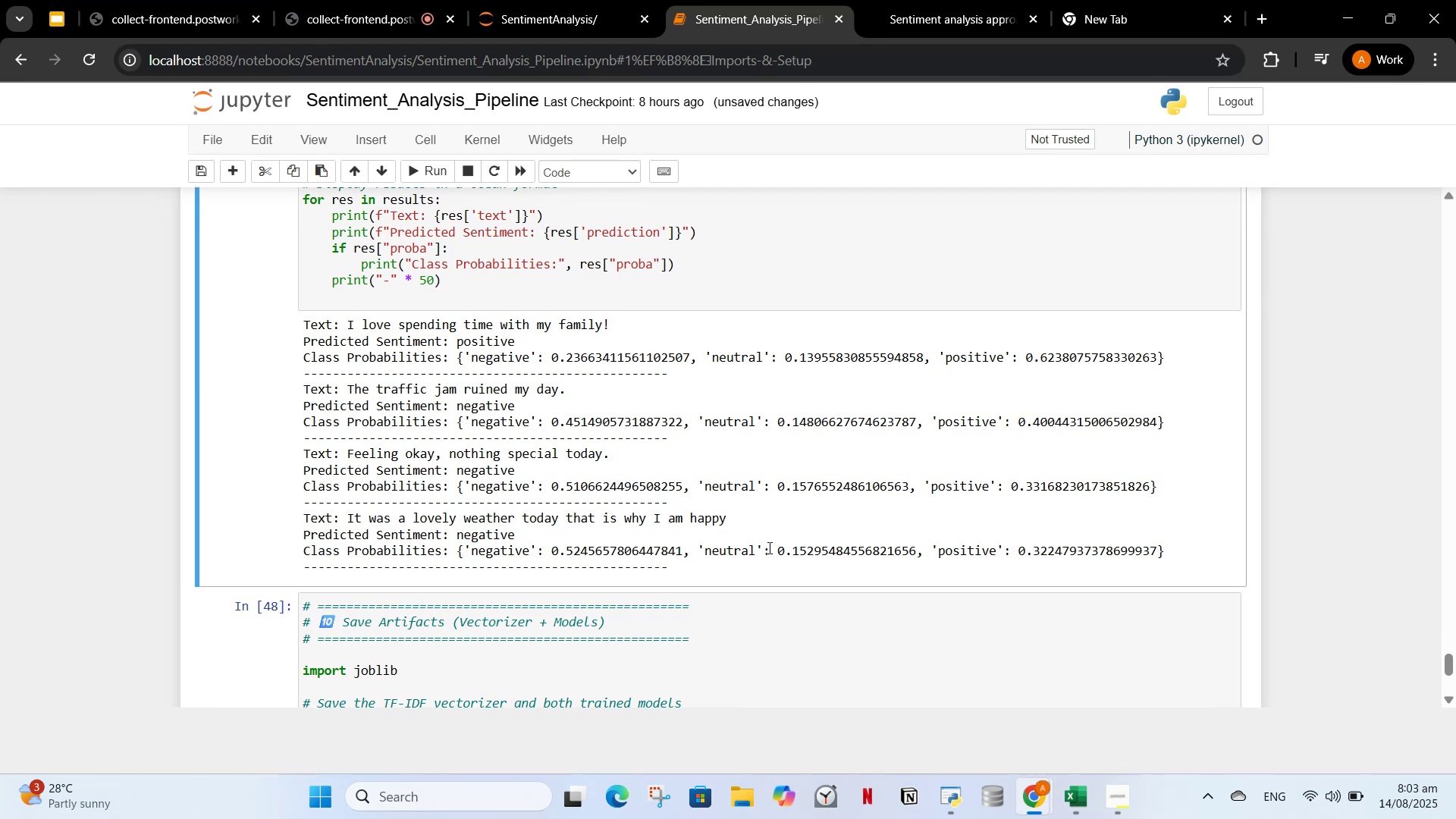 
scroll: coordinate [667, 507], scroll_direction: up, amount: 4.0
 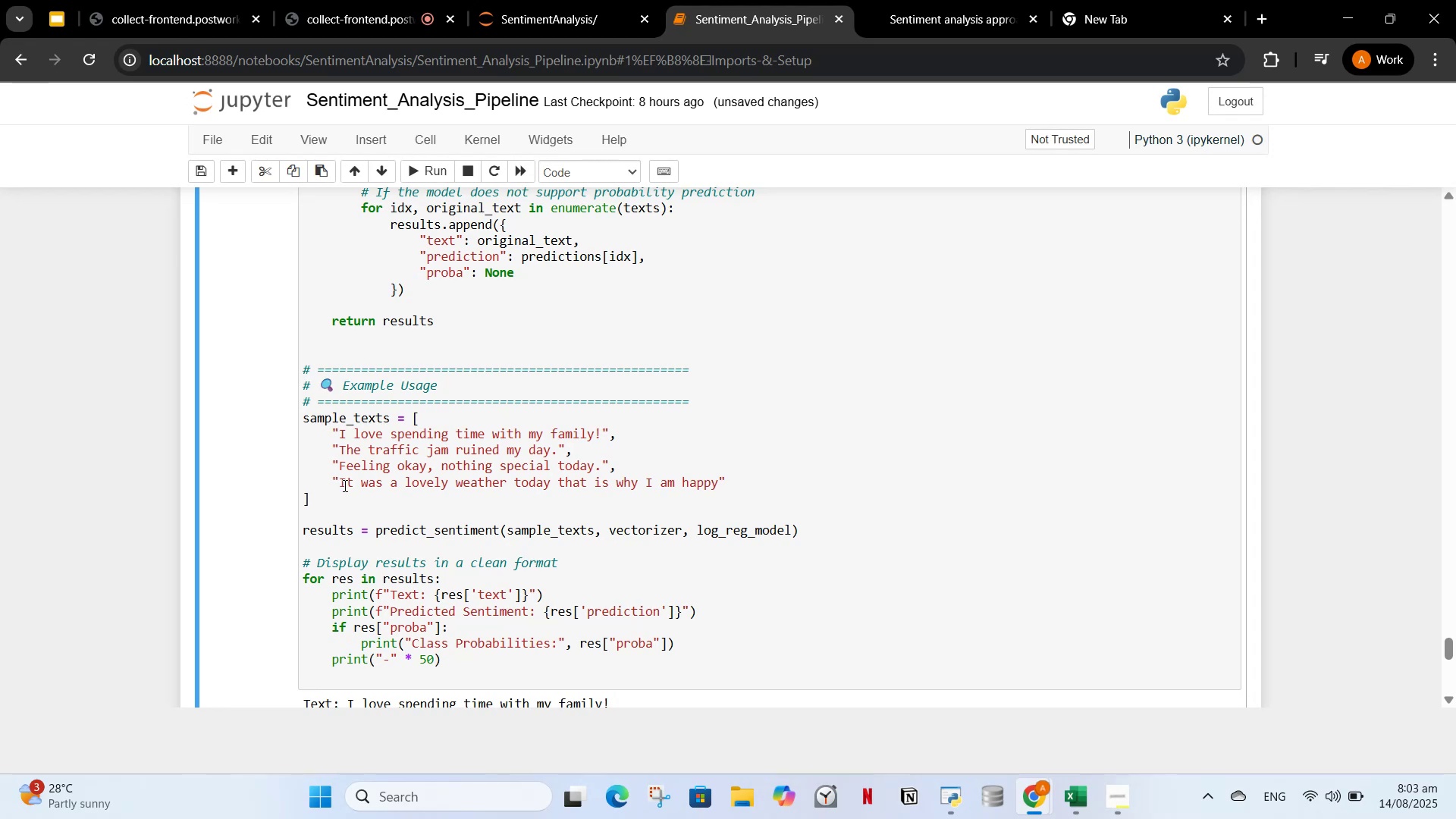 
left_click_drag(start_coordinate=[331, 478], to_coordinate=[728, 493])
 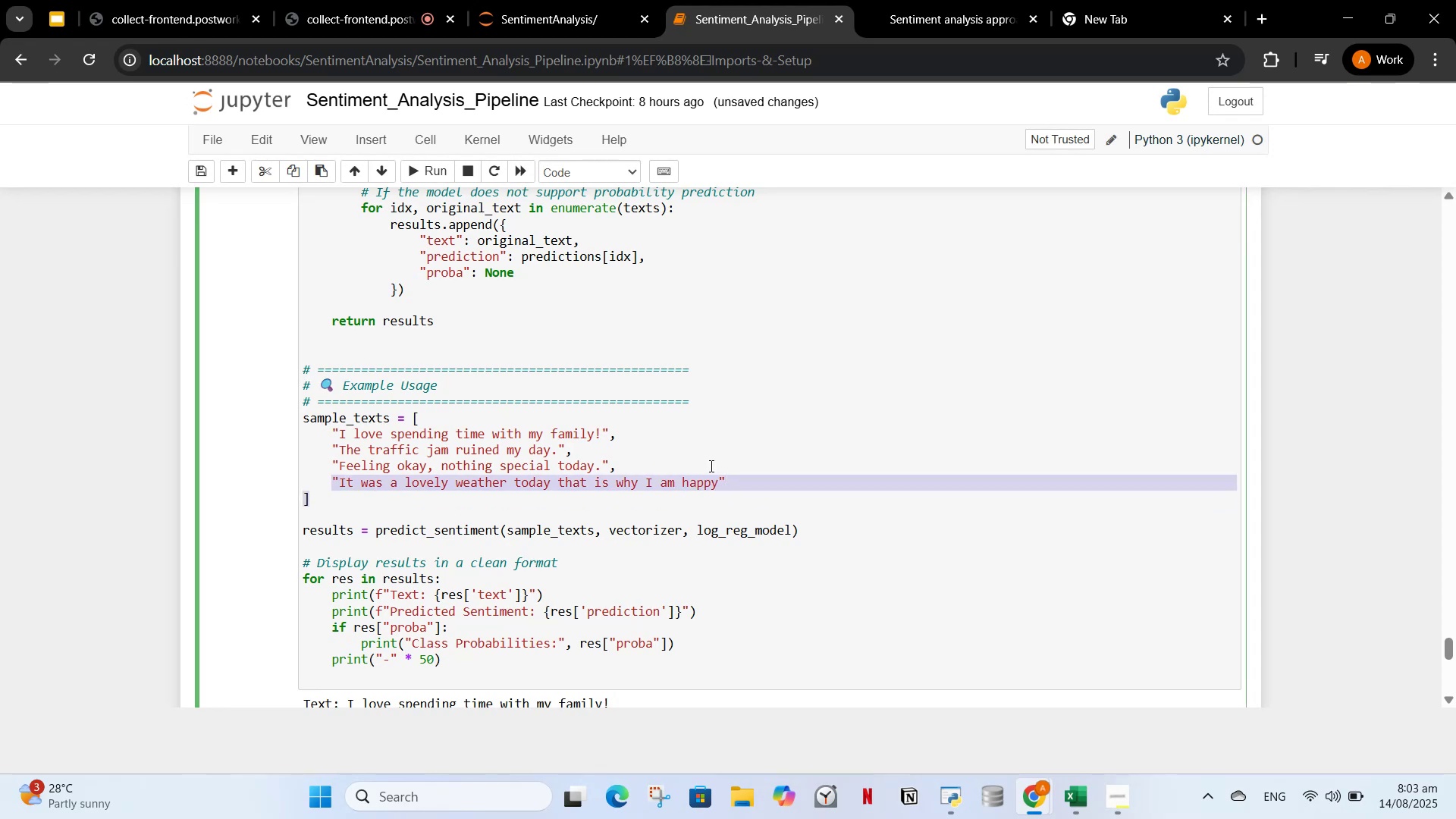 
key(Backspace)
 